 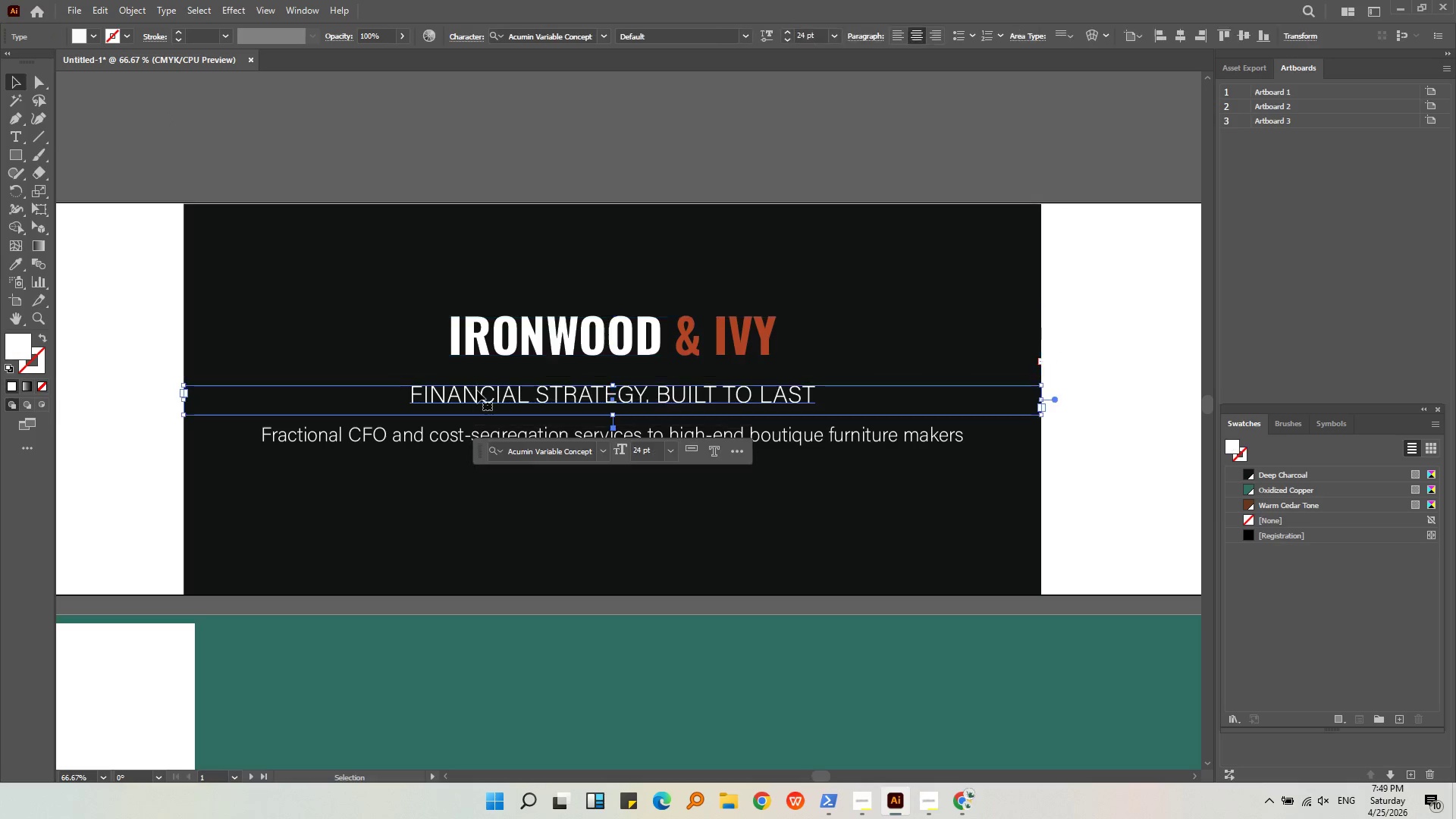 
left_click([377, 427])
 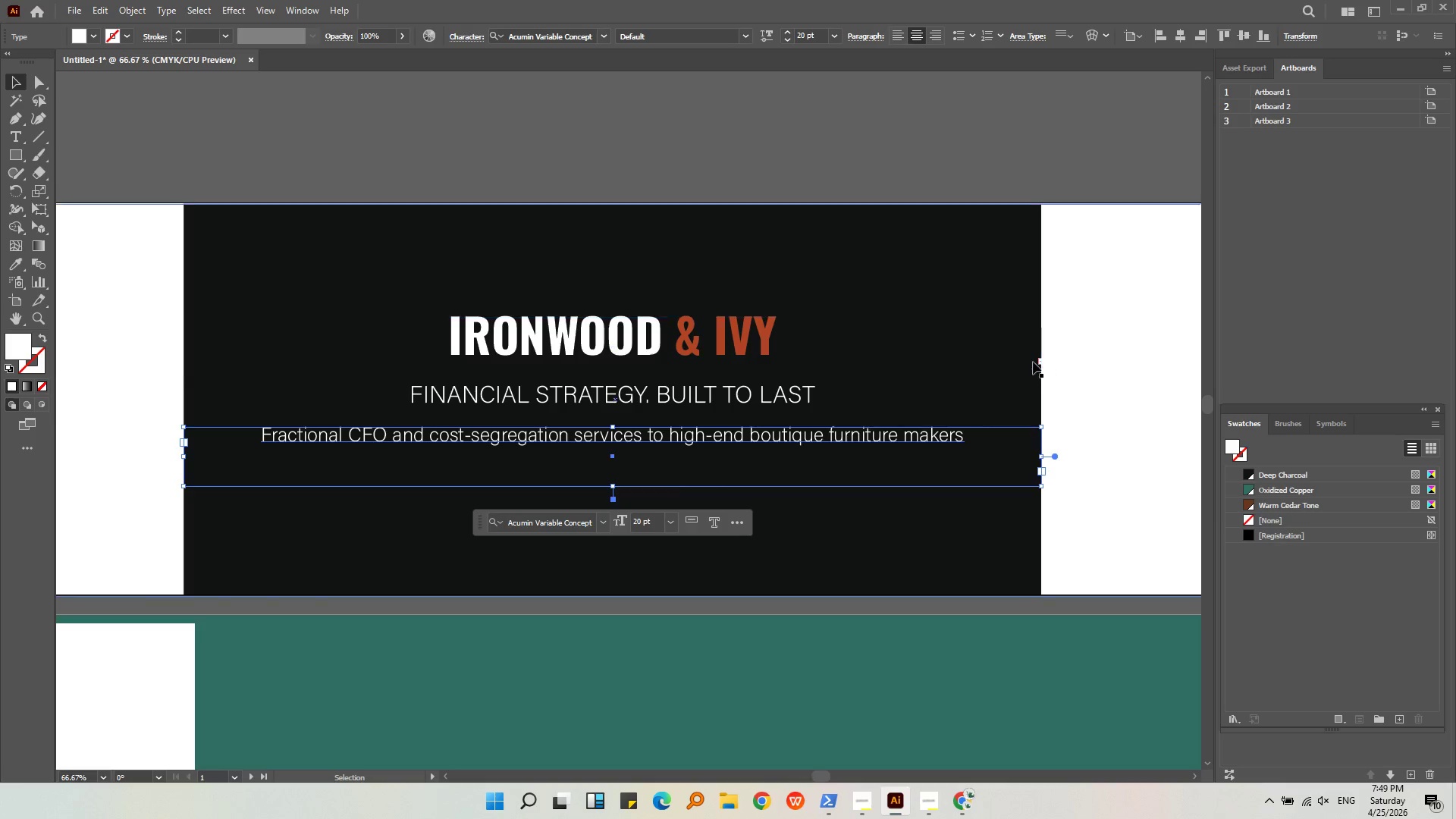 
left_click([1040, 361])
 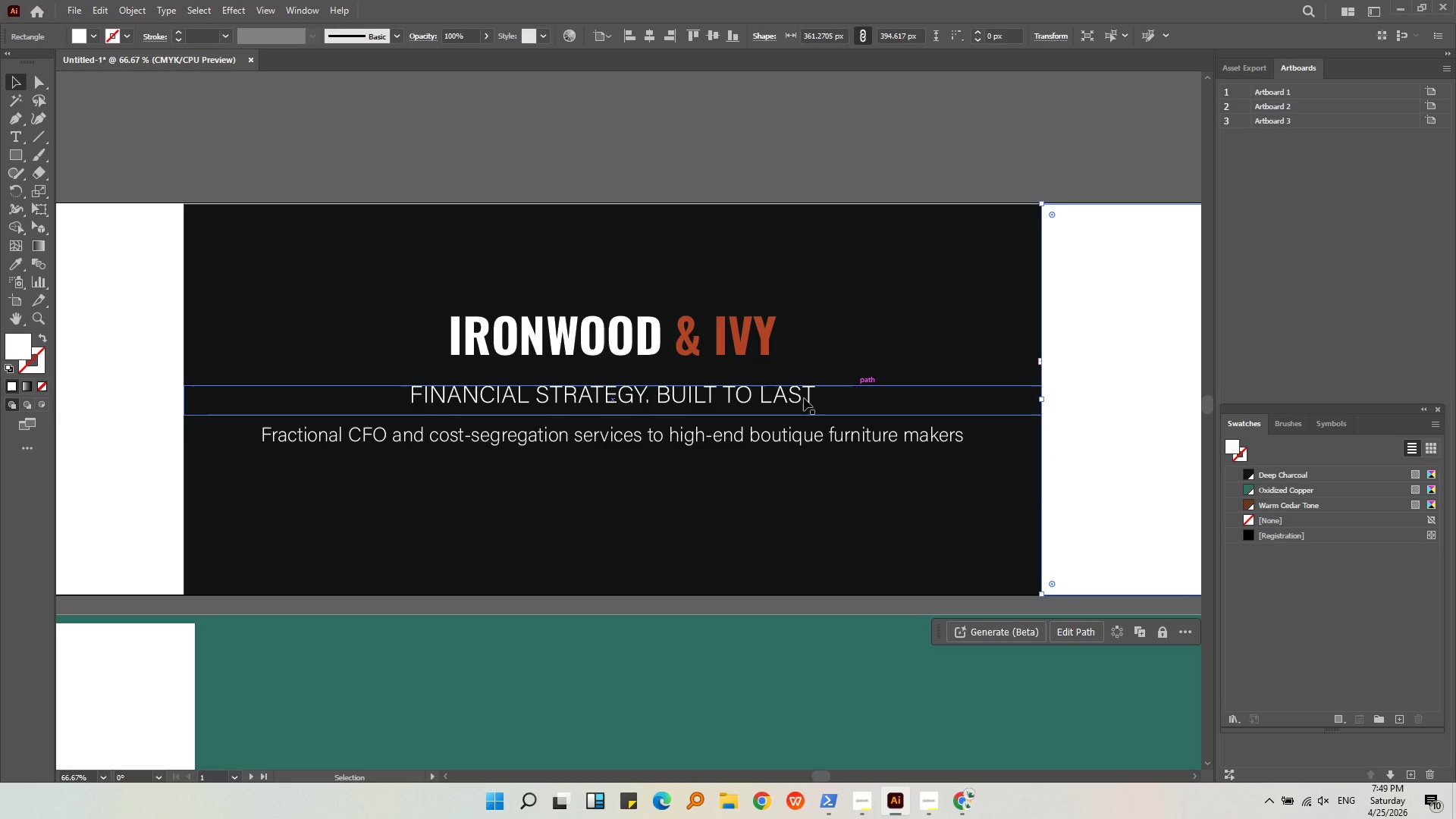 
left_click([761, 413])
 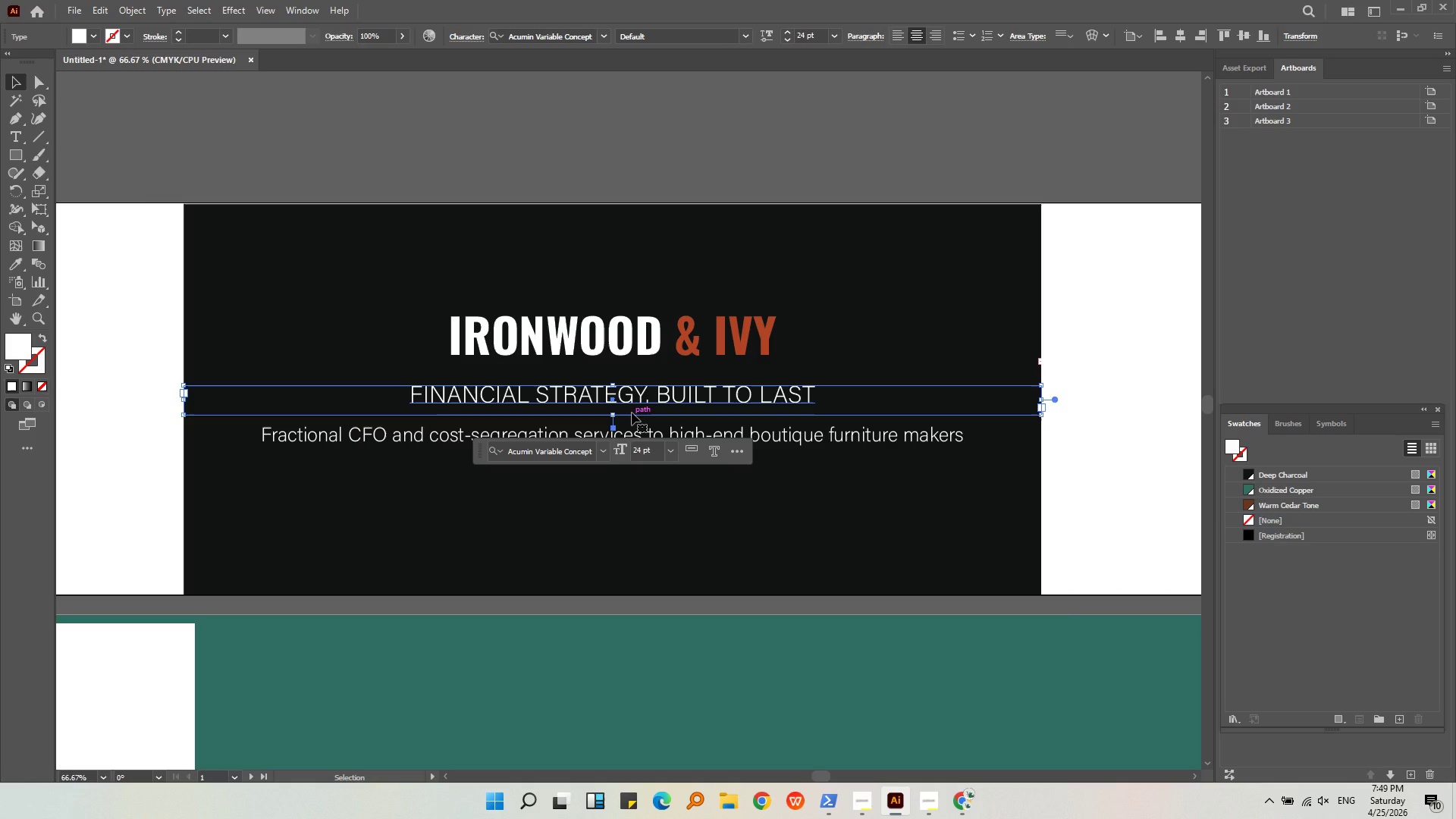 
left_click([1175, 464])
 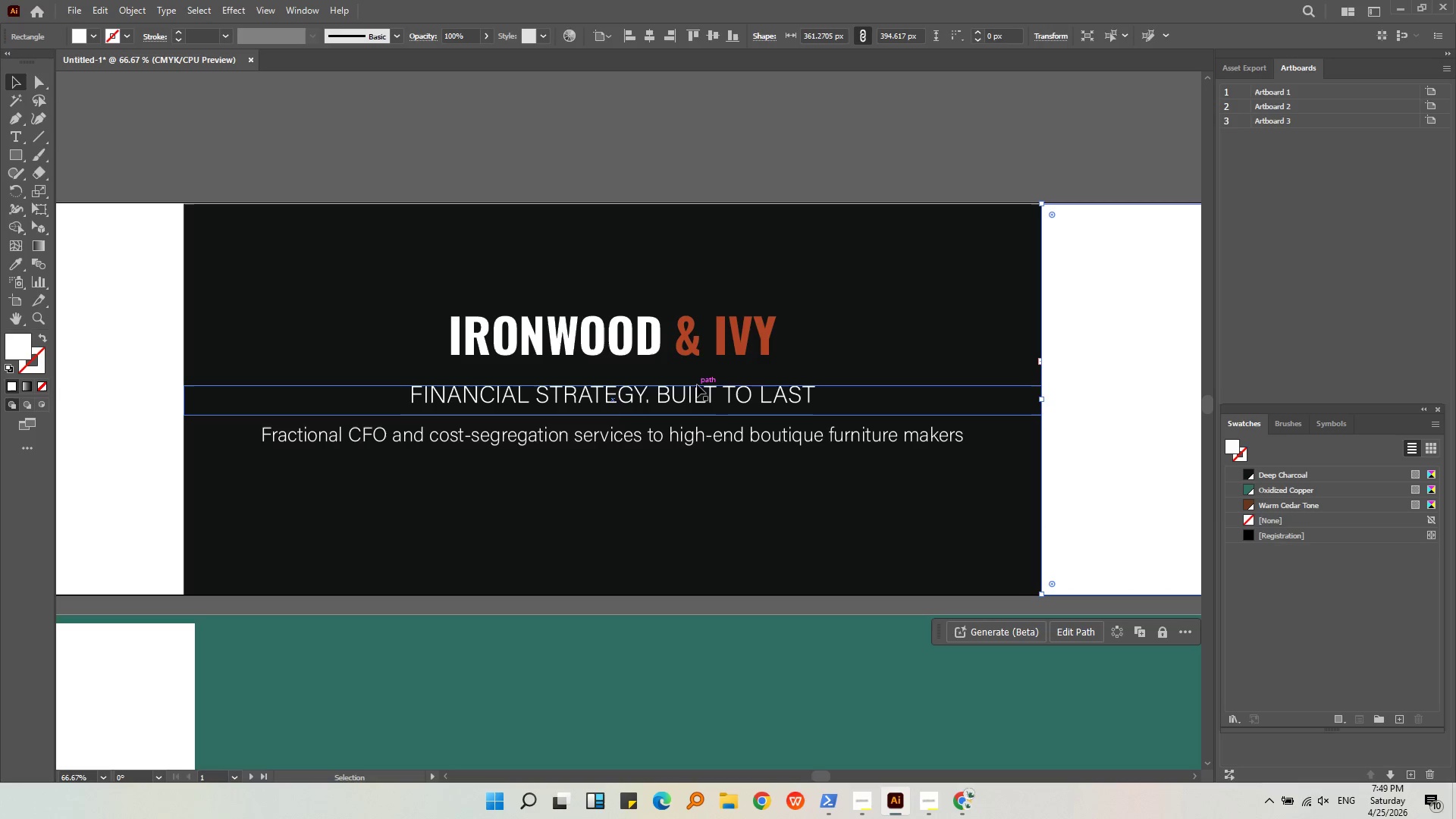 
double_click([697, 384])
 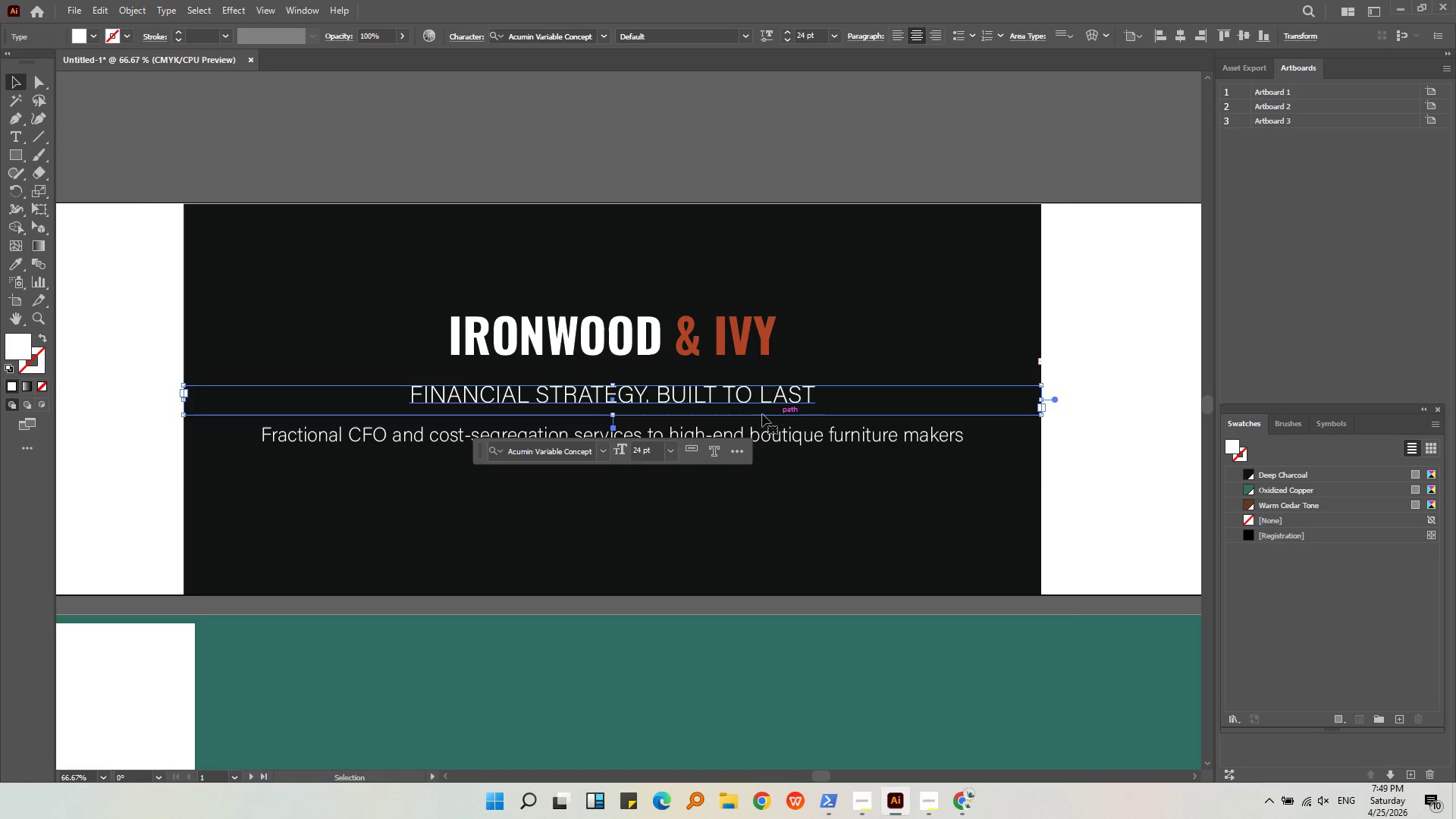 
double_click([667, 400])
 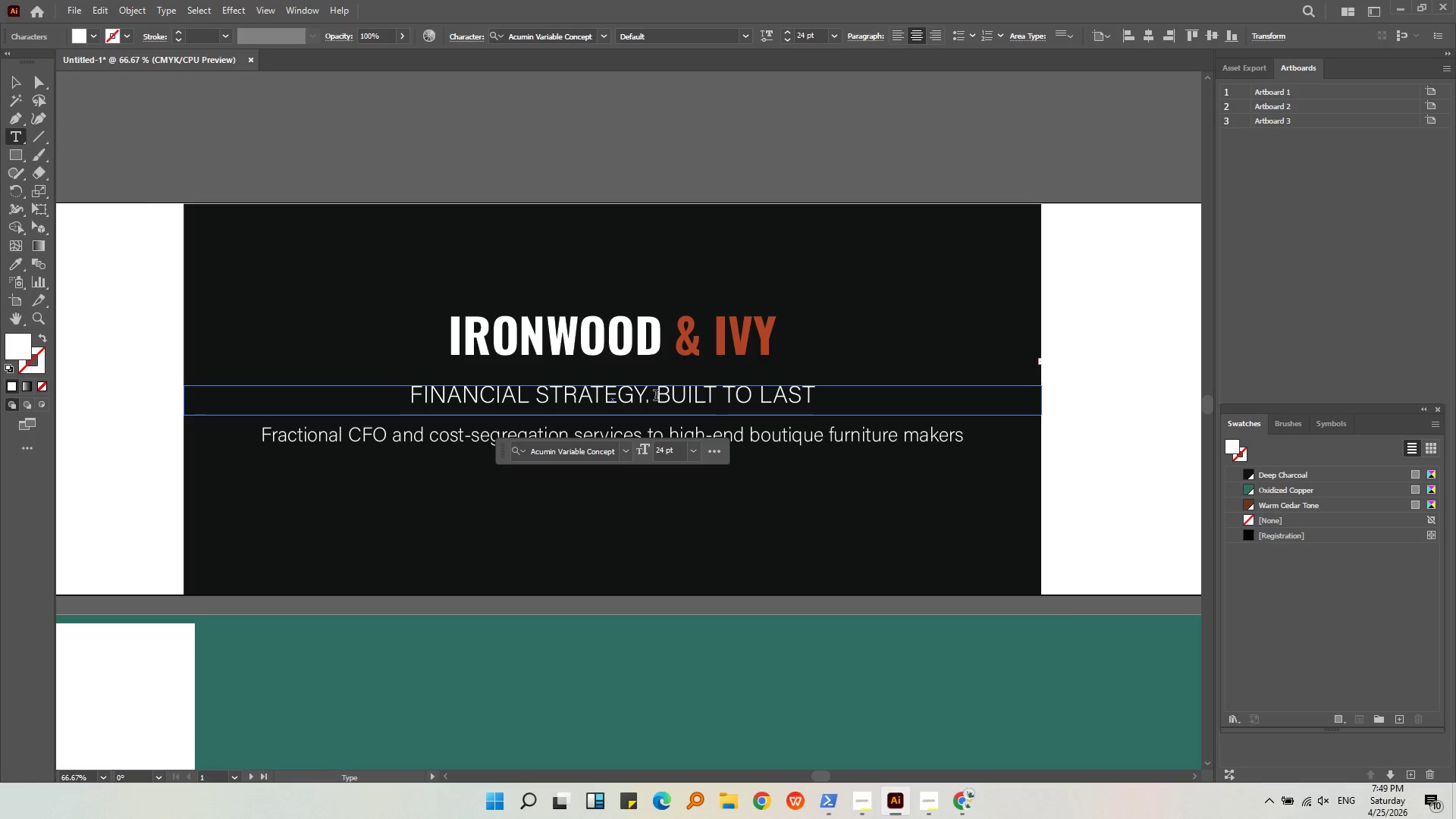 
left_click_drag(start_coordinate=[660, 396], to_coordinate=[826, 391])
 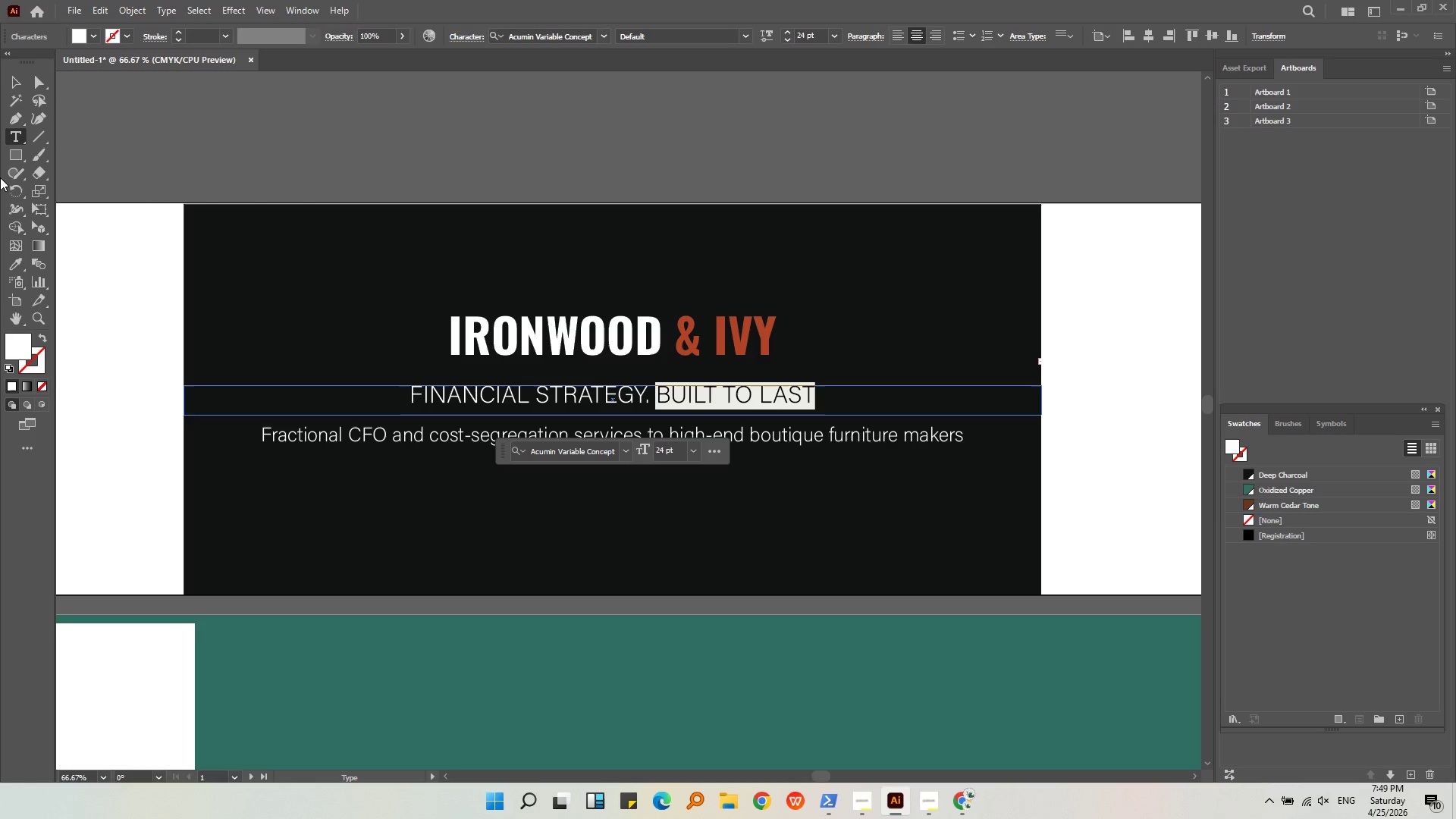 
left_click([17, 74])
 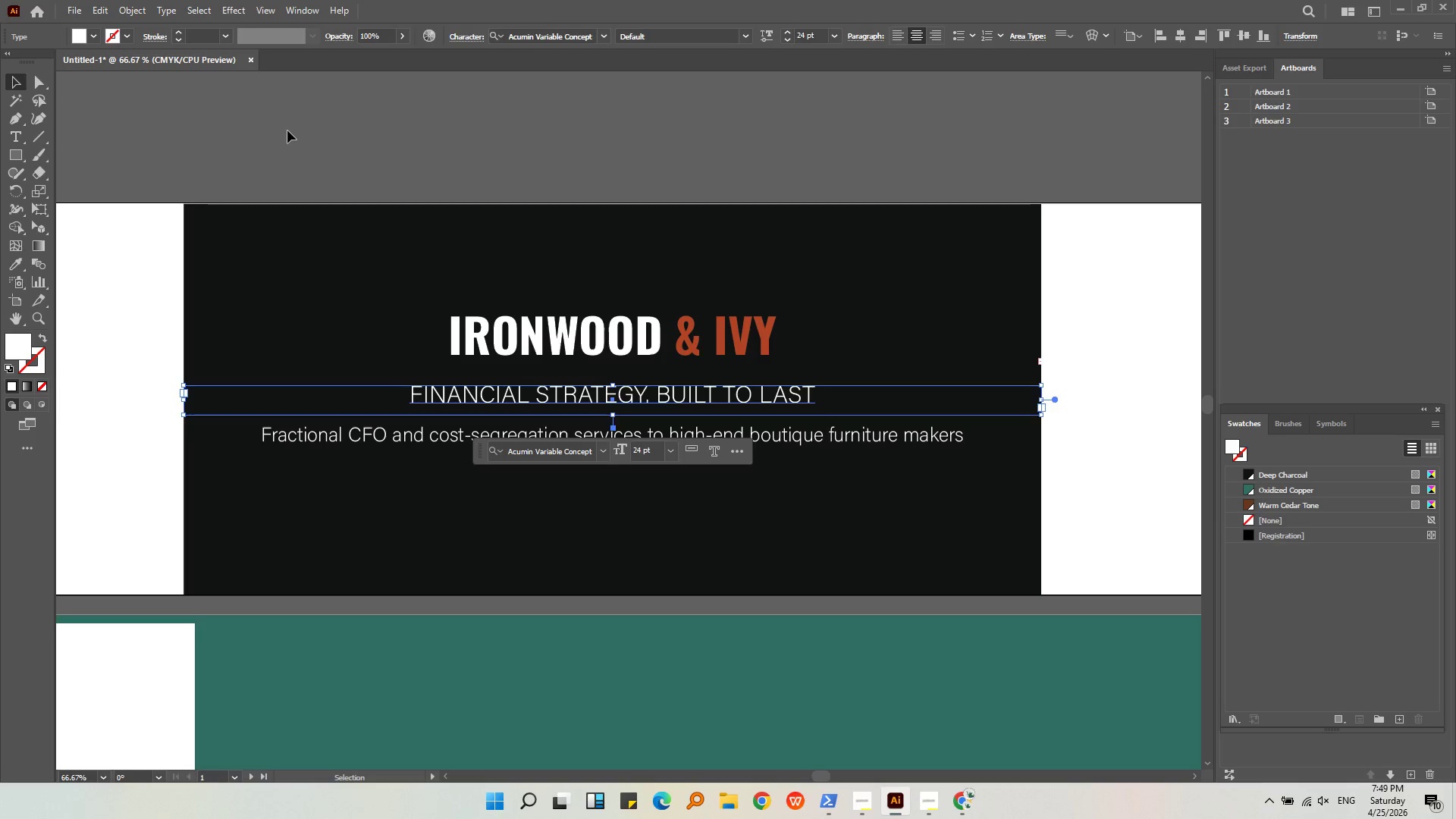 
left_click([287, 130])
 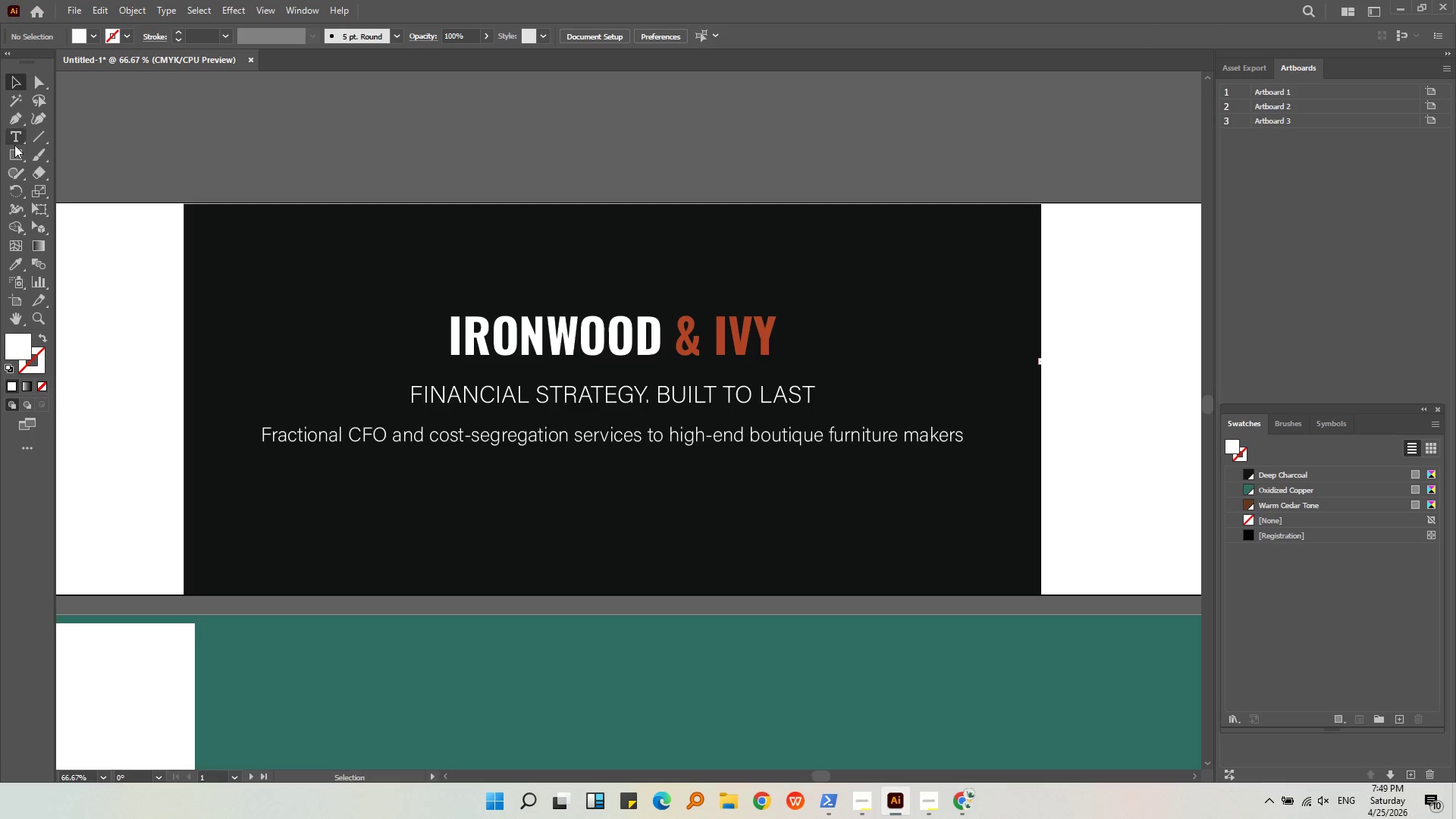 
left_click([6, 158])
 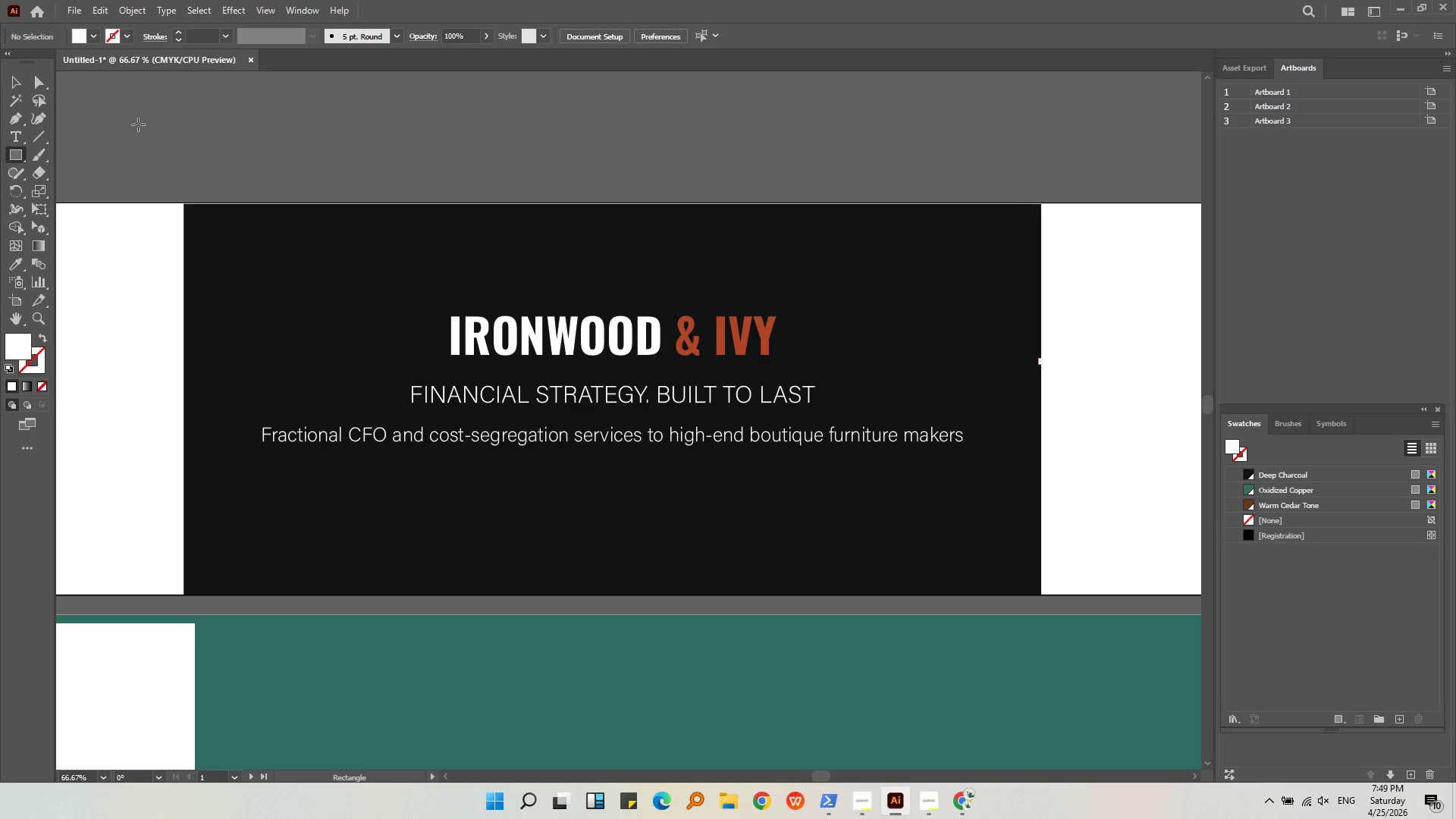 
left_click_drag(start_coordinate=[146, 119], to_coordinate=[182, 130])
 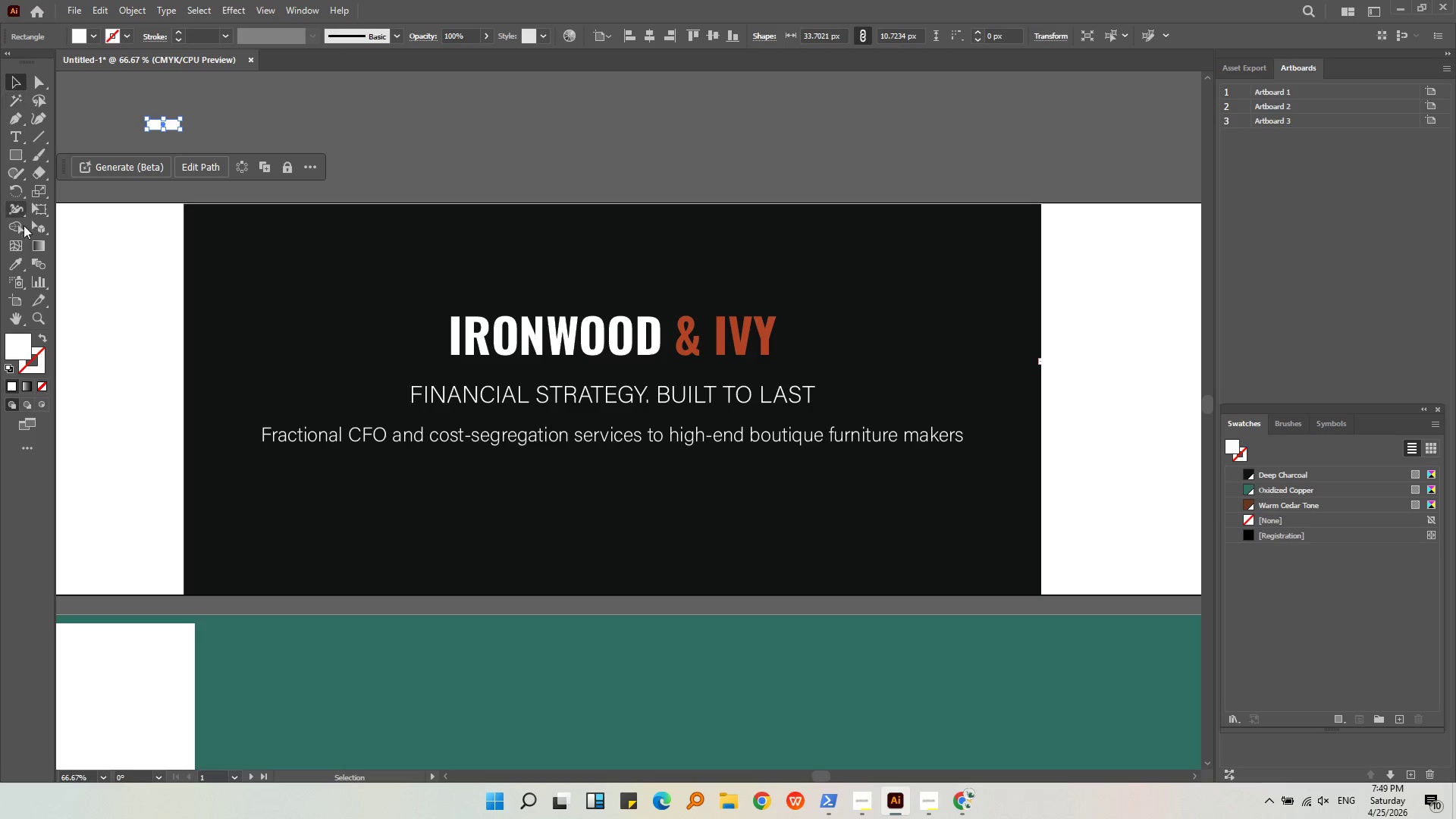 
left_click([13, 265])
 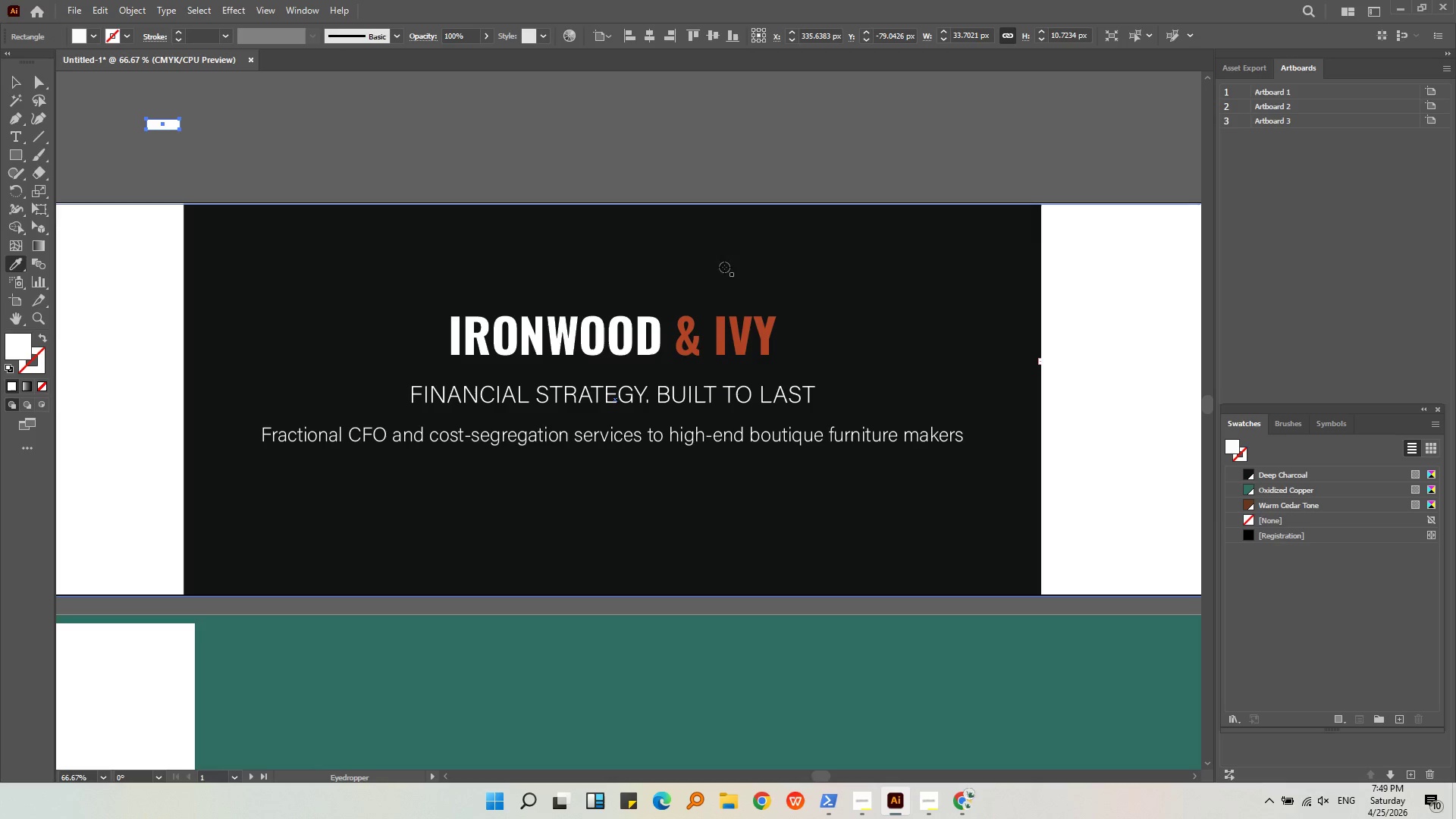 
left_click([736, 335])
 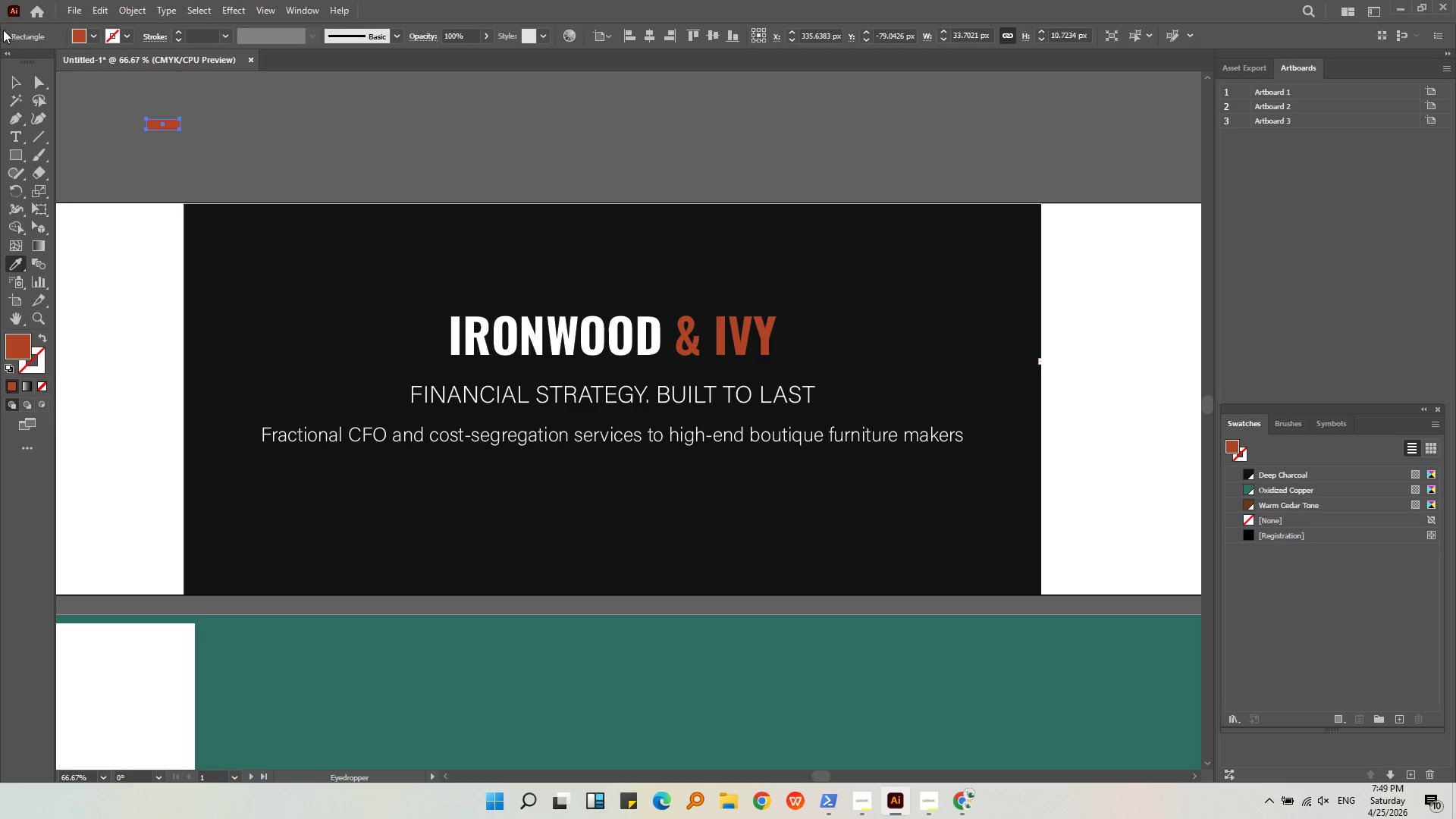 
left_click([9, 72])
 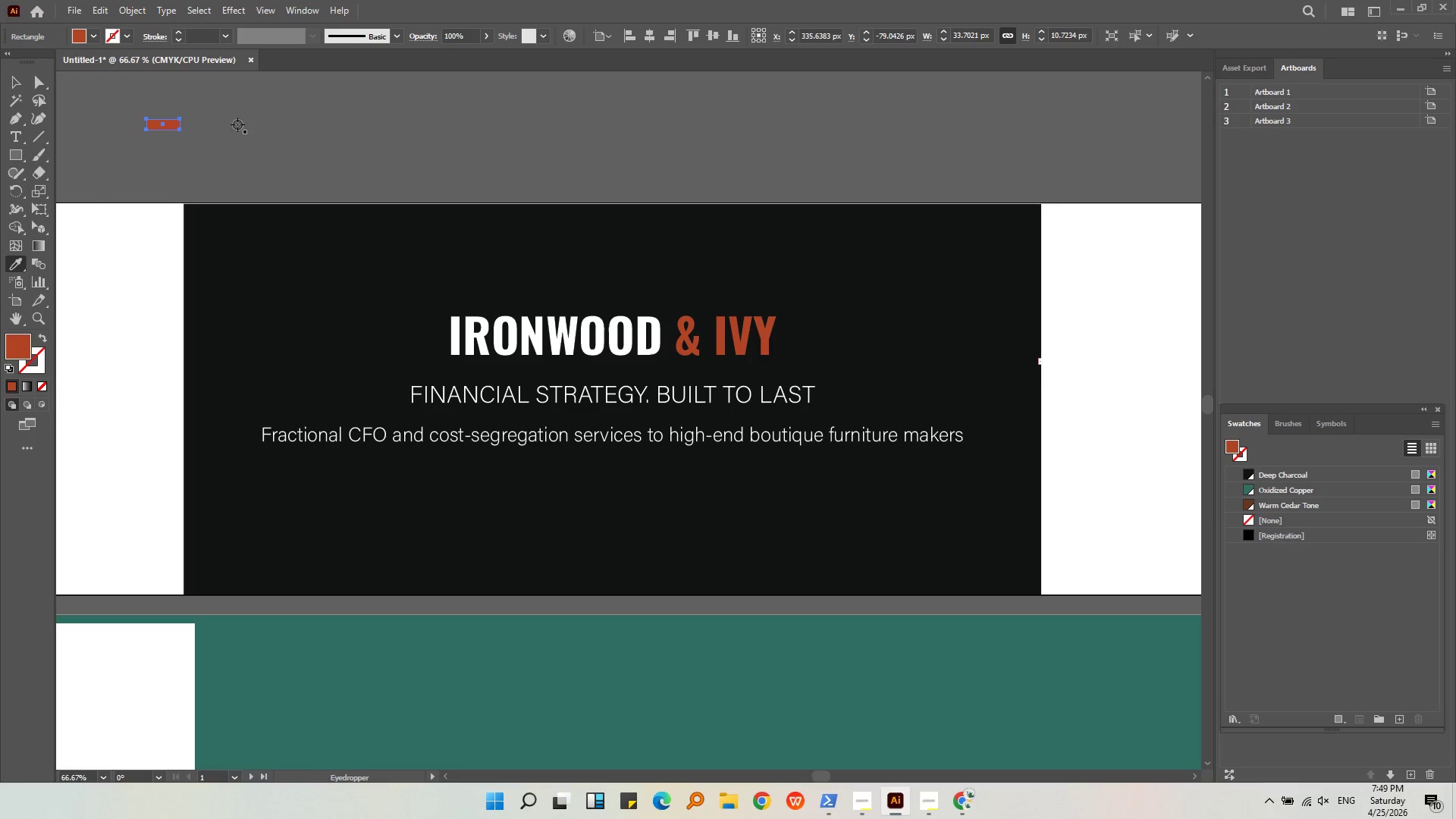 
left_click([257, 125])
 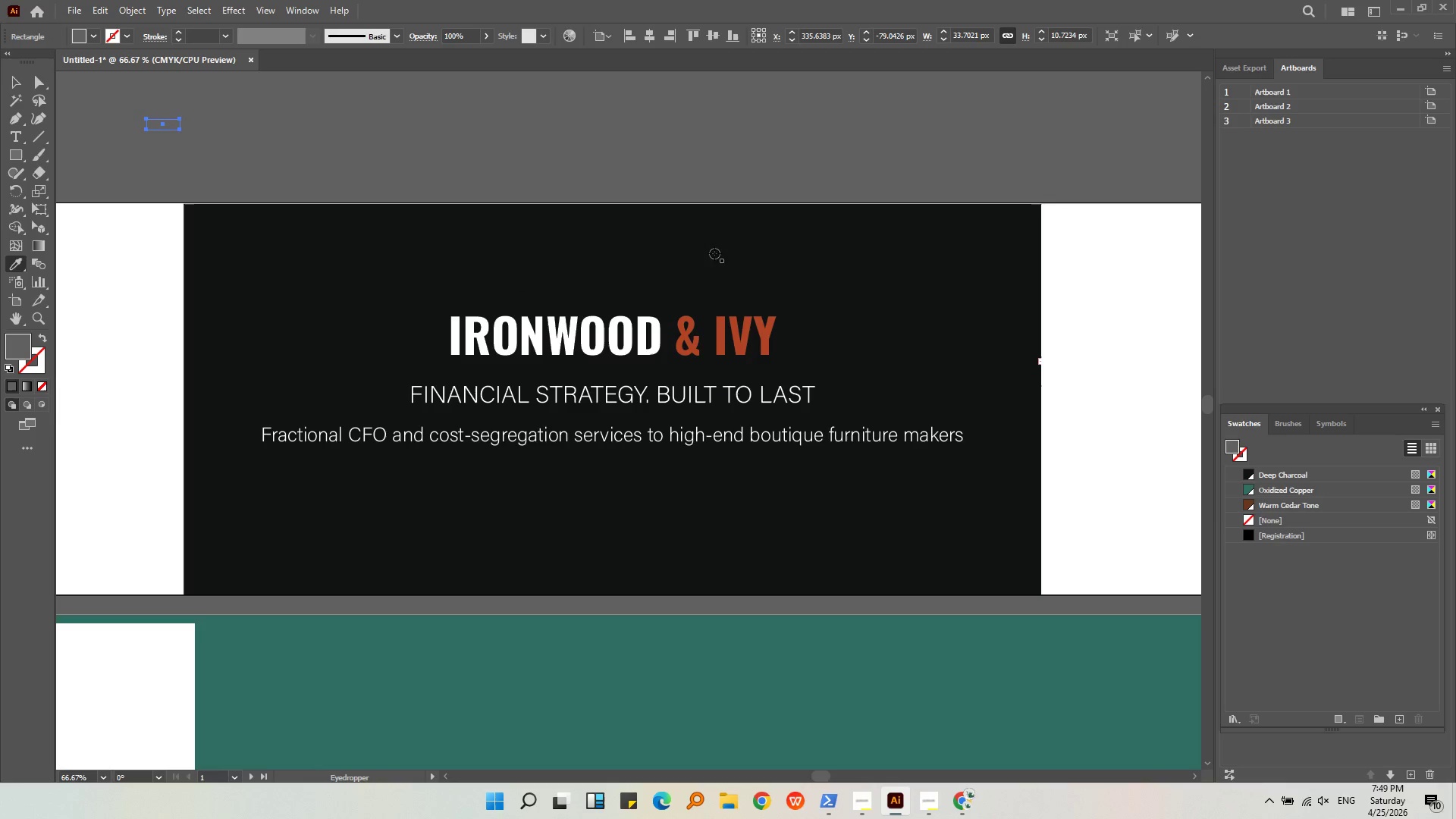 
left_click([726, 325])
 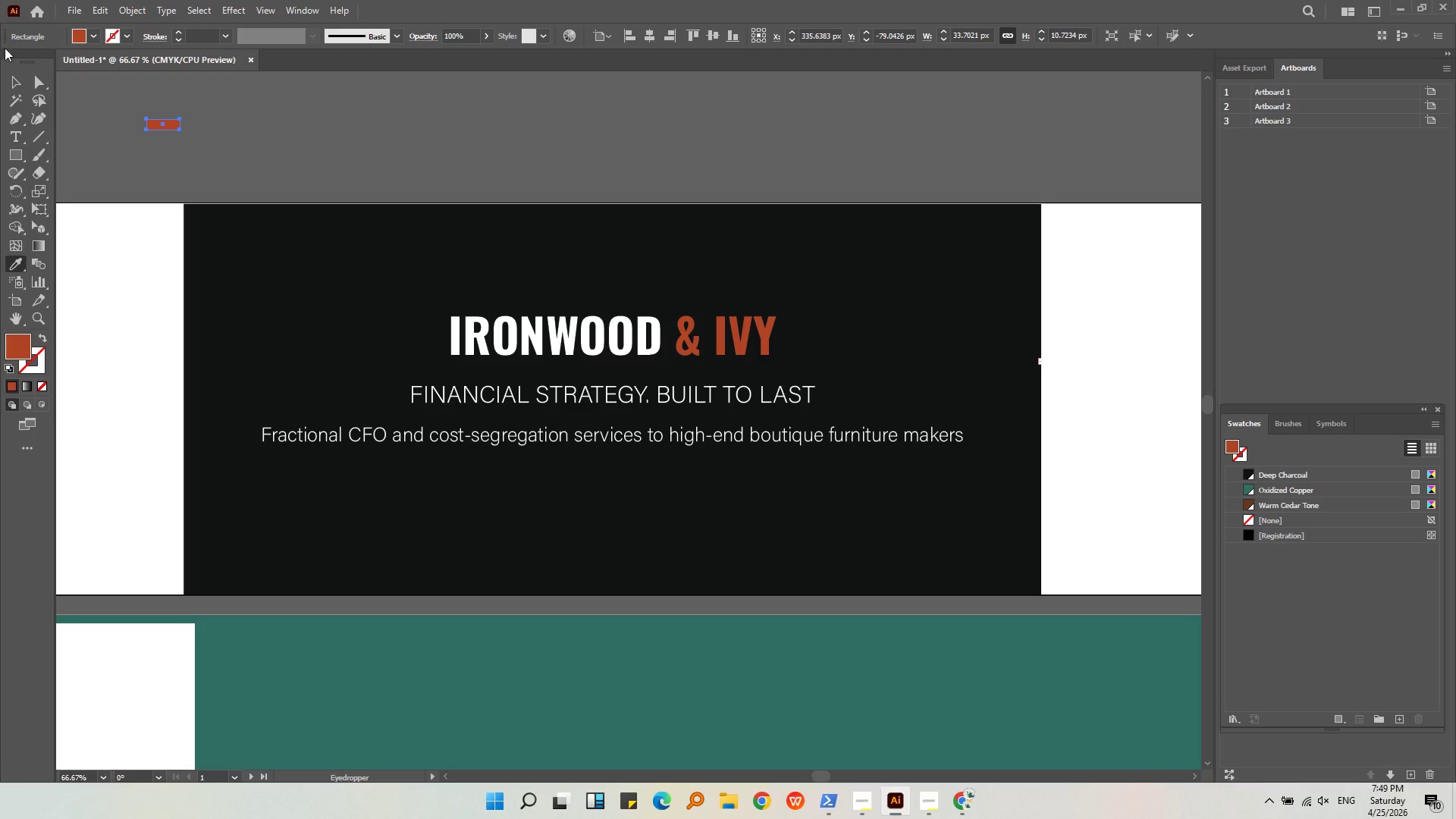 
left_click([15, 72])
 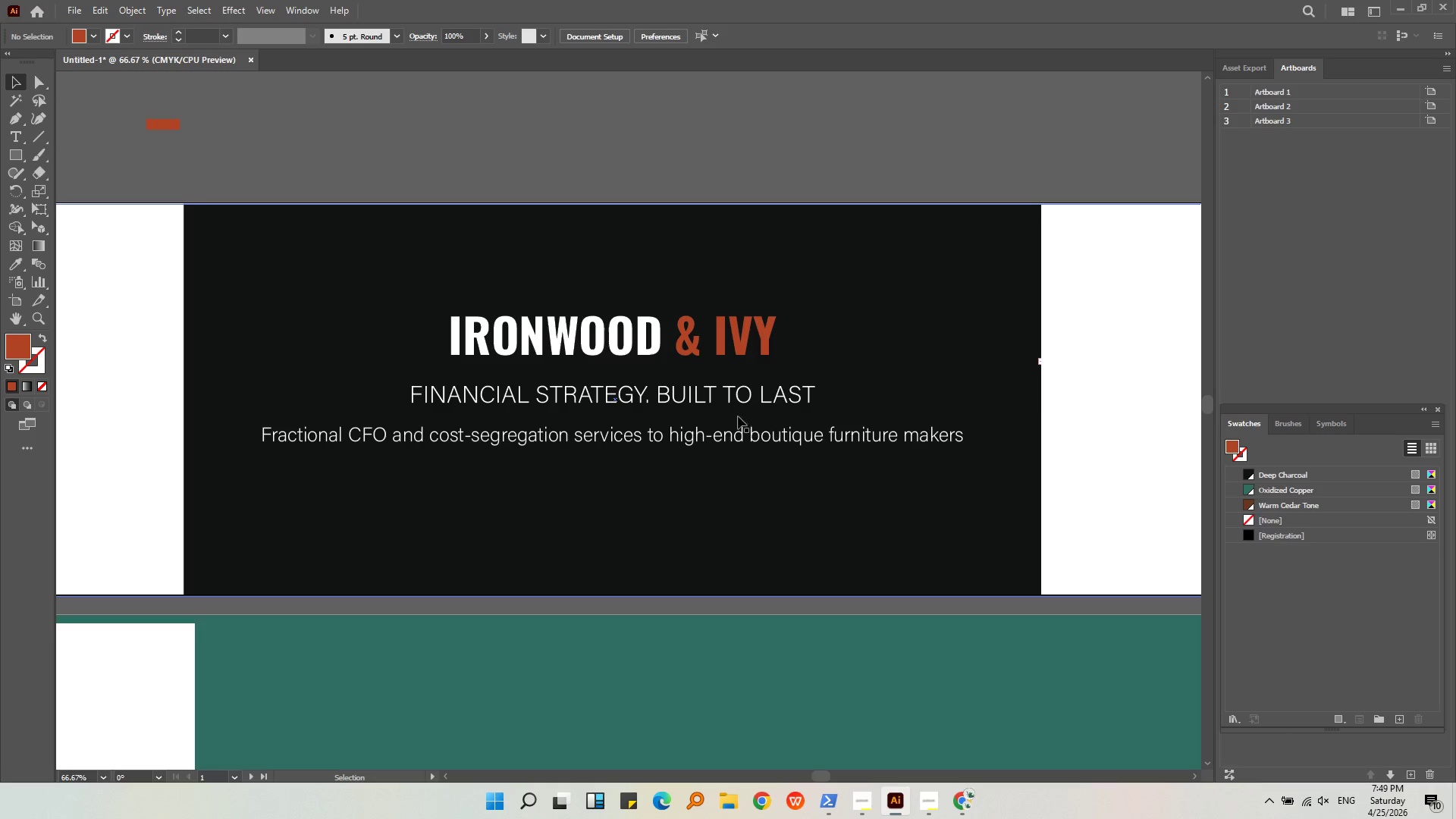 
double_click([727, 404])
 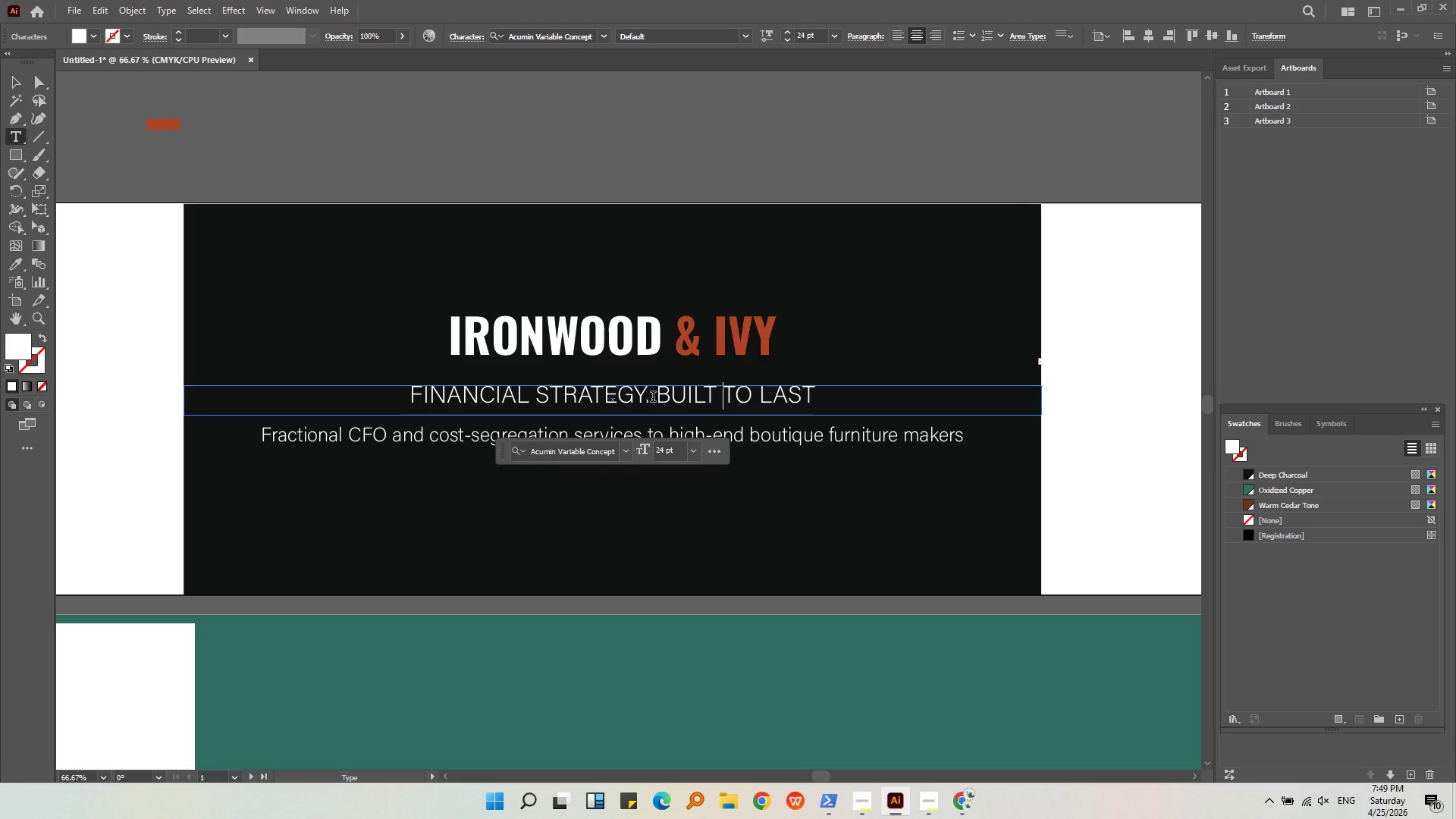 
left_click_drag(start_coordinate=[657, 398], to_coordinate=[846, 396])
 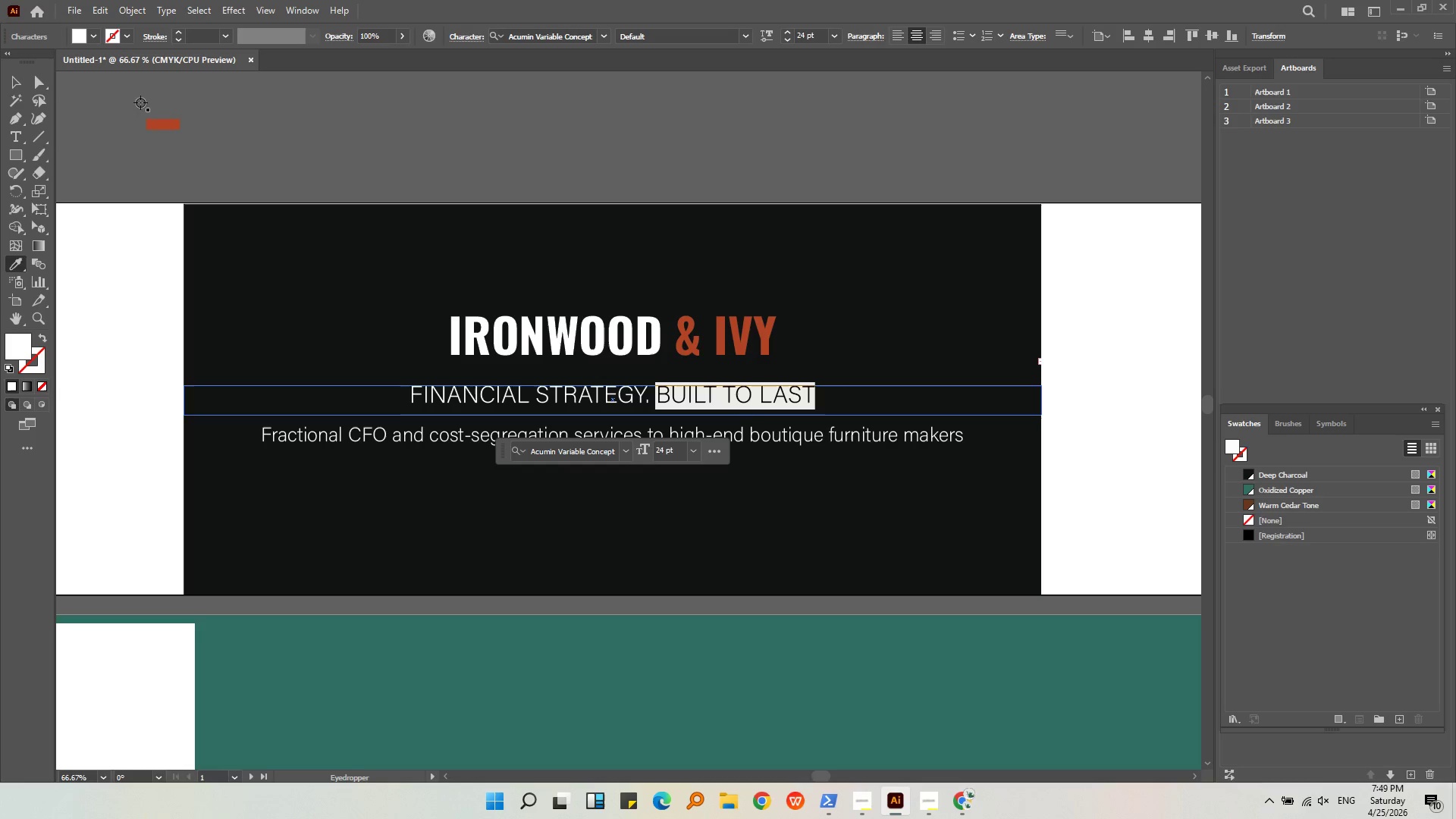 
left_click([149, 121])
 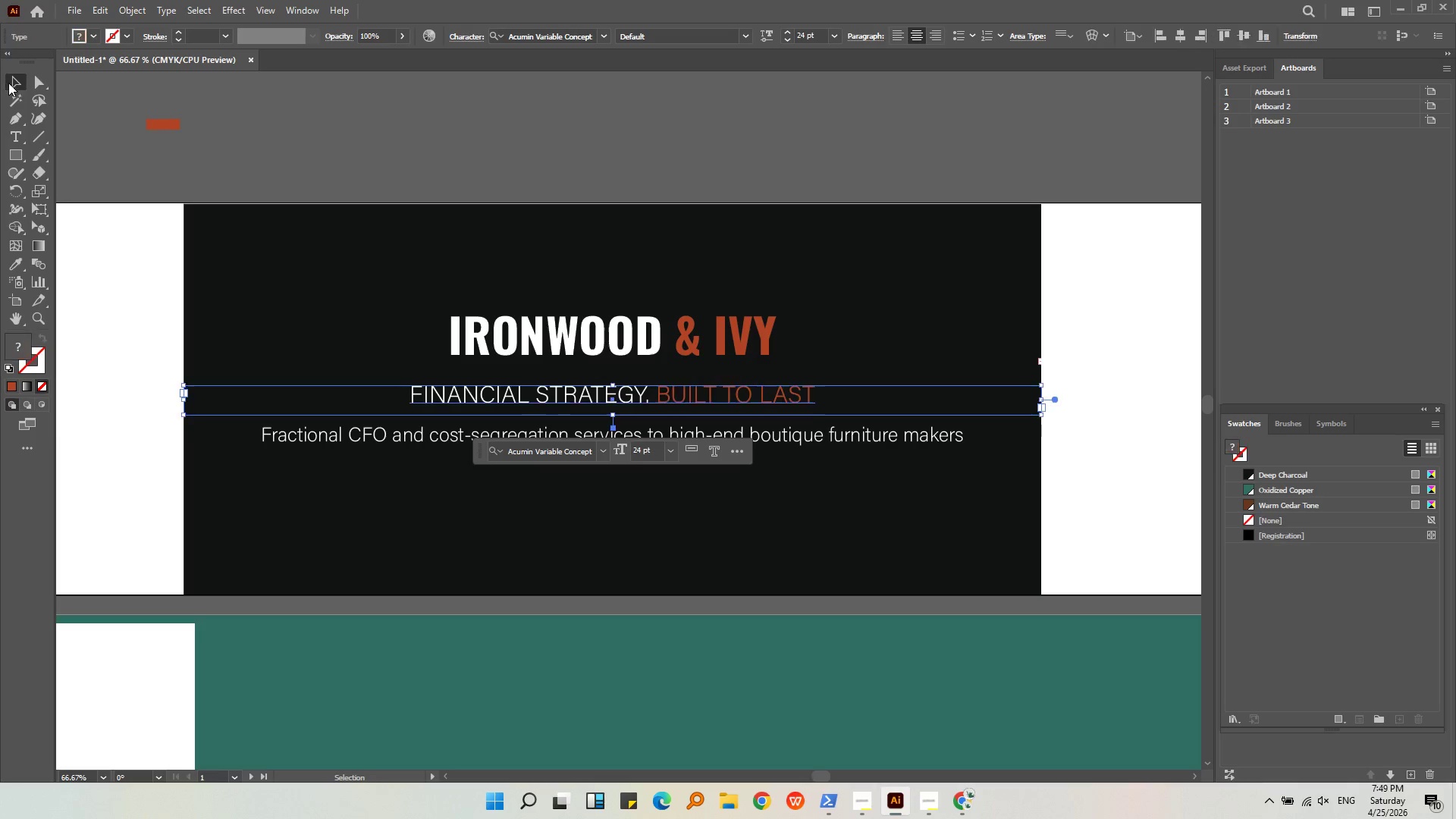 
double_click([475, 161])
 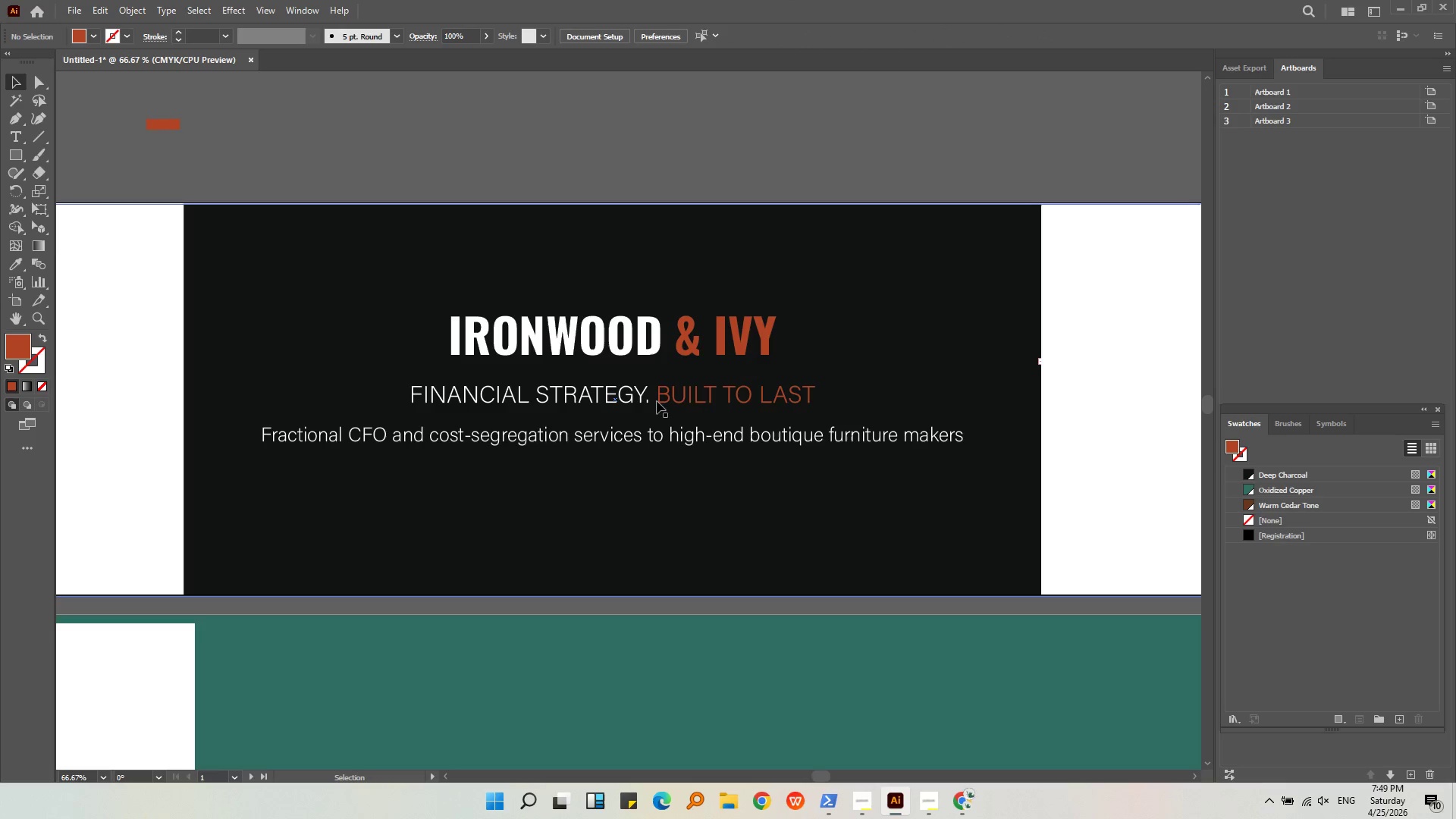 
double_click([657, 400])
 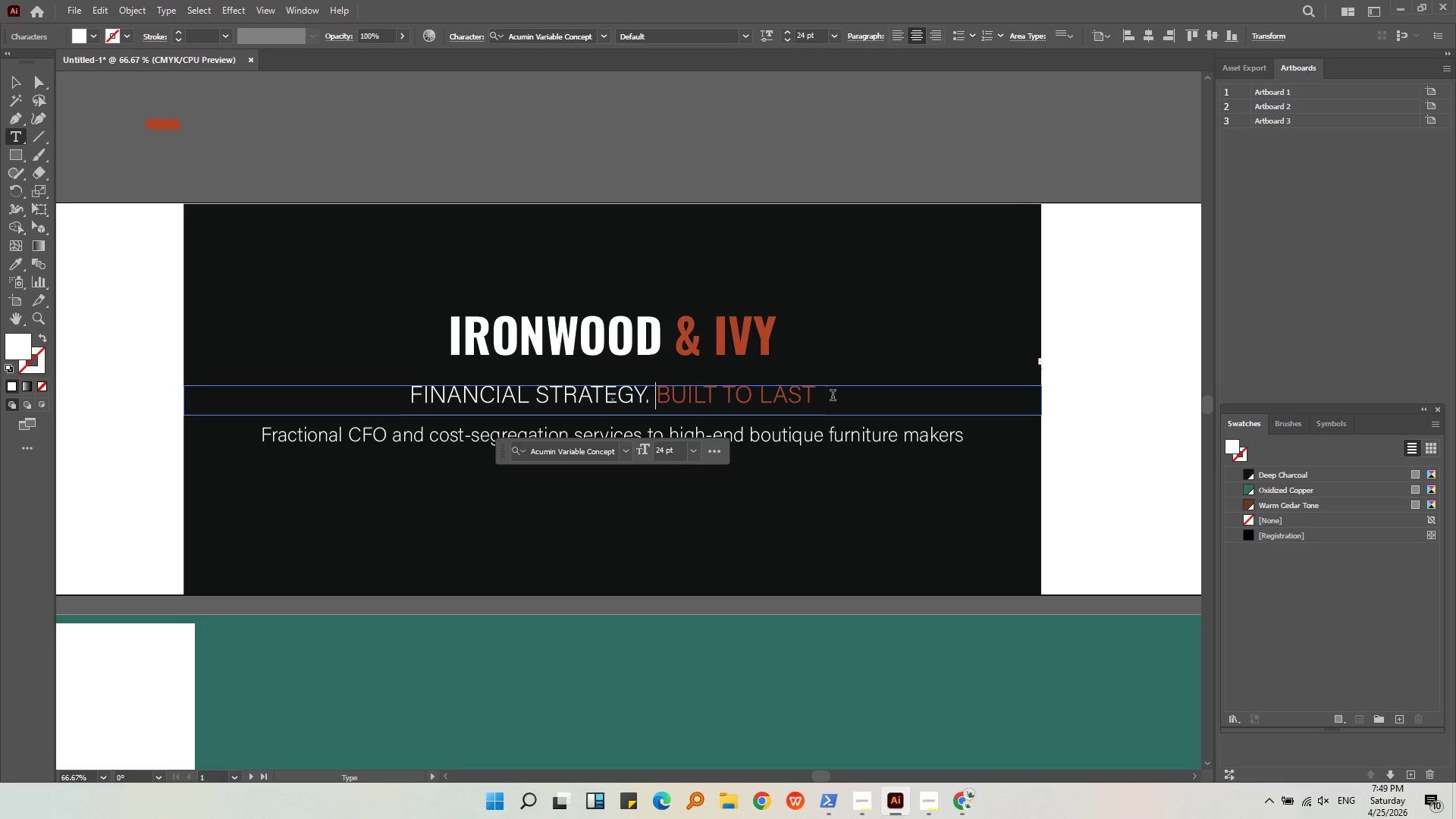 
left_click_drag(start_coordinate=[834, 396], to_coordinate=[372, 408])
 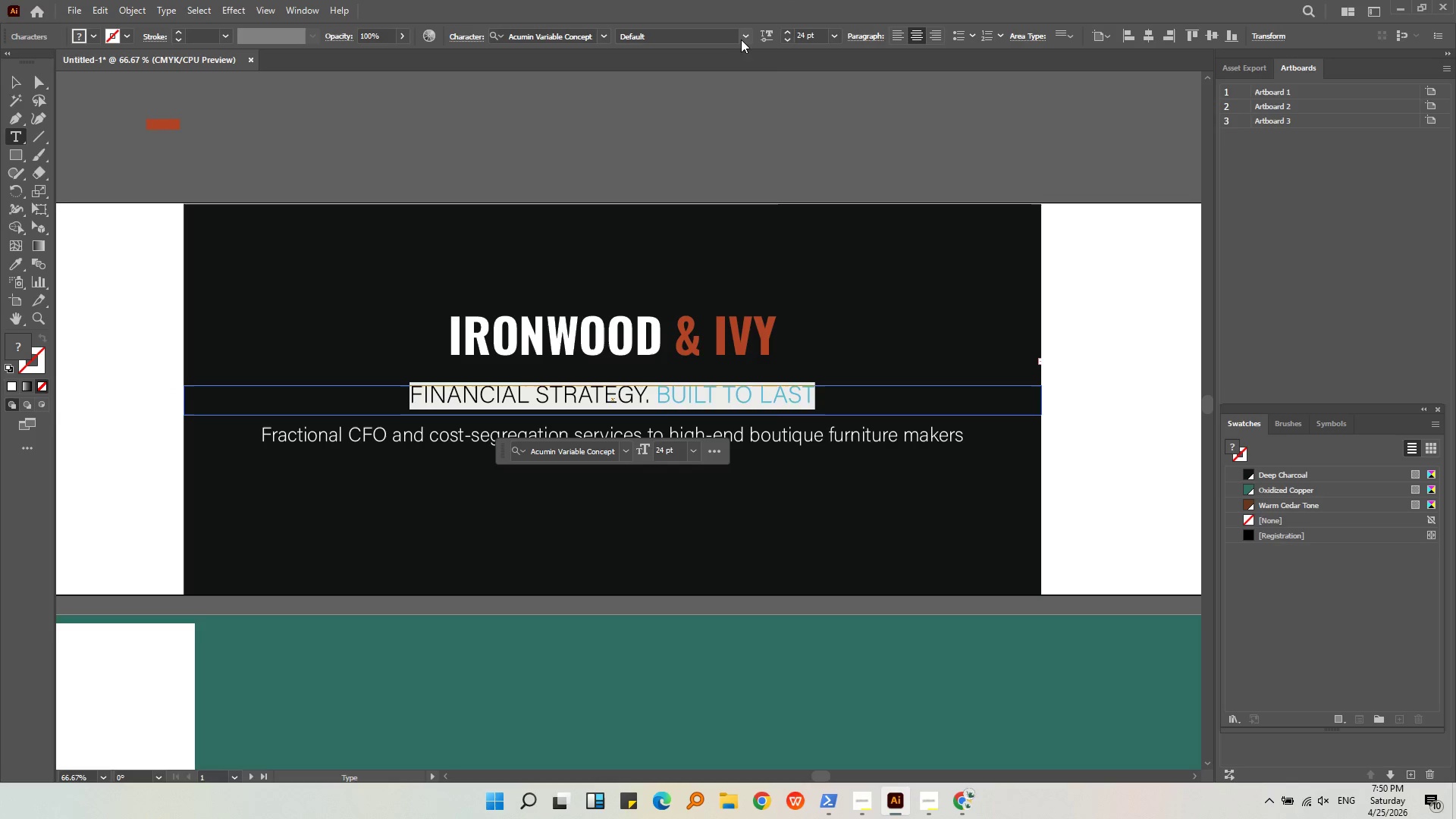 
left_click([746, 39])
 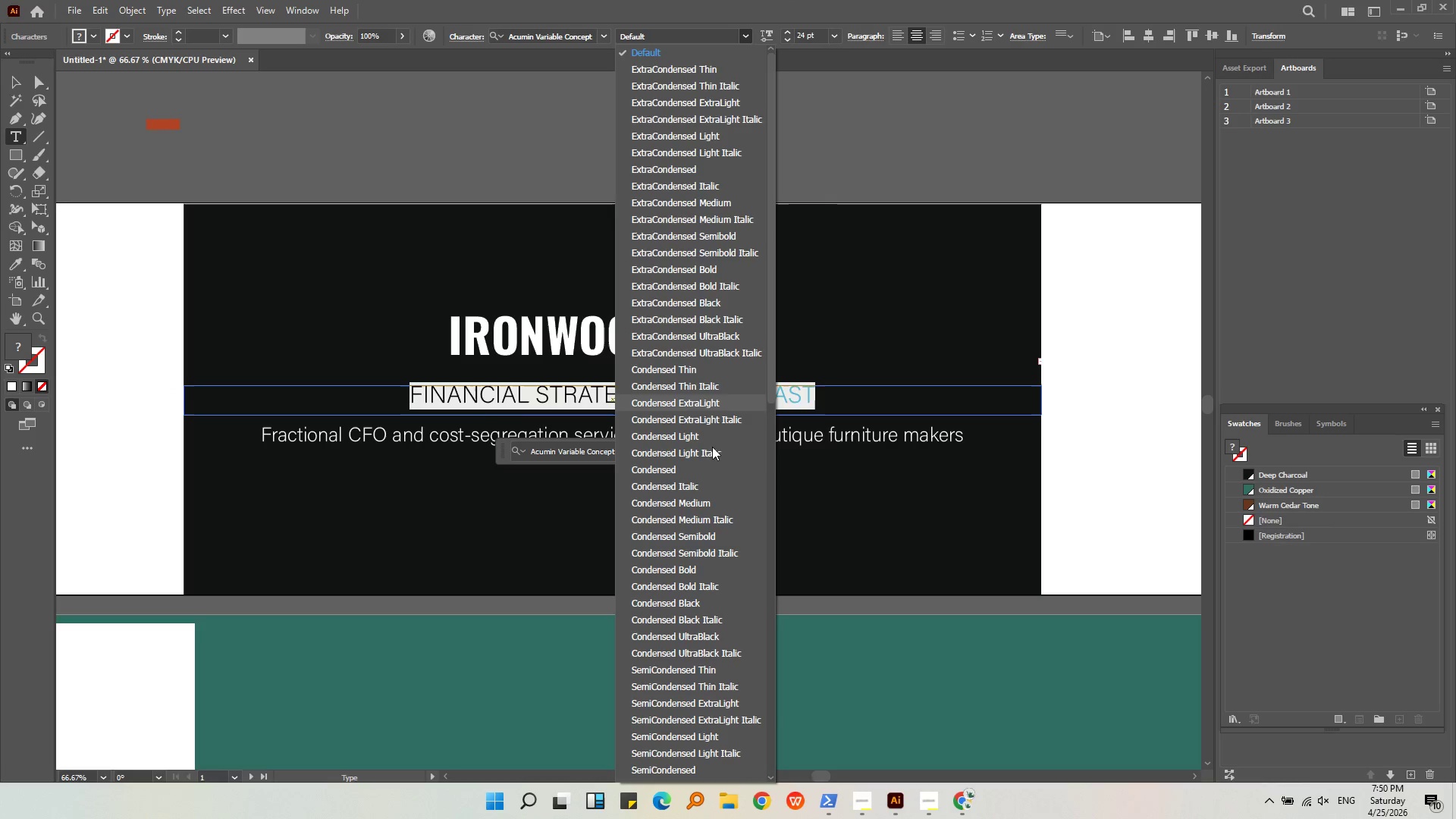 
scroll: coordinate [712, 463], scroll_direction: down, amount: 3.0
 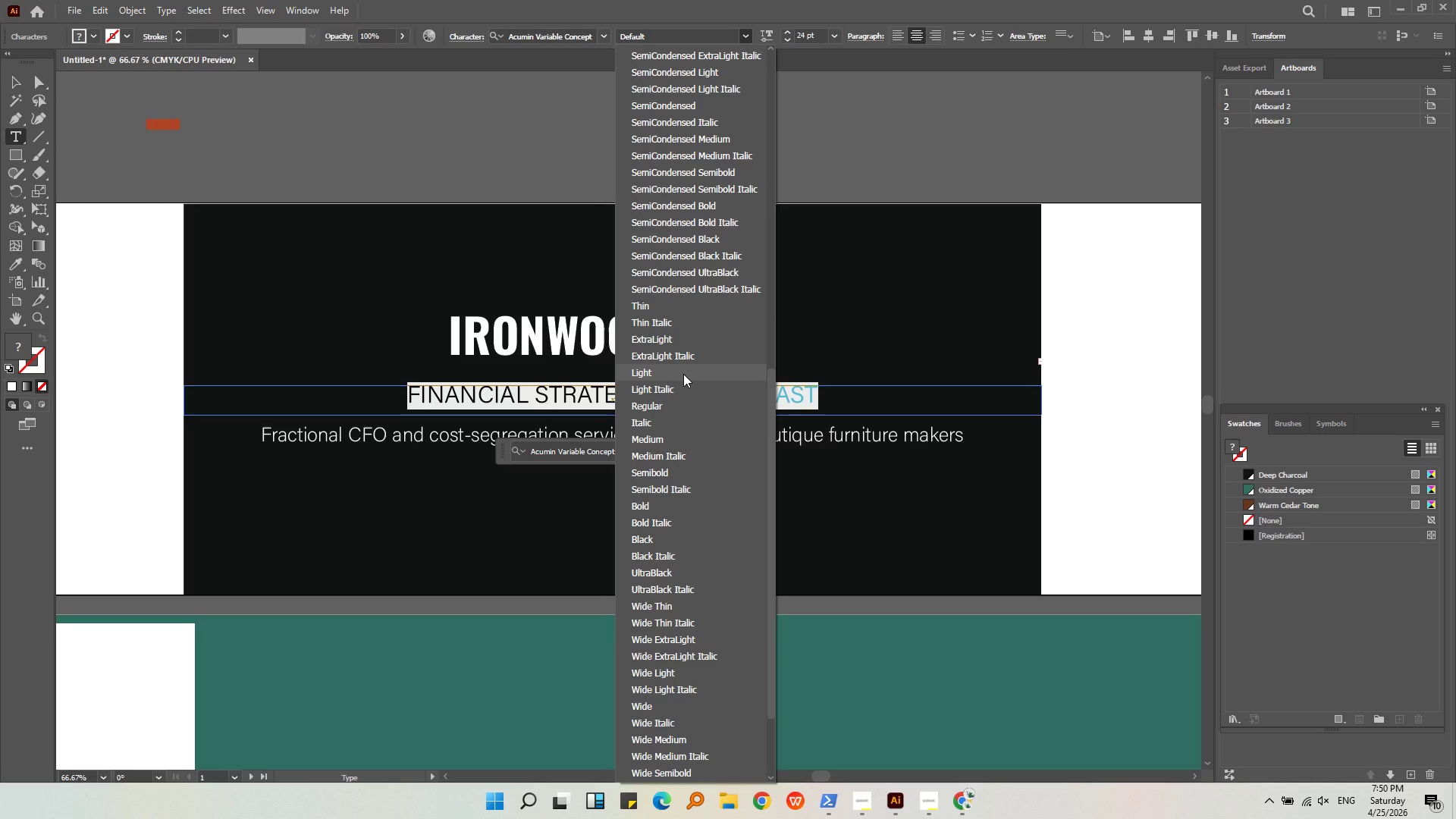 
wait(6.2)
 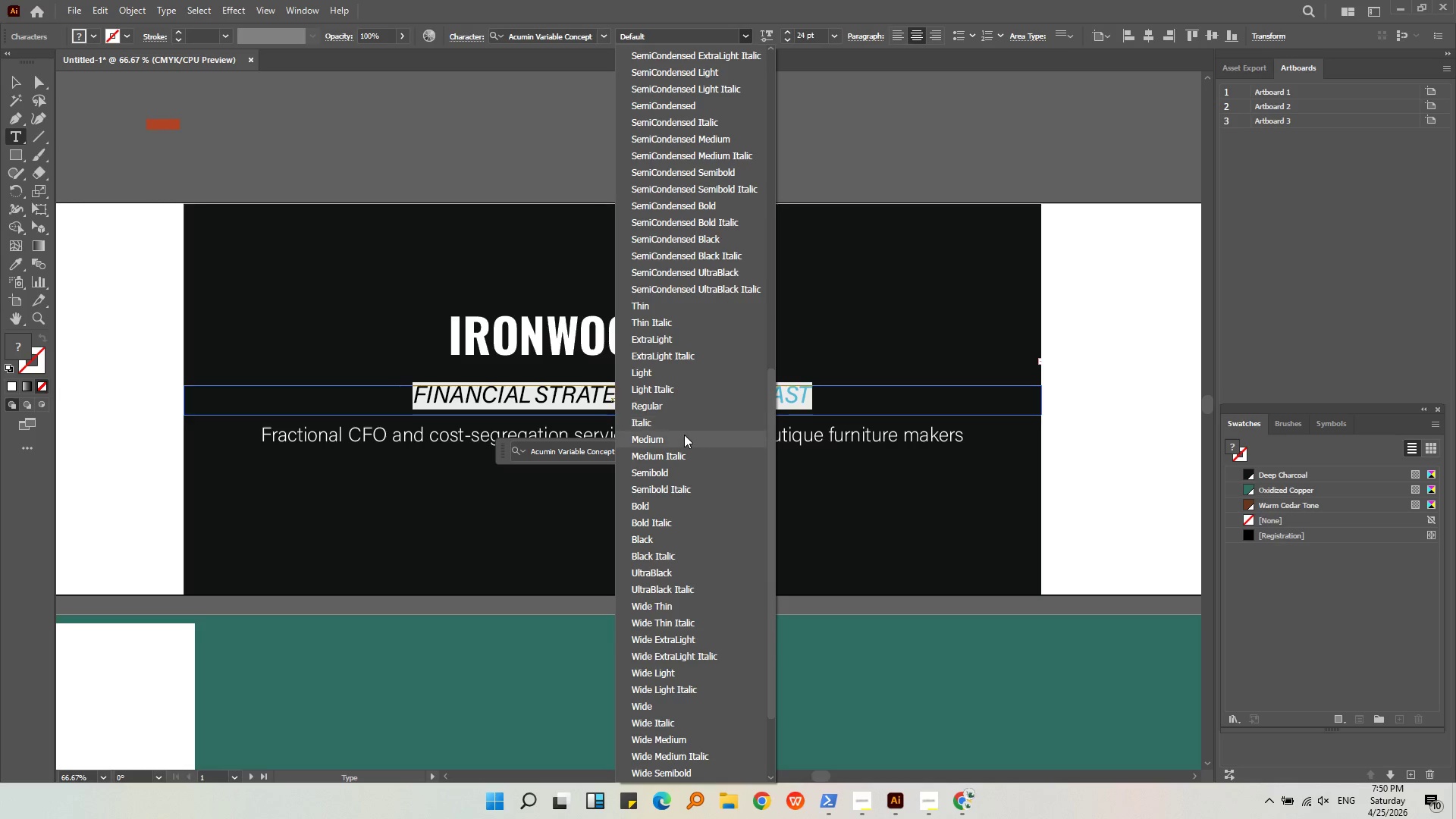 
left_click([686, 335])
 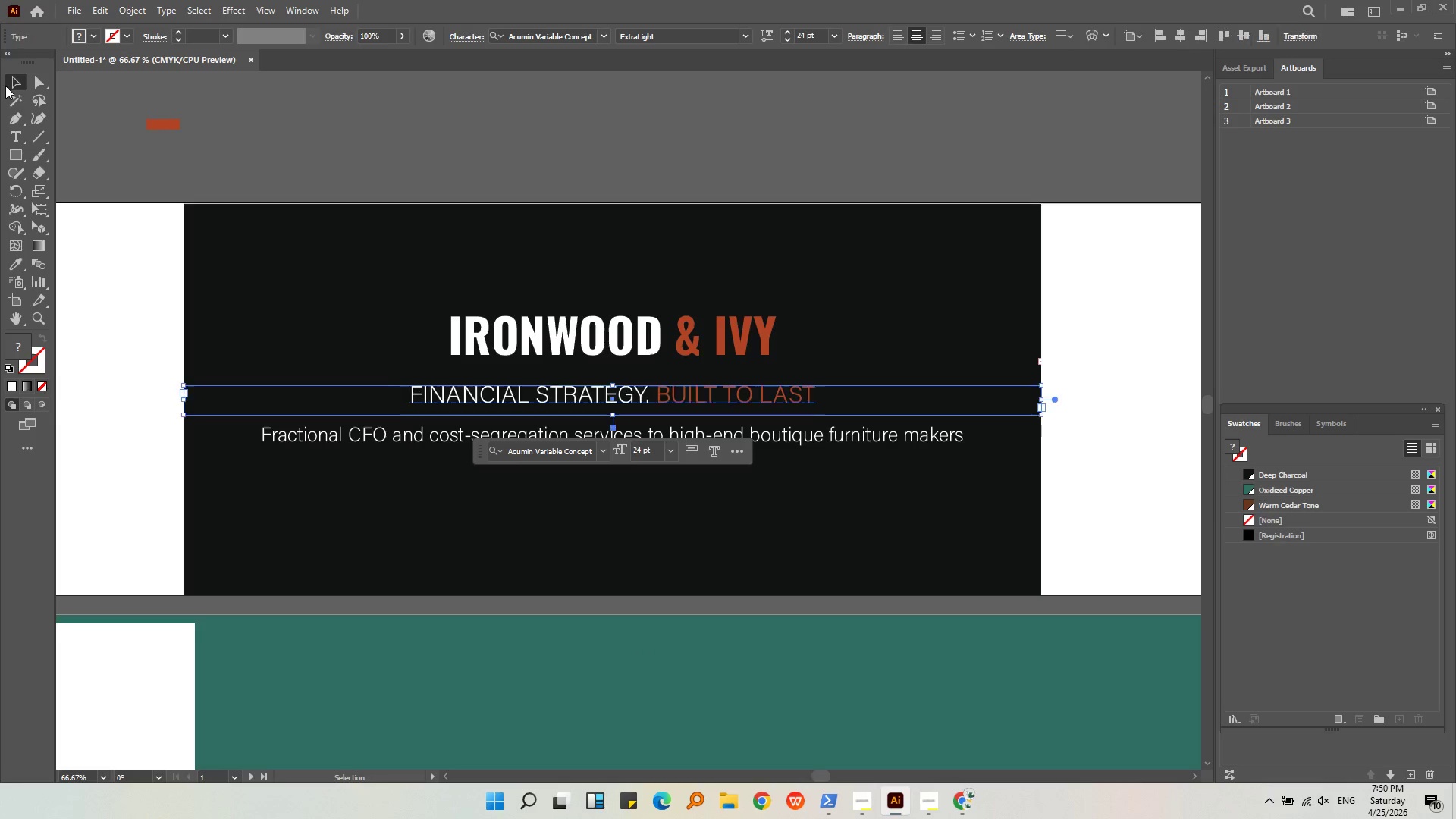 
double_click([441, 131])
 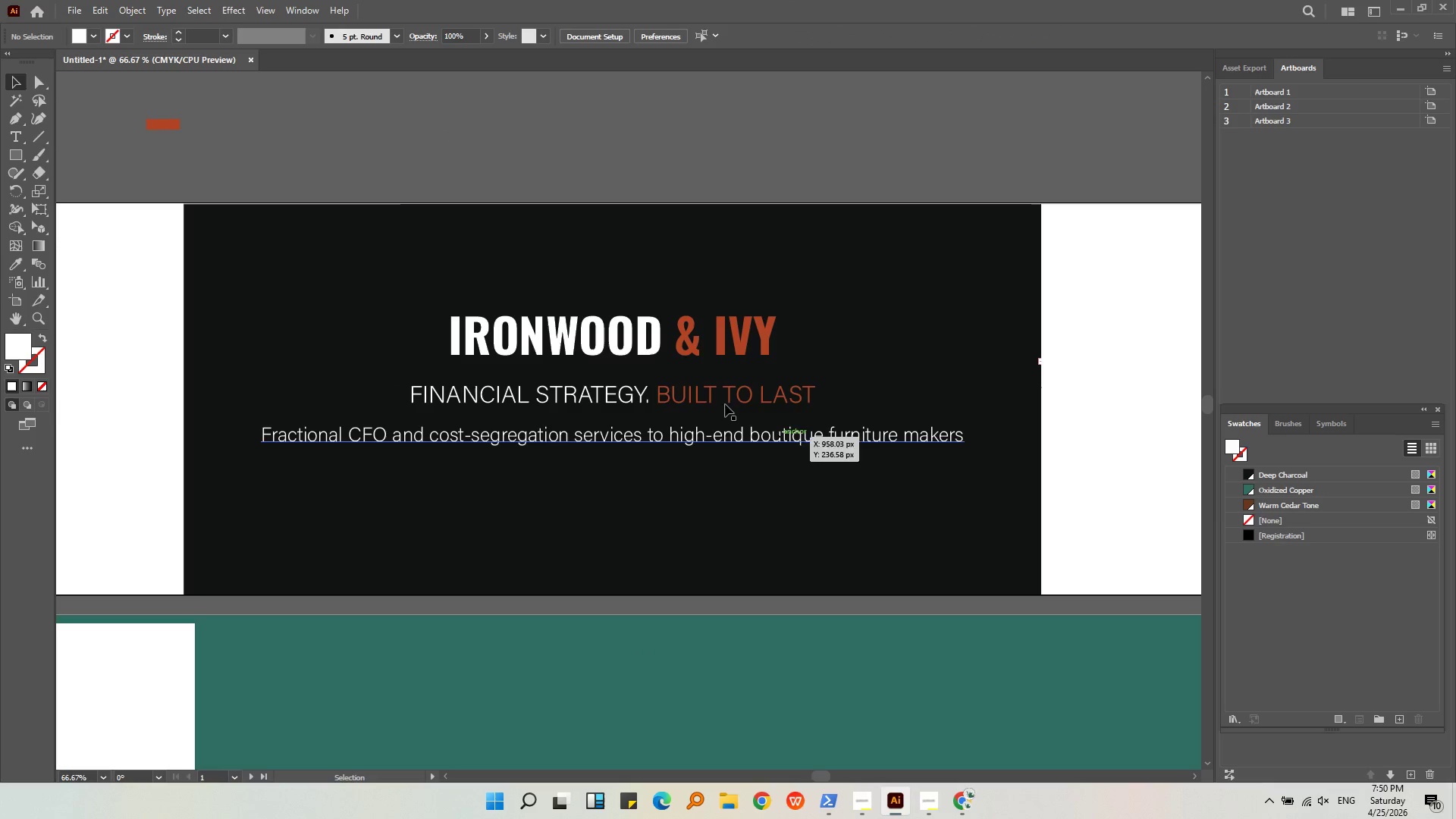 
left_click([700, 391])
 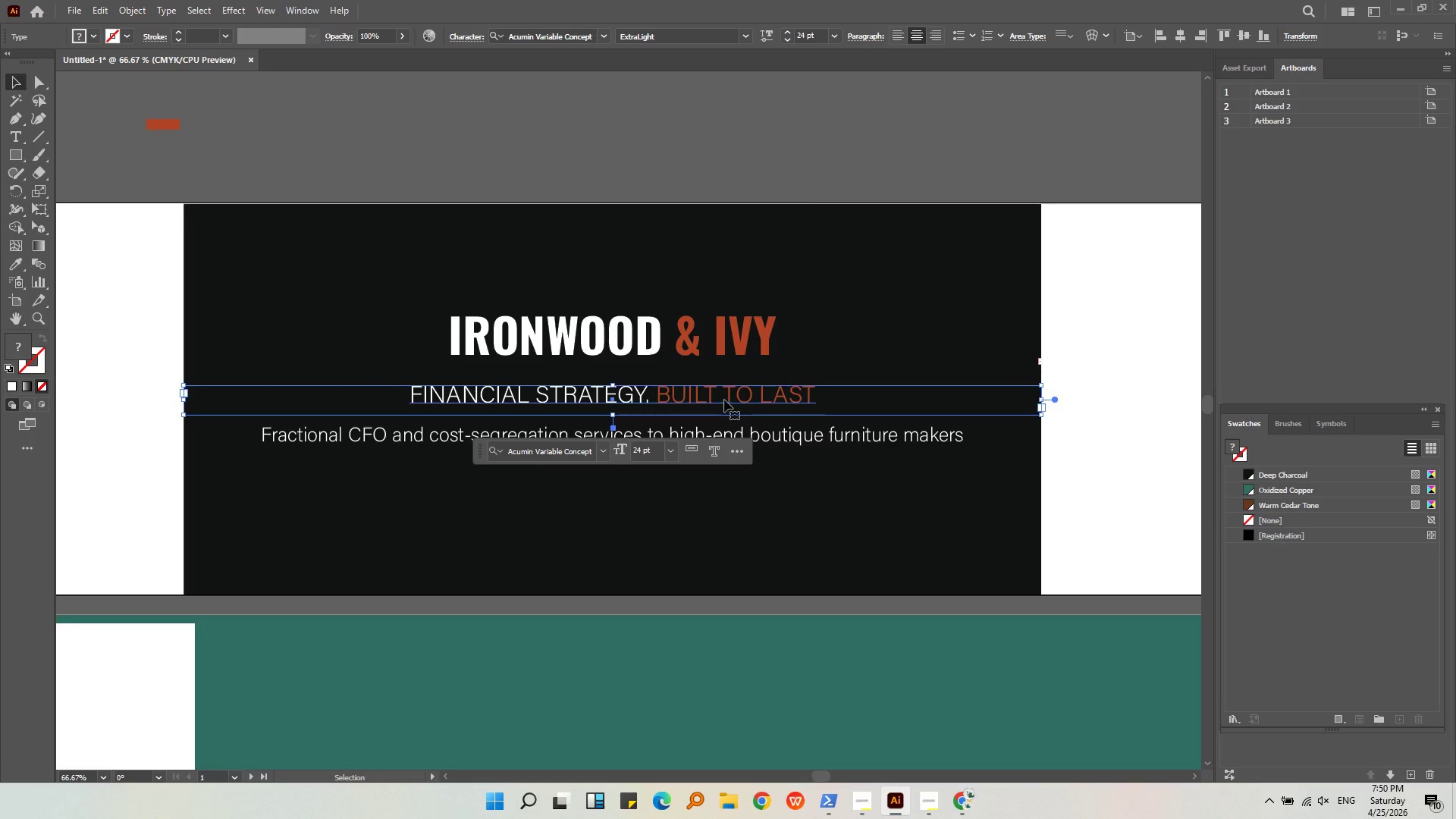 
left_click_drag(start_coordinate=[723, 400], to_coordinate=[723, 394])
 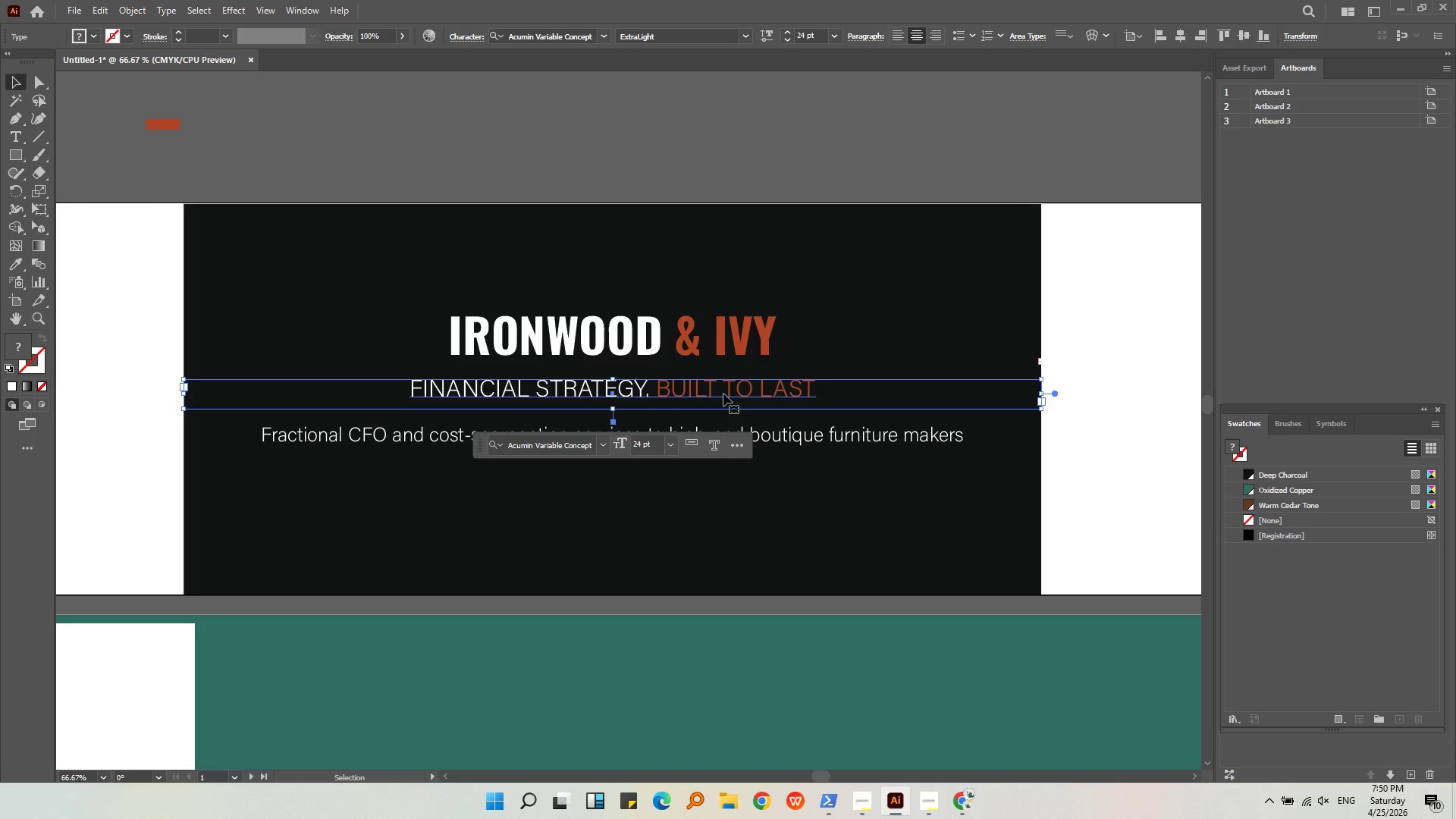 
hold_key(key=ShiftLeft, duration=0.66)
 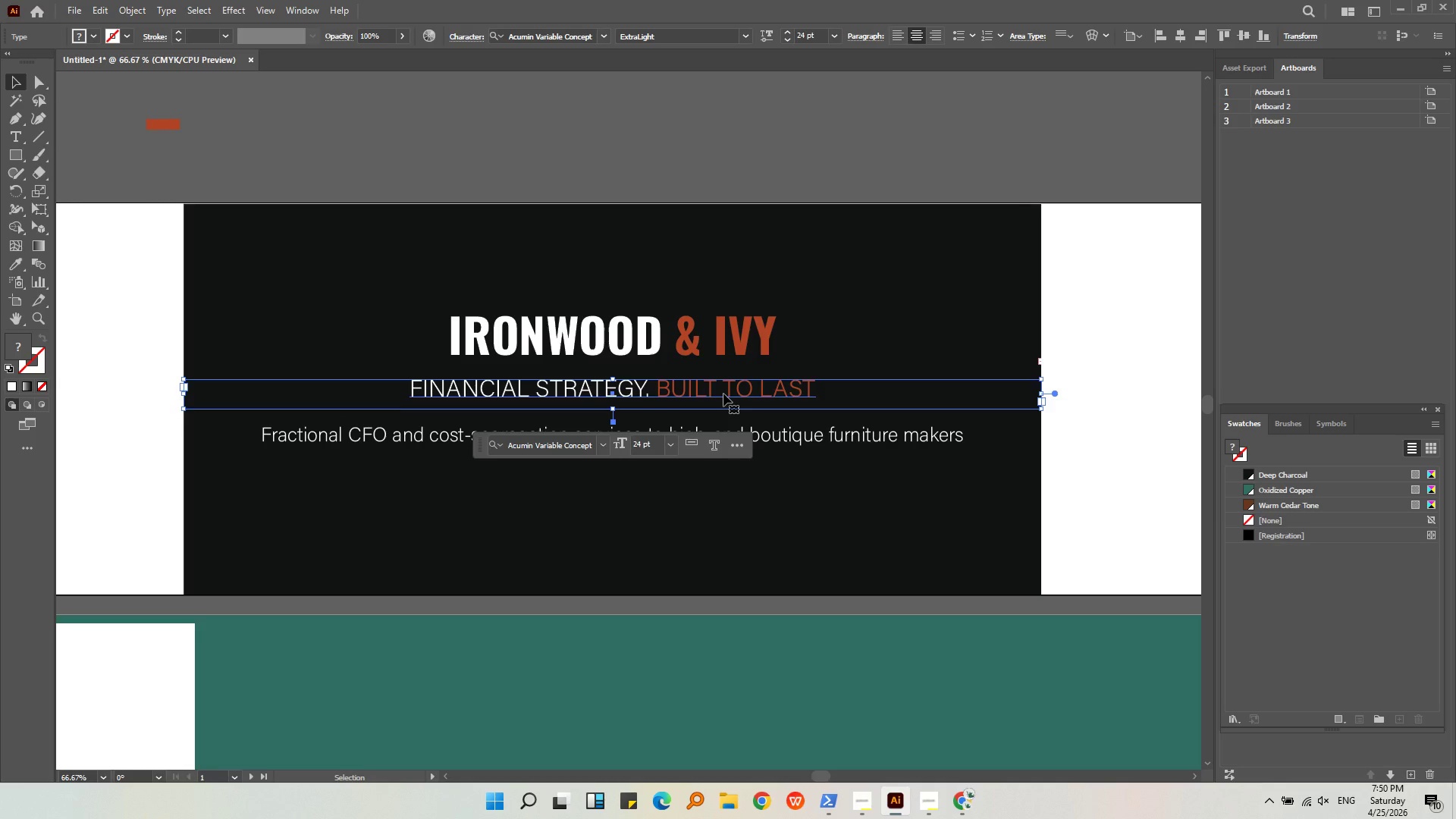 
left_click_drag(start_coordinate=[723, 394], to_coordinate=[723, 388])
 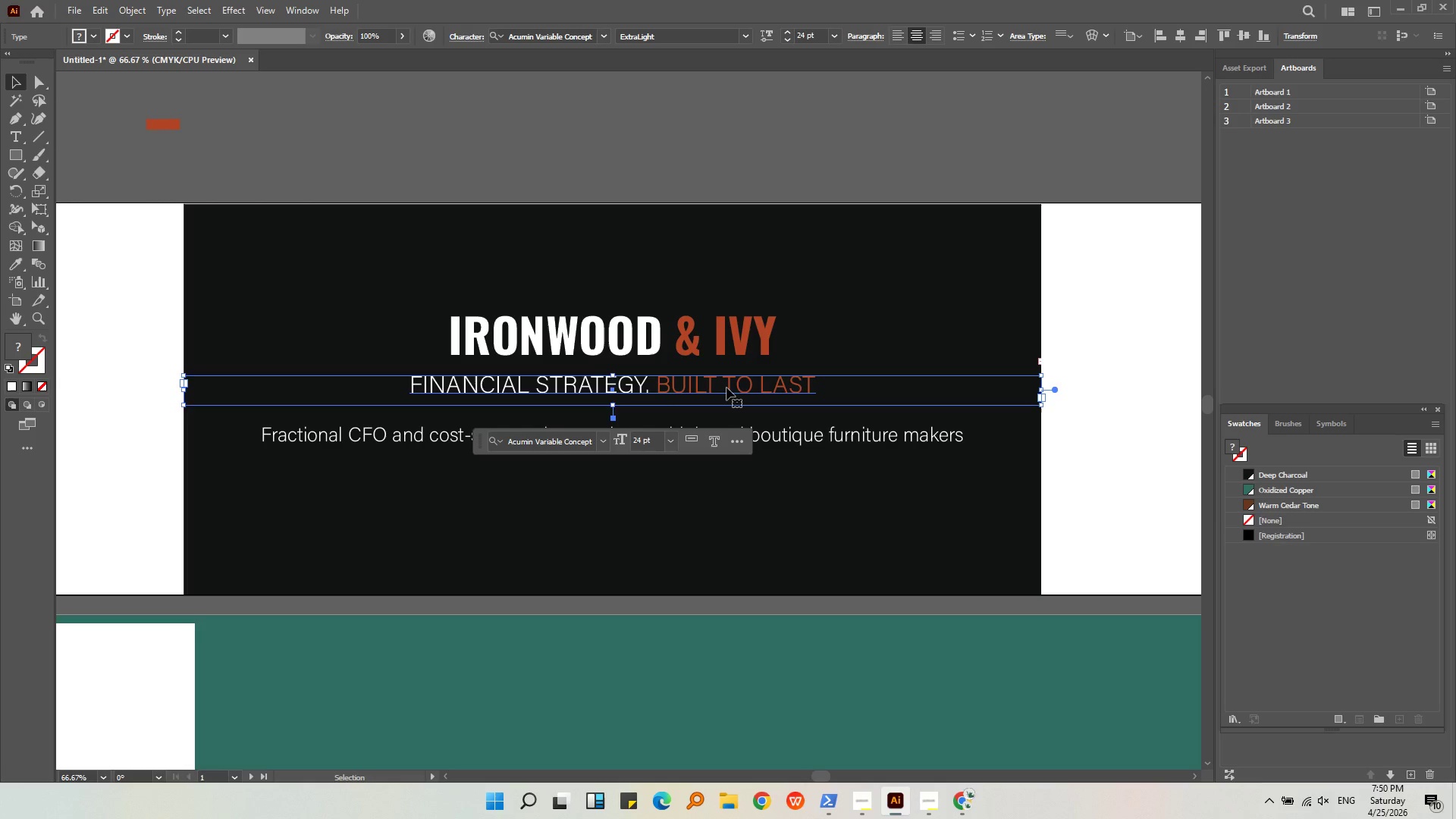 
hold_key(key=ShiftLeft, duration=0.48)
 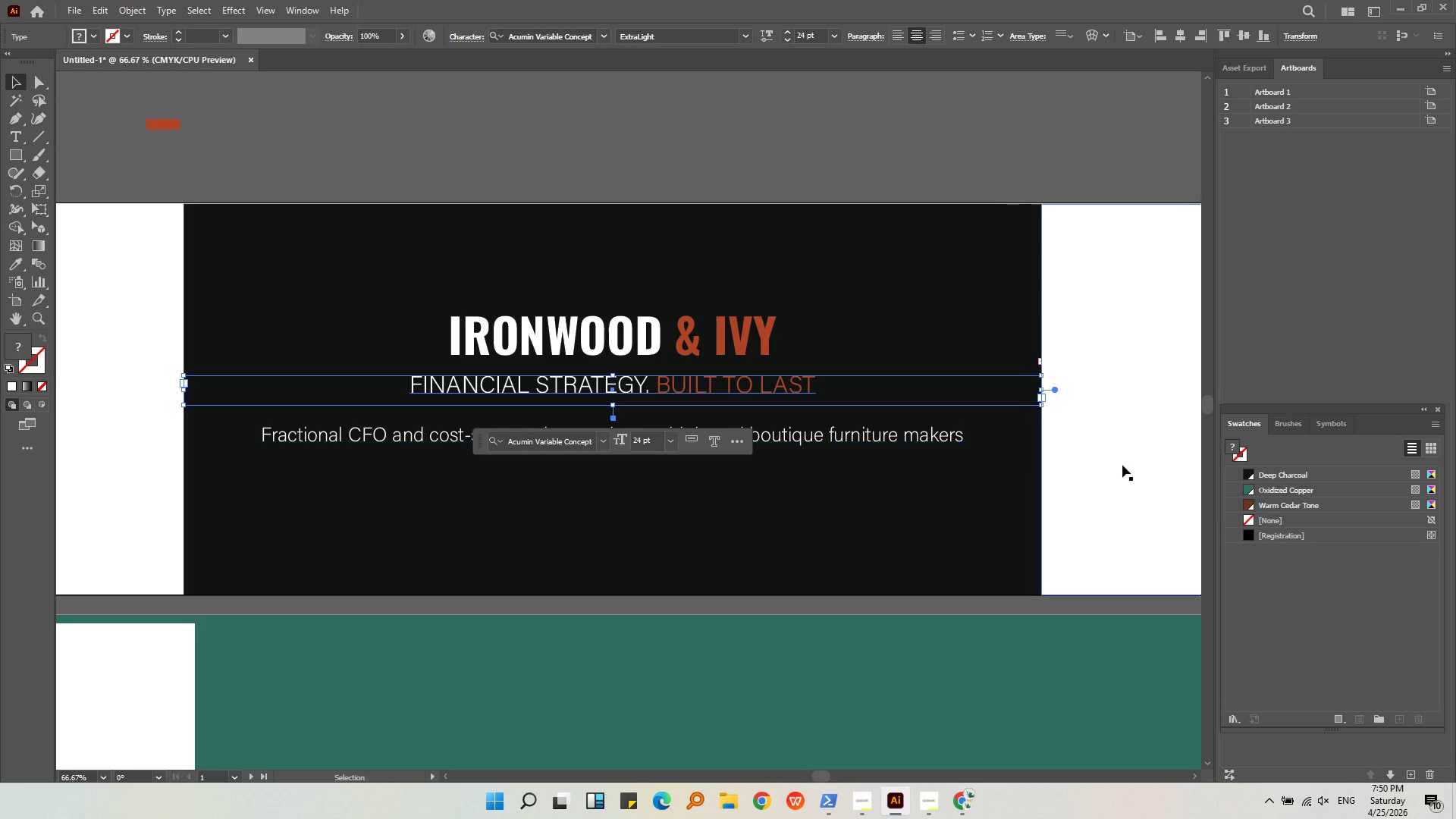 
left_click([1135, 467])
 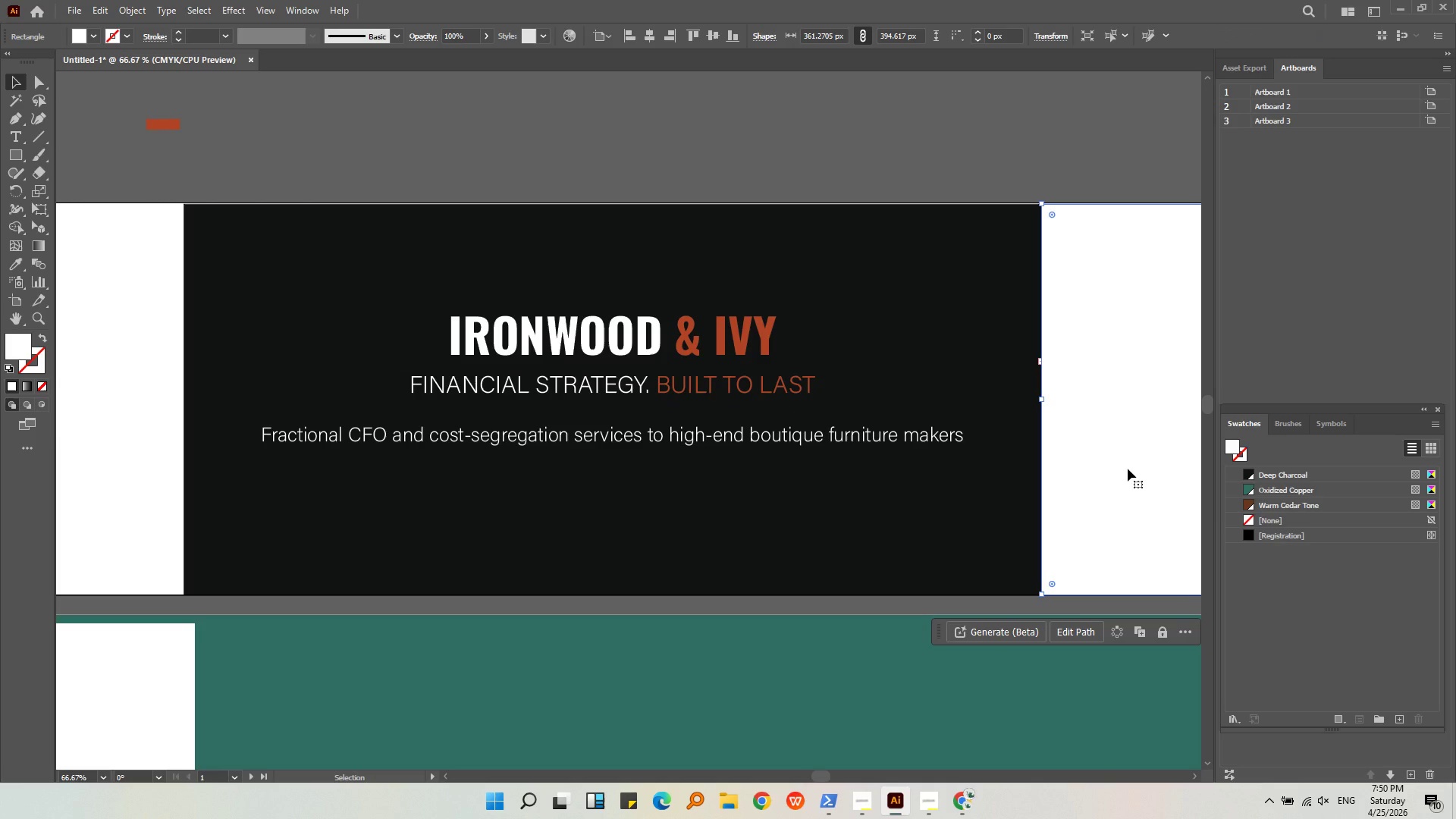 
left_click([802, 438])
 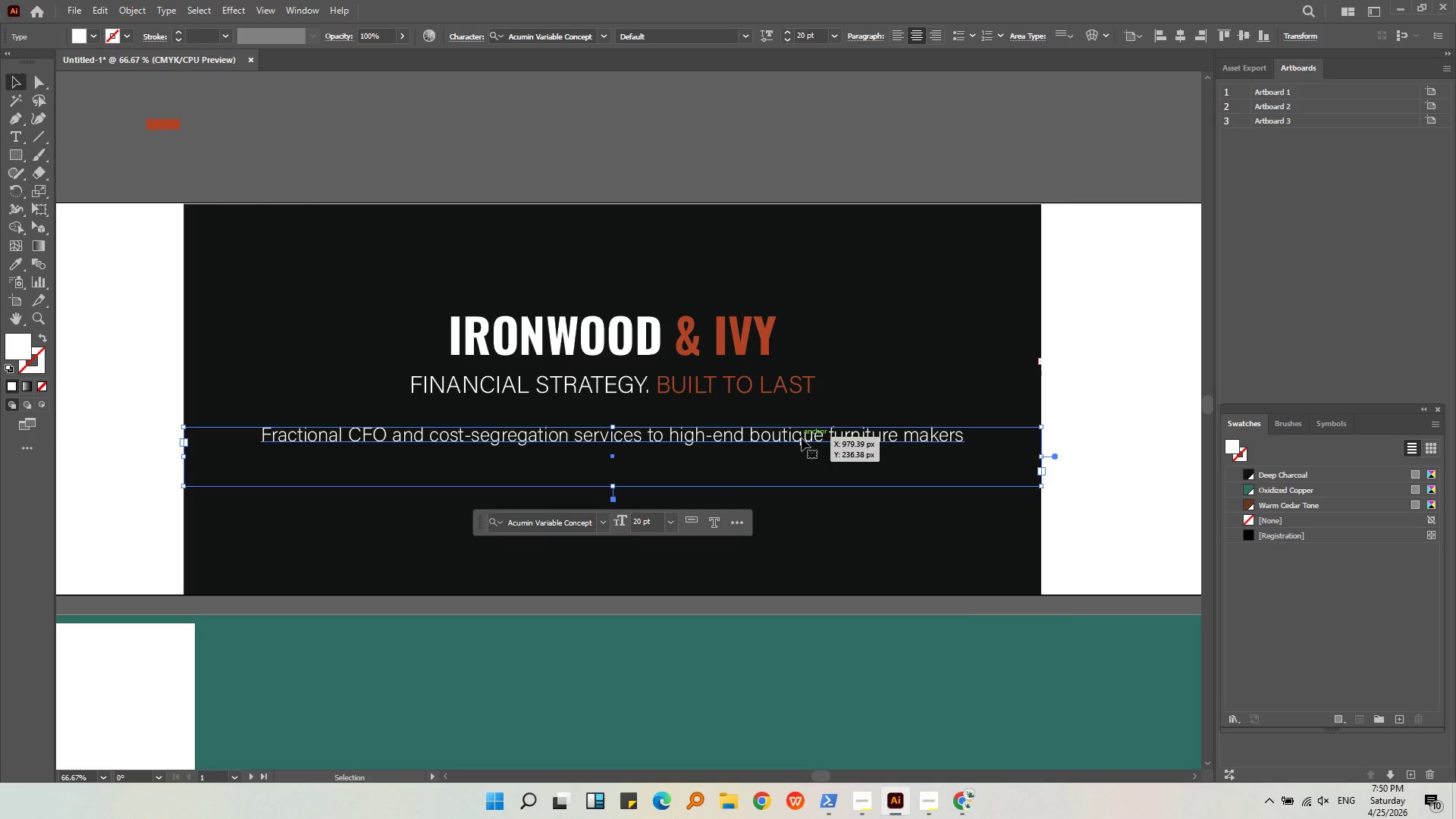 
wait(5.55)
 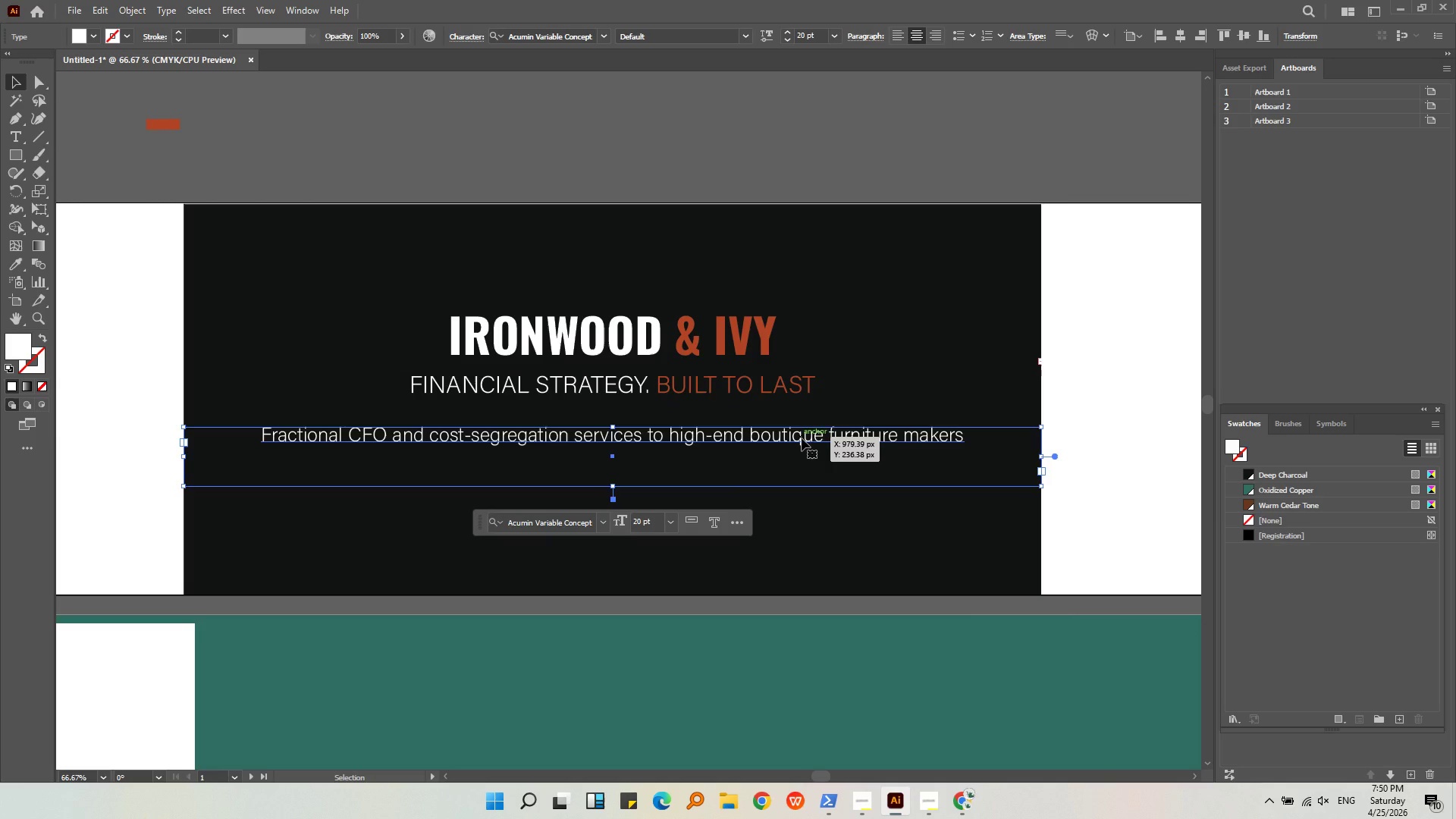 
left_click([802, 397])
 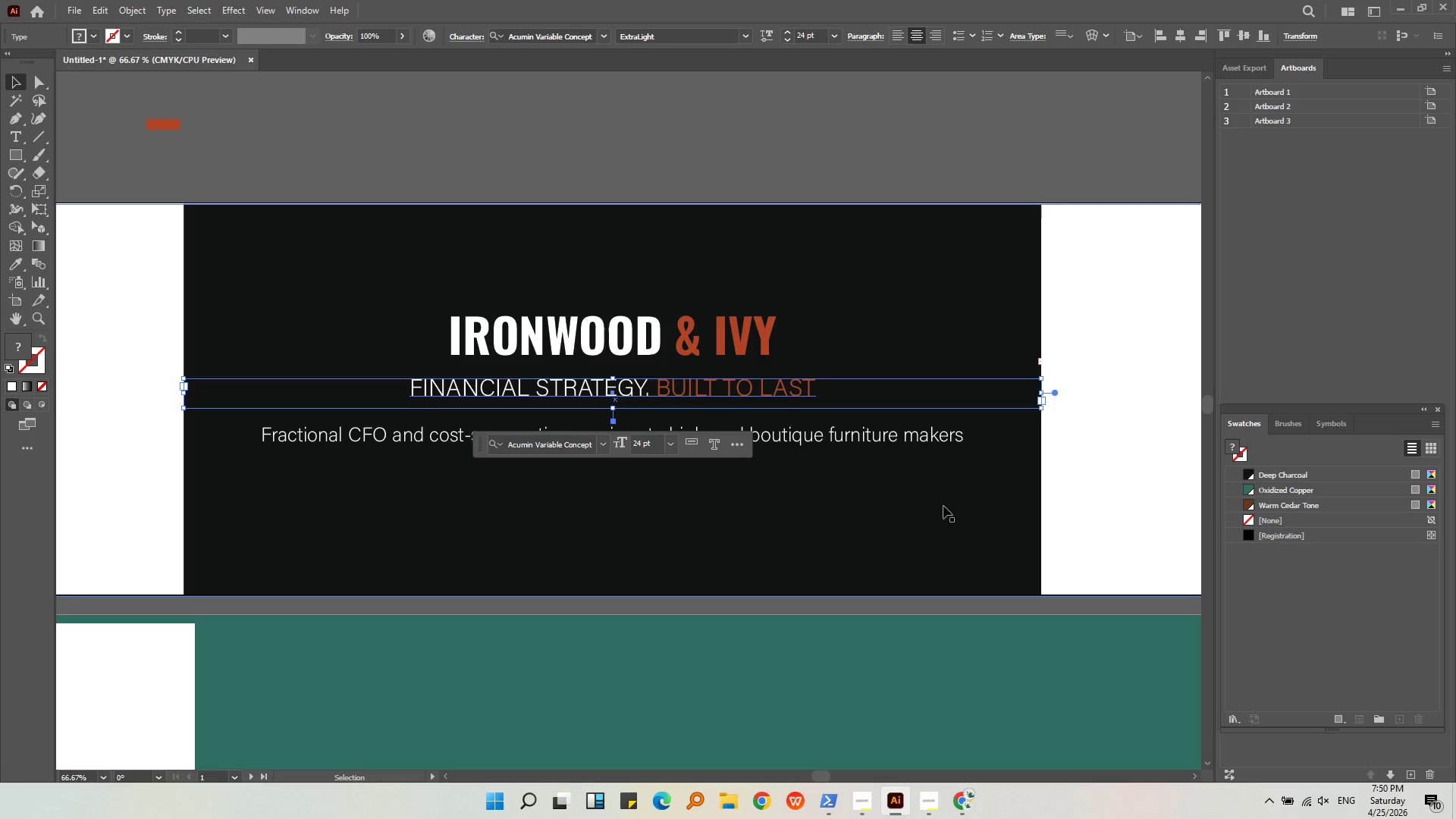 
left_click([1049, 464])
 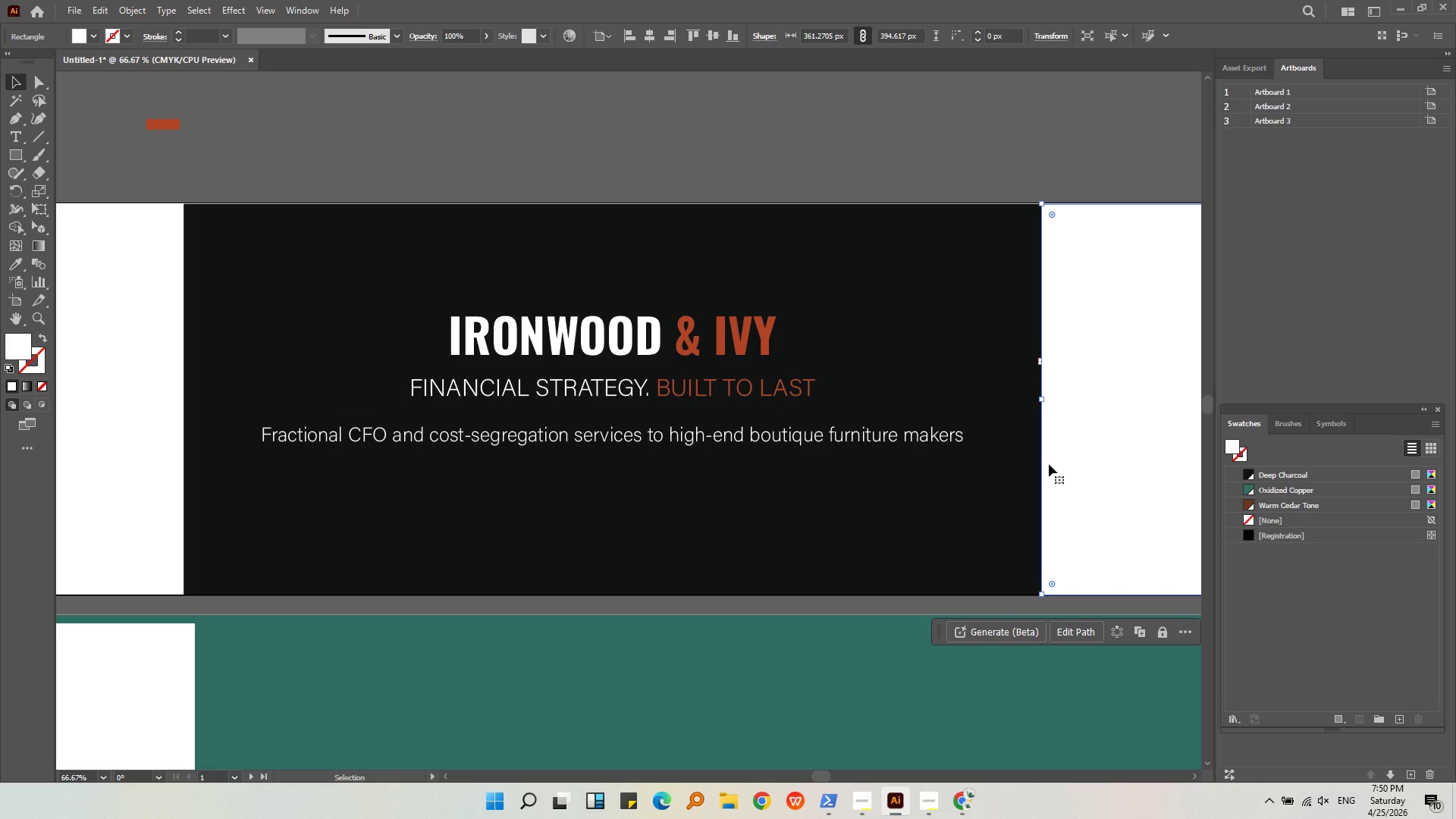 
wait(5.42)
 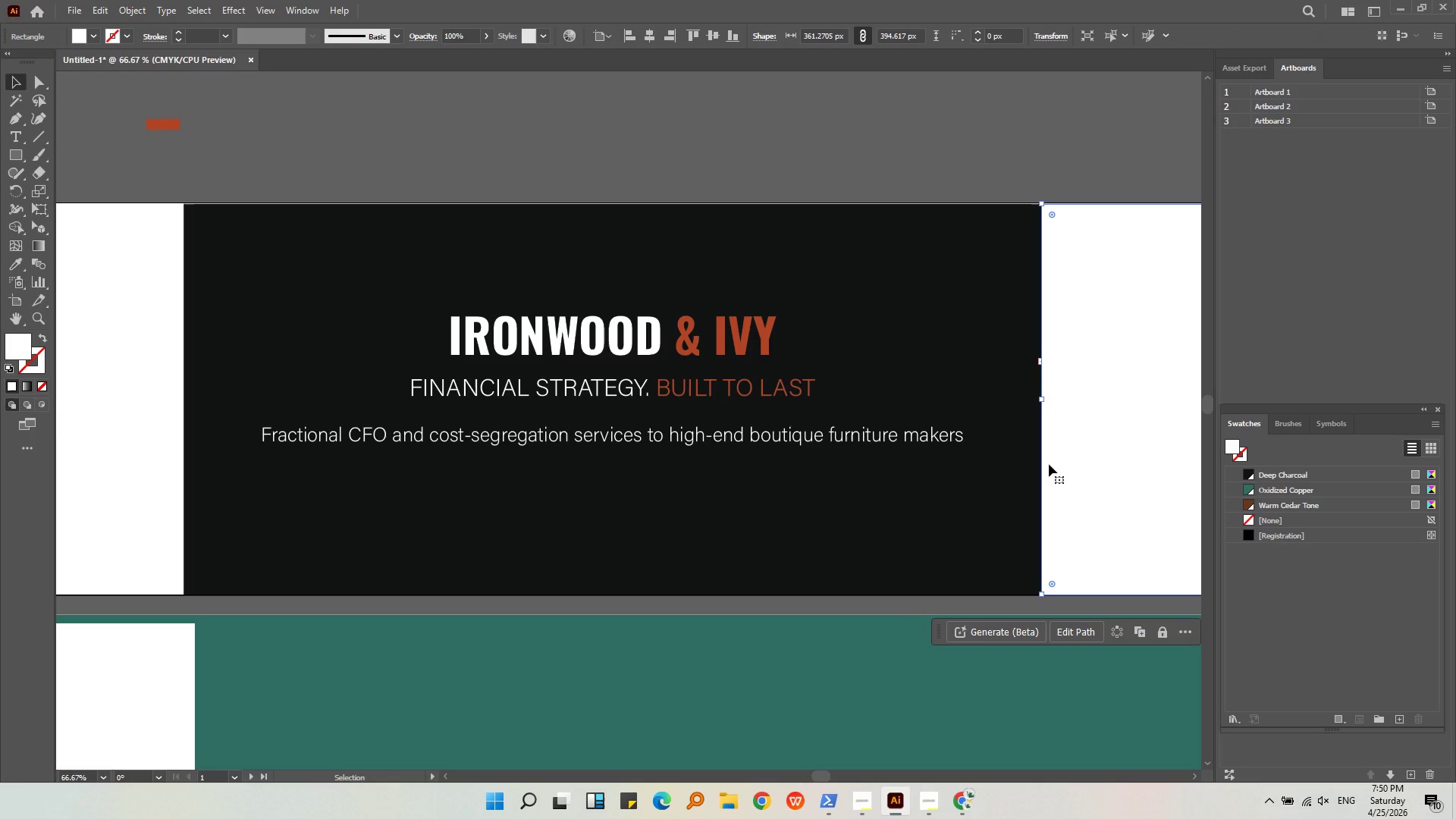 
left_click([829, 437])
 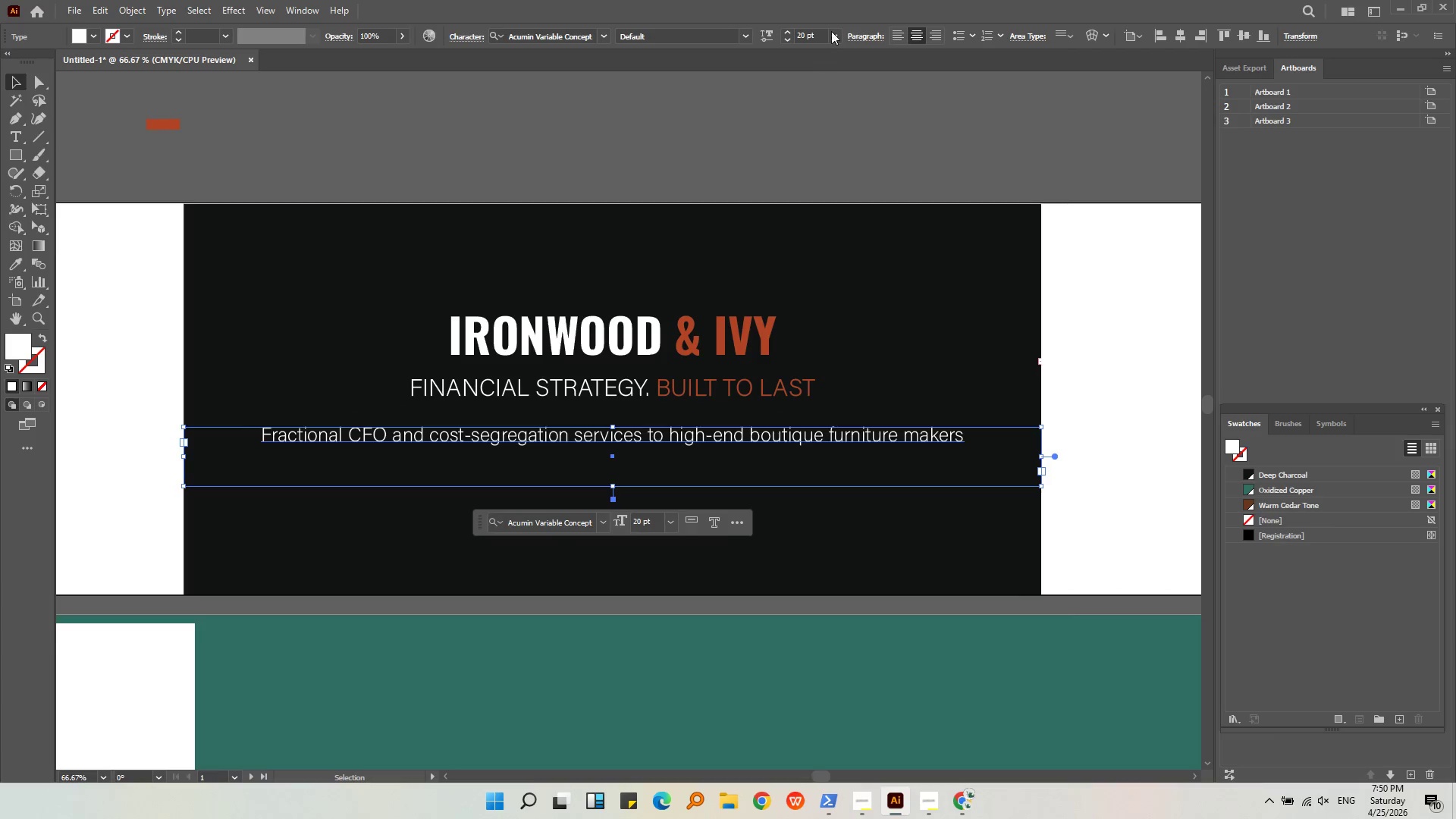 
left_click([836, 31])
 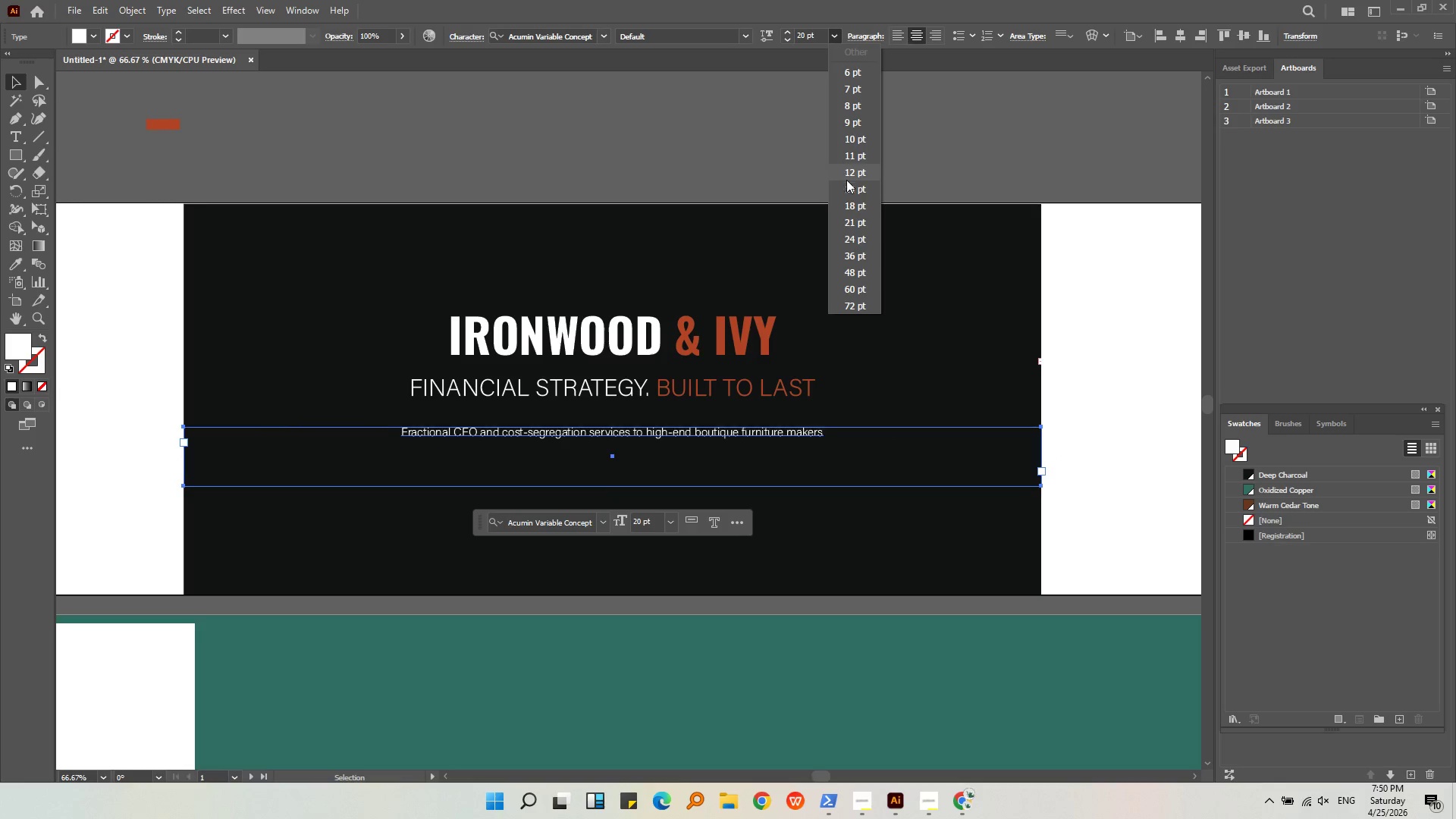 
wait(7.17)
 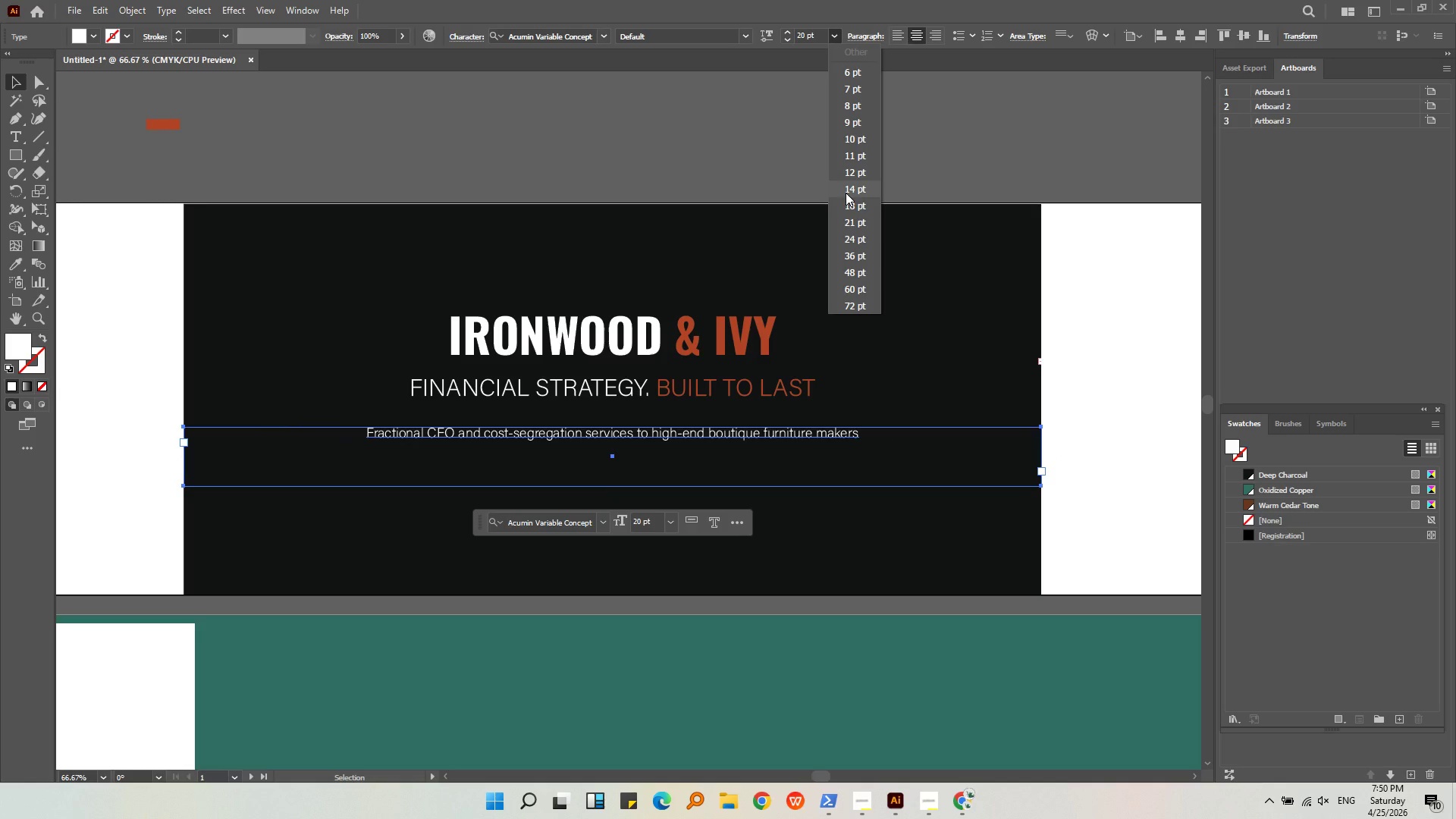 
double_click([847, 152])
 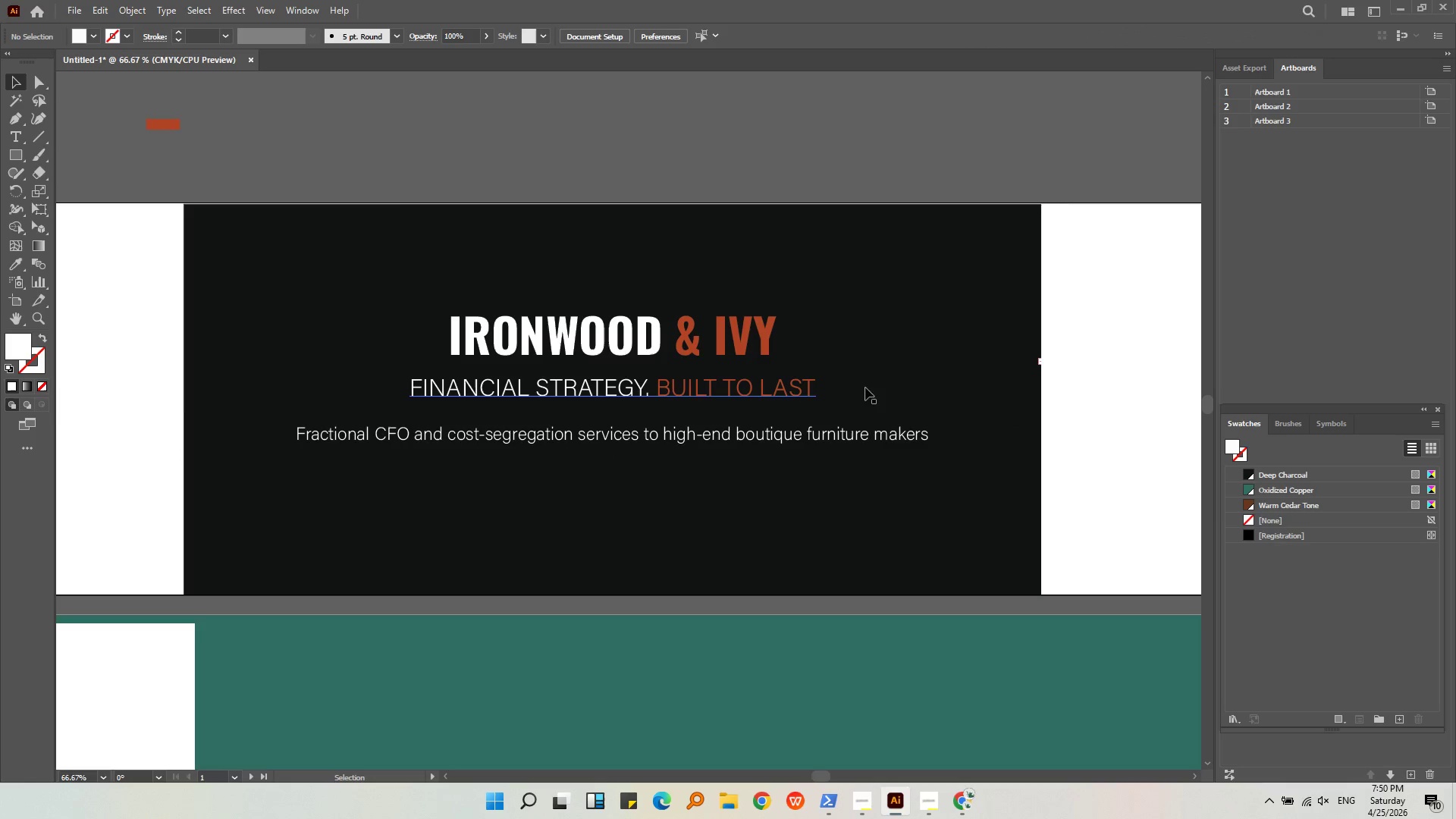 
left_click([860, 431])
 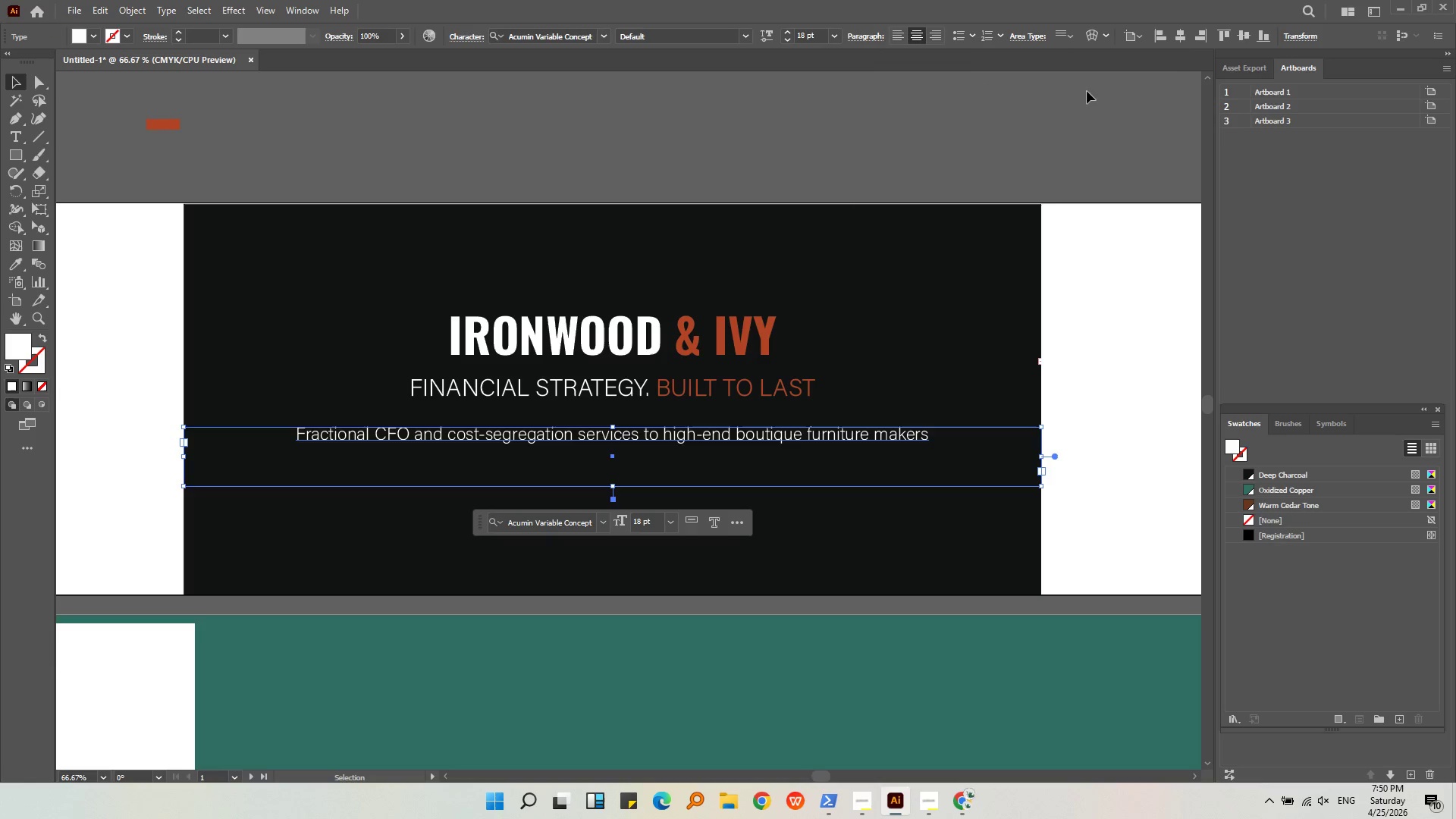 
left_click([1181, 41])
 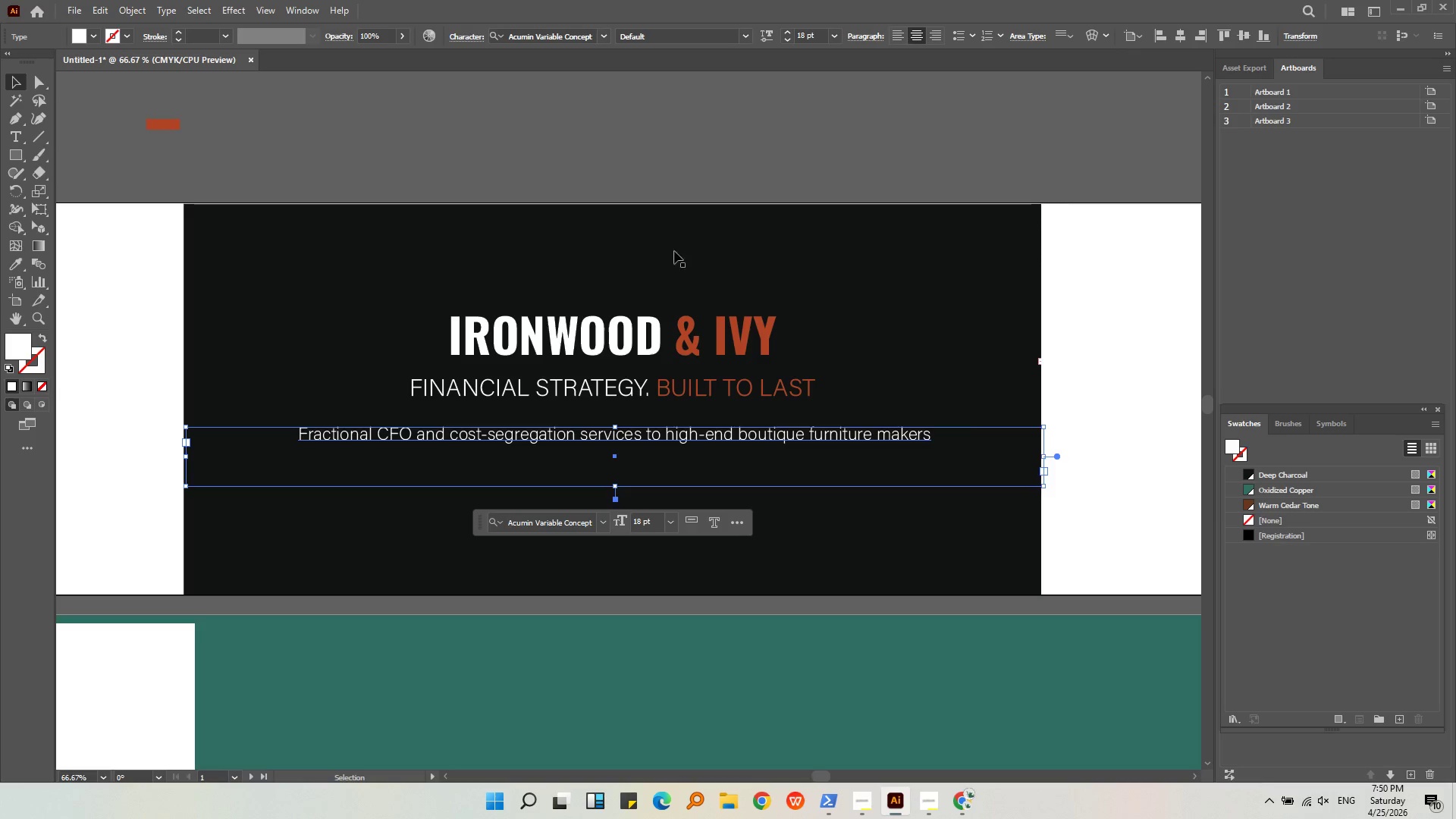 
wait(6.08)
 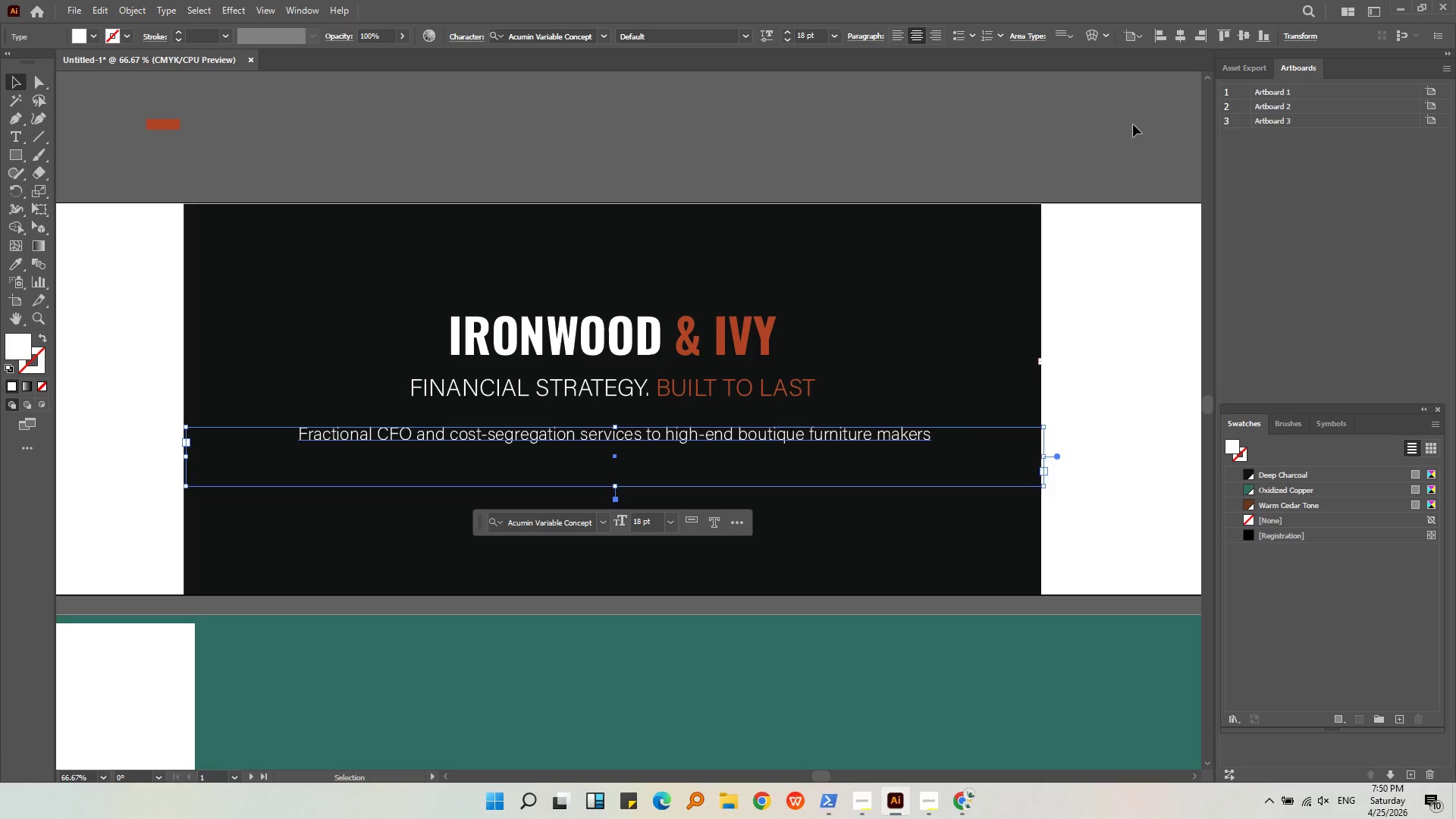 
left_click([593, 438])
 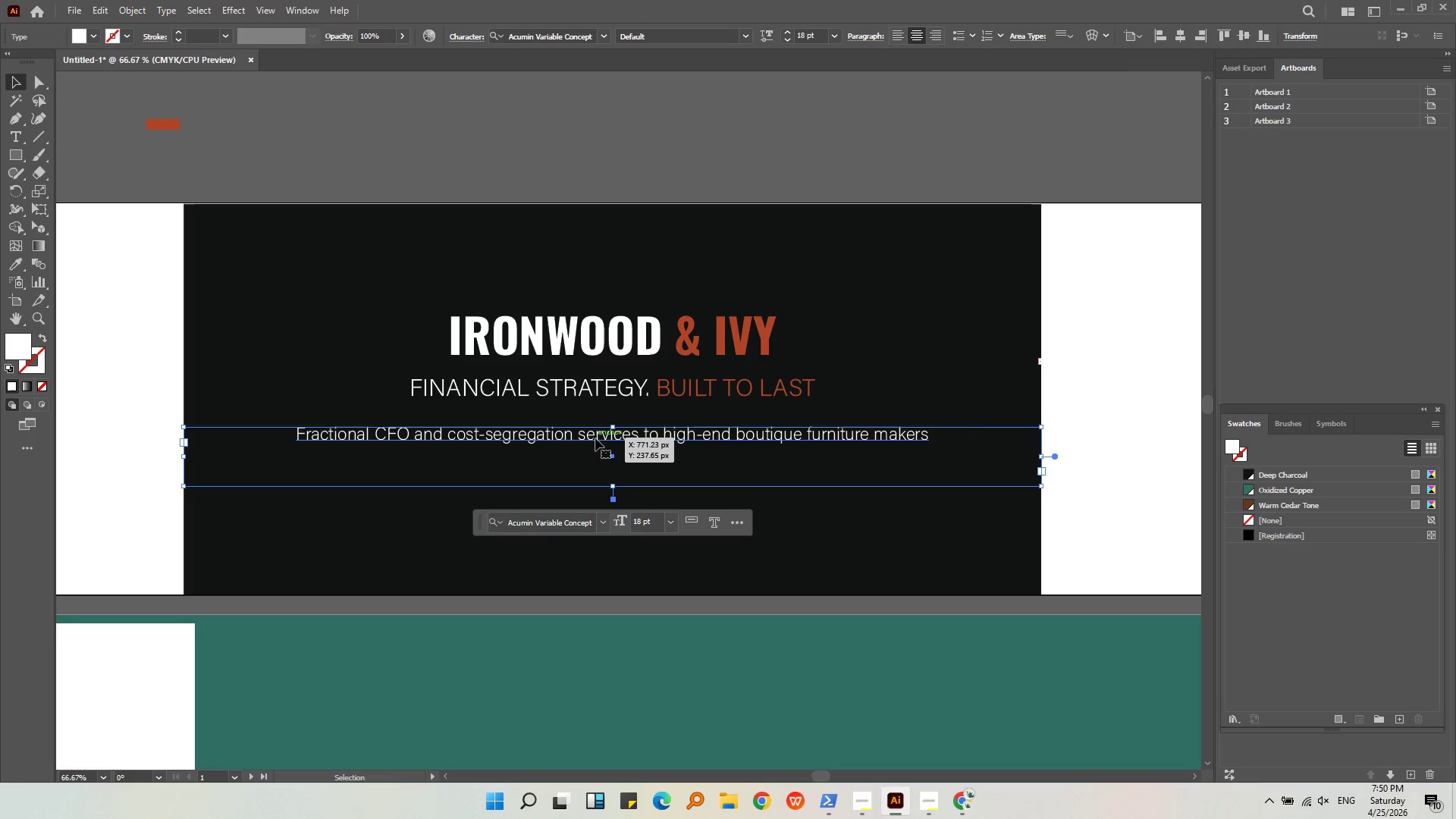 
left_click_drag(start_coordinate=[595, 438], to_coordinate=[596, 430])
 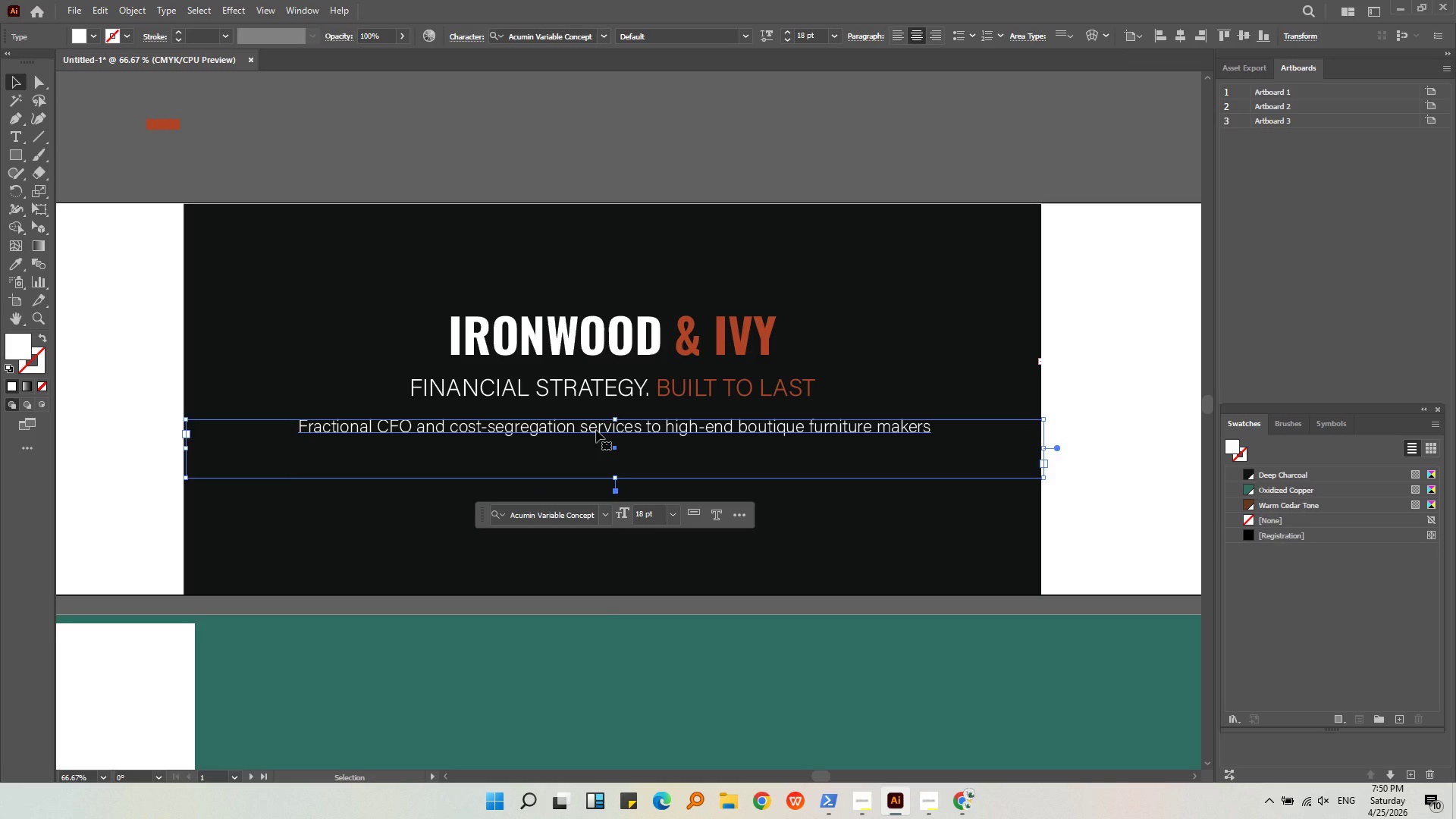 
key(Control+Z)
 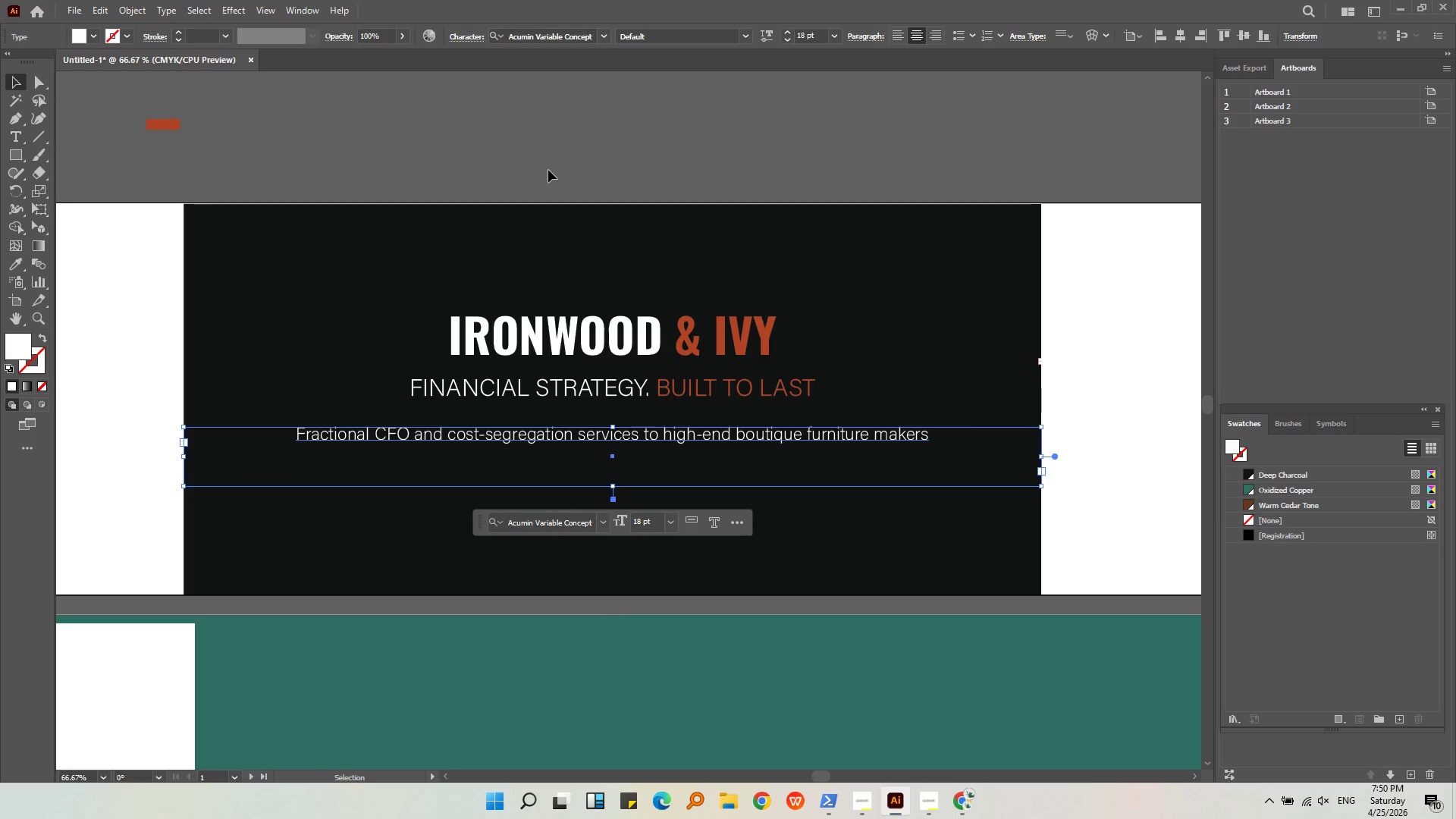 
left_click([548, 170])
 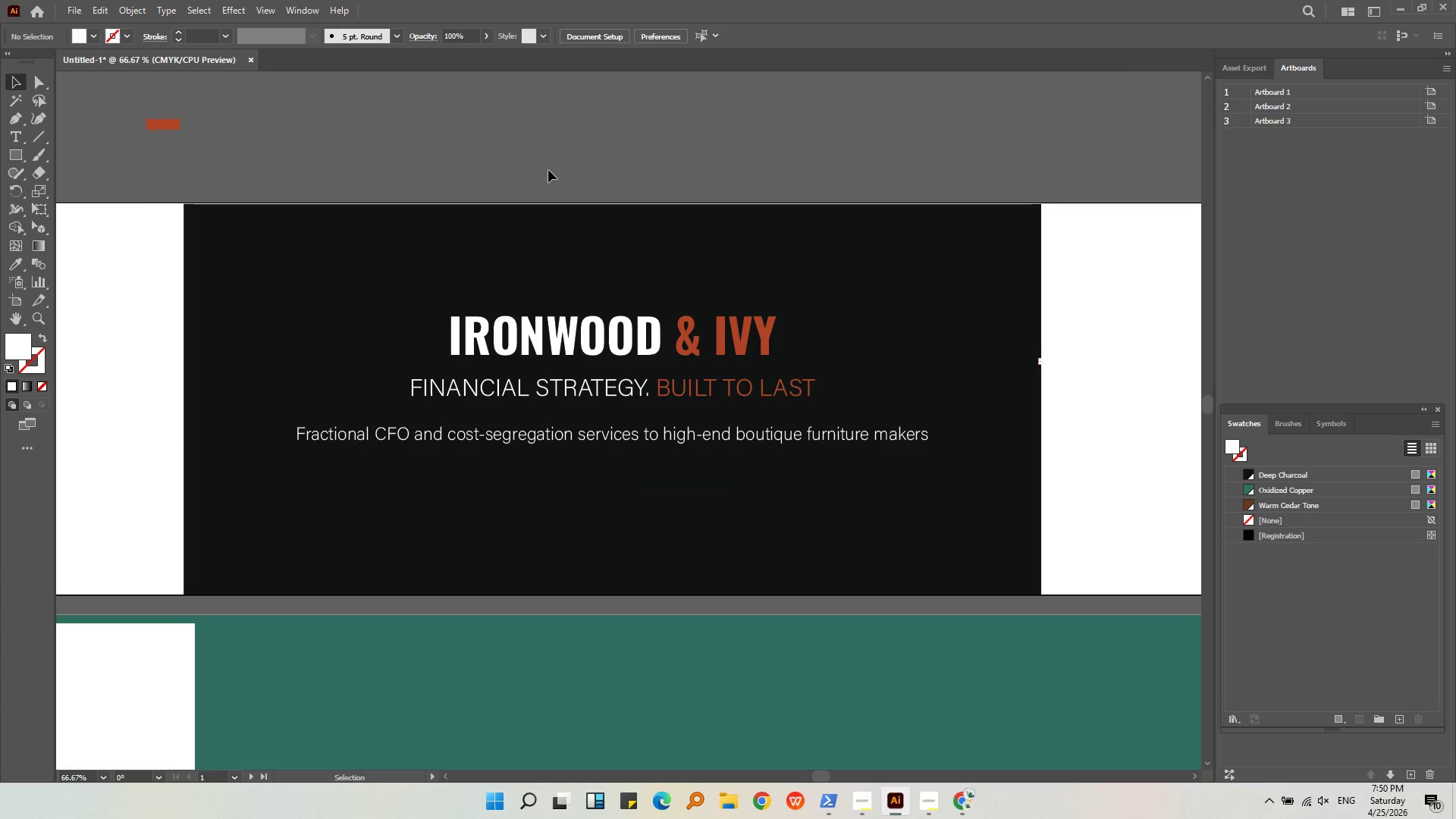 
key(Alt+AltLeft)
 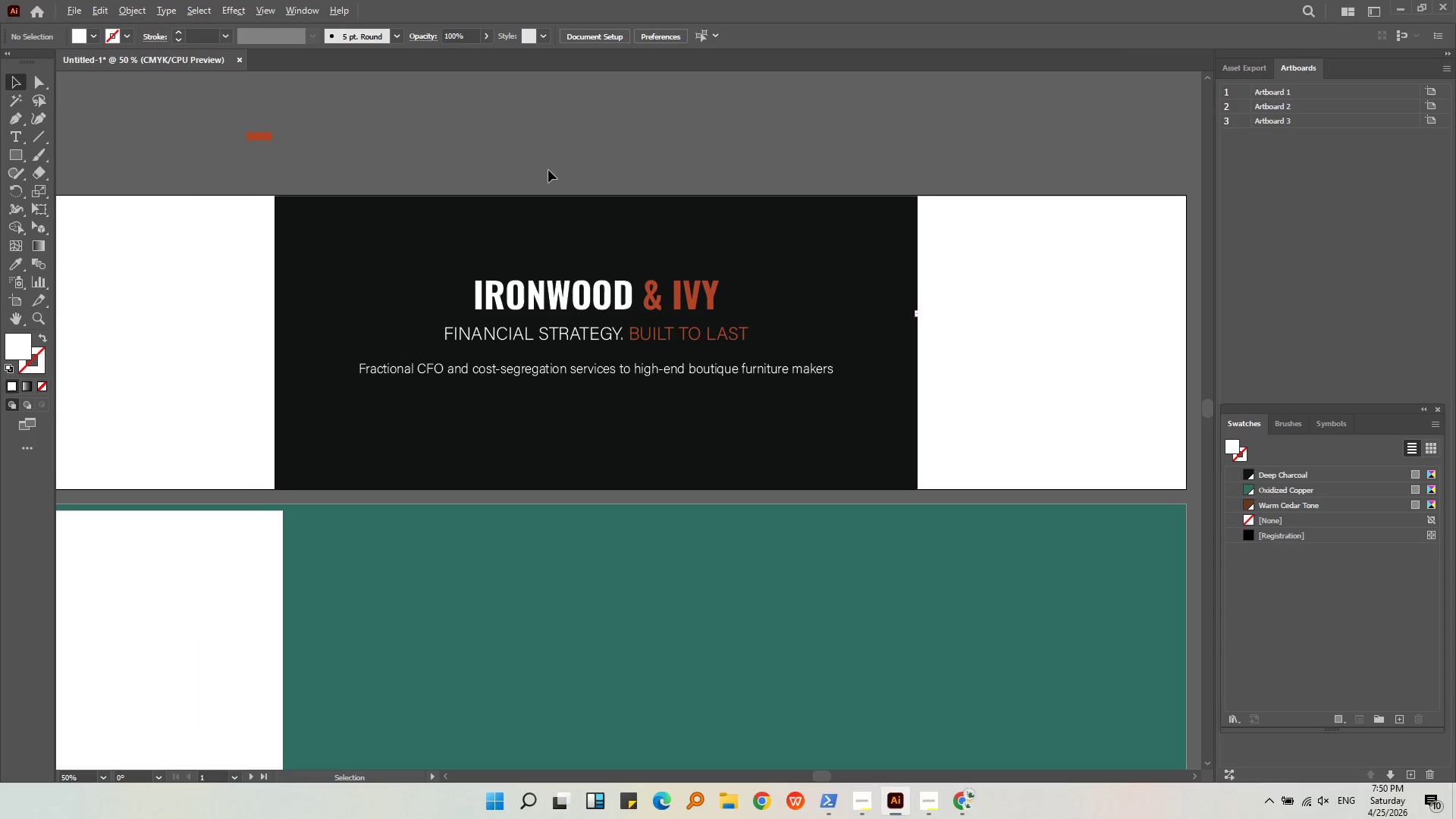 
scroll: coordinate [548, 170], scroll_direction: down, amount: 1.0
 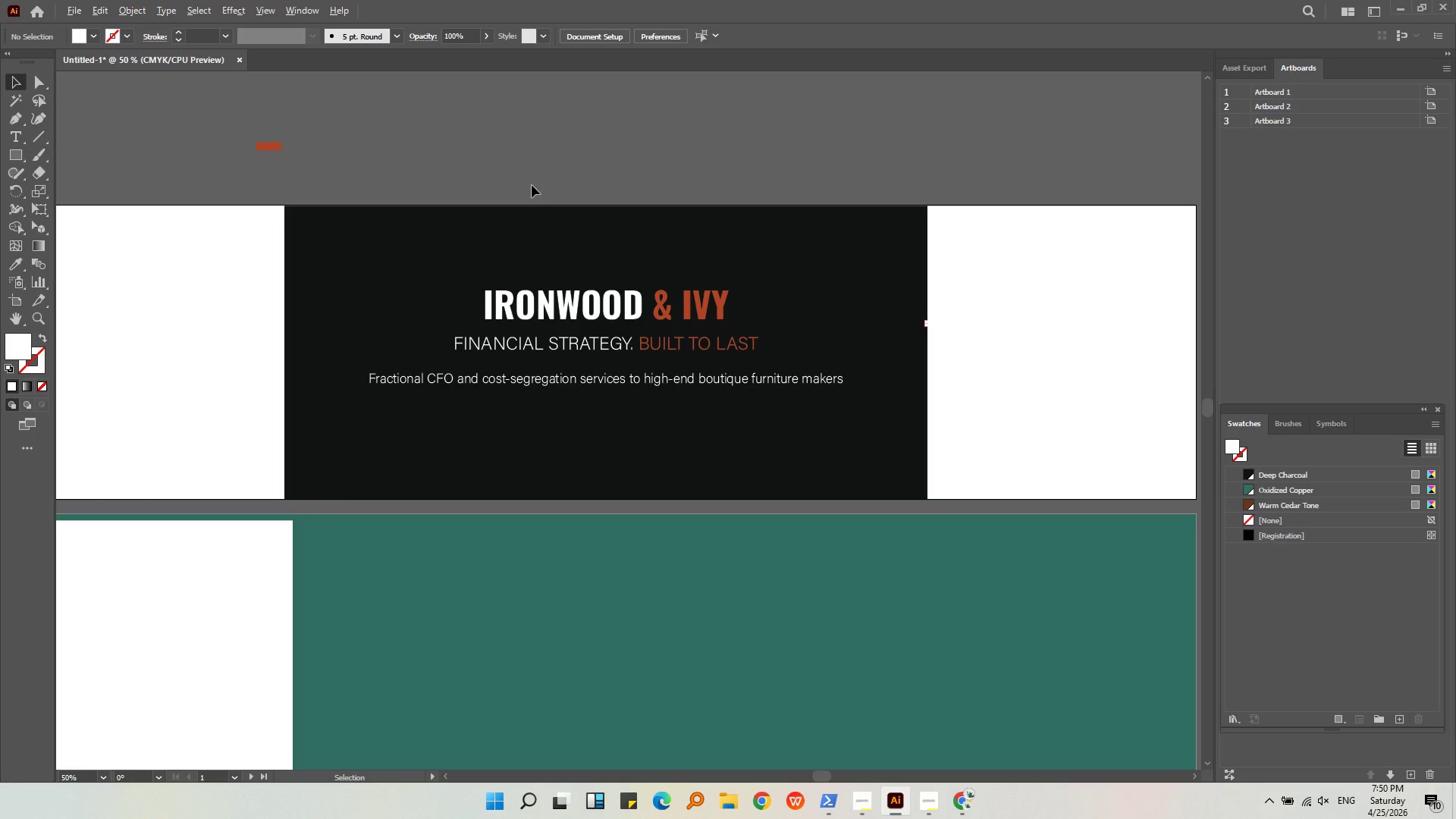 
key(Alt+AltLeft)
 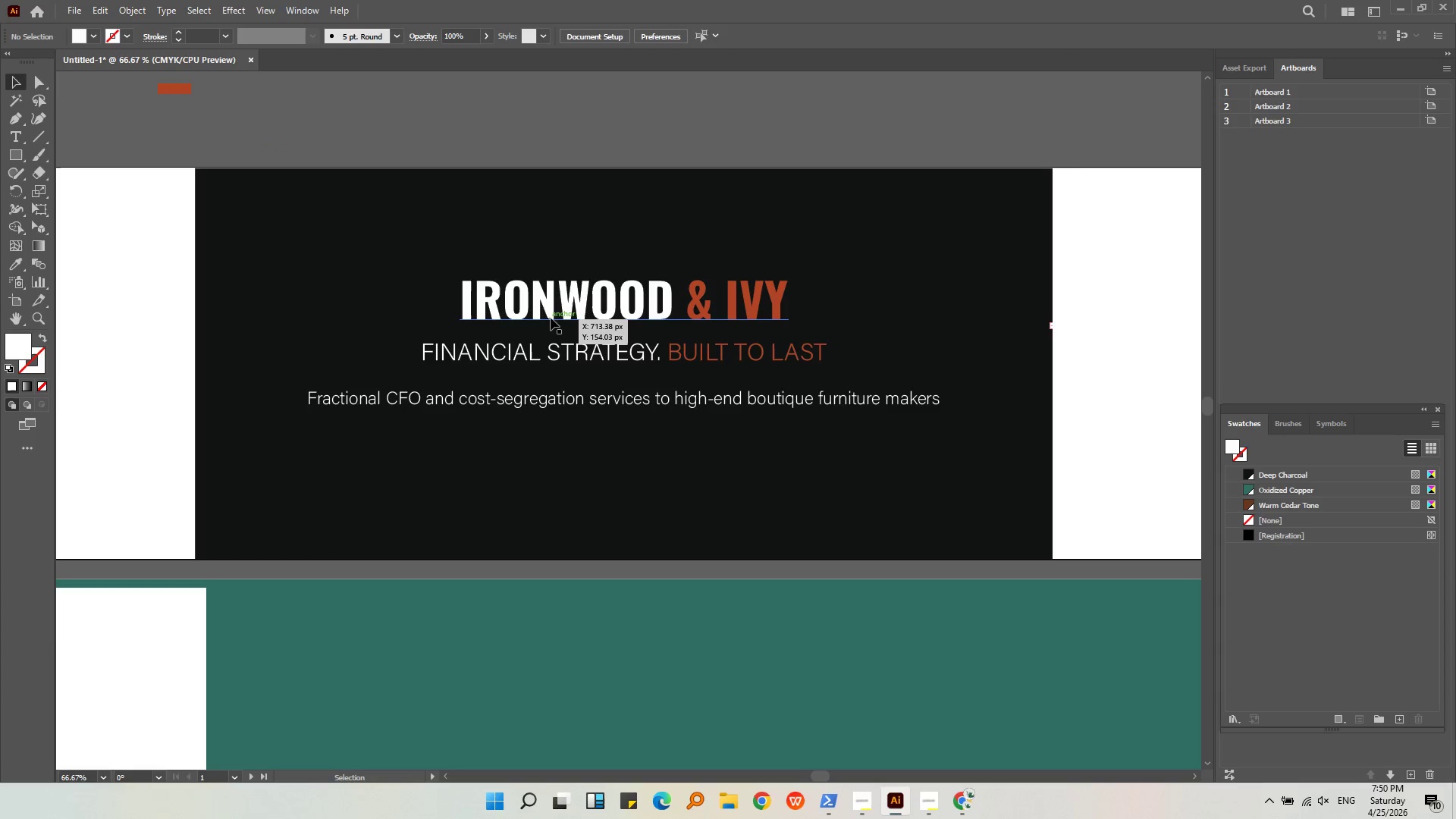 
left_click([551, 318])
 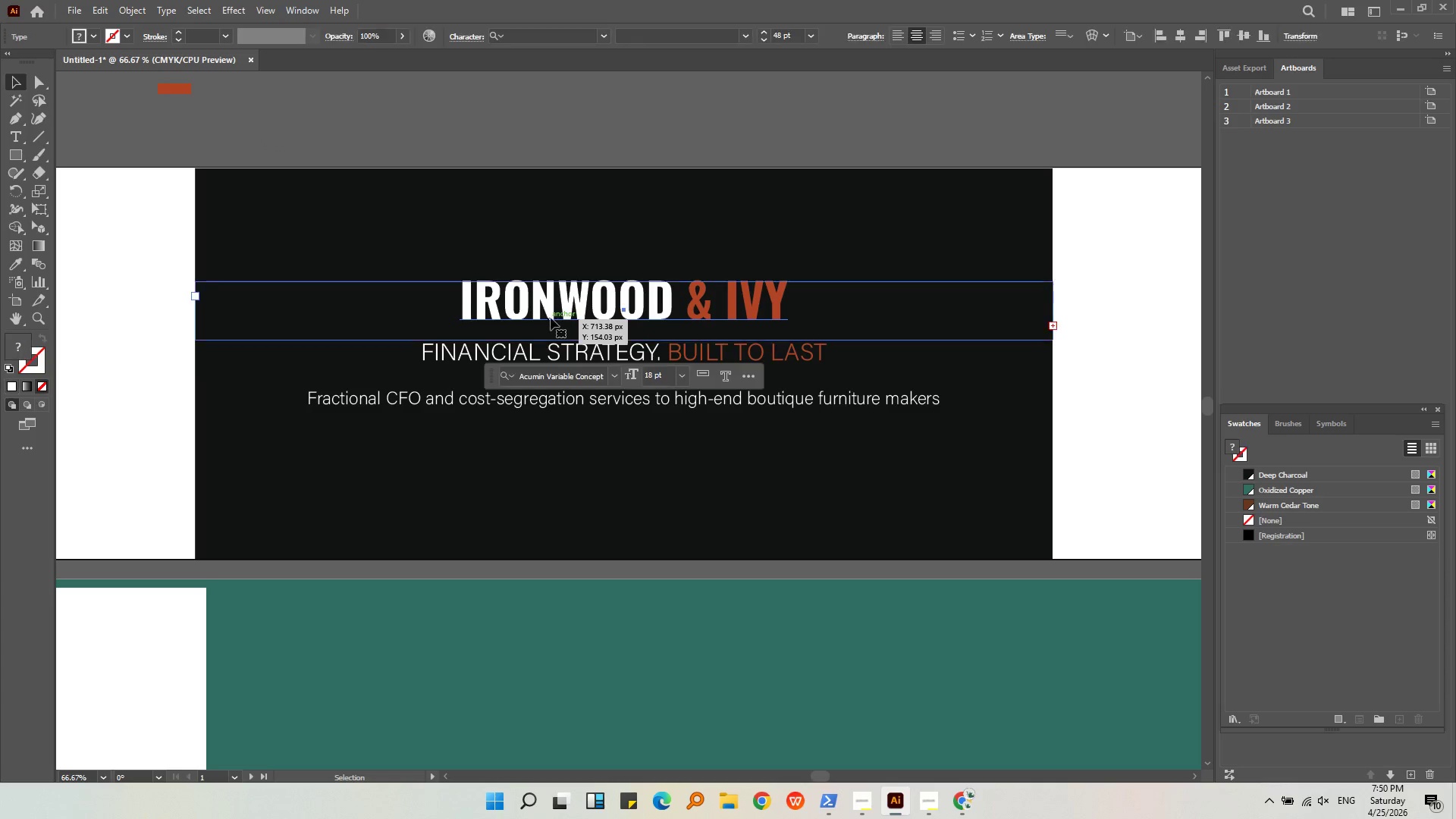 
scroll: coordinate [551, 318], scroll_direction: up, amount: 1.0
 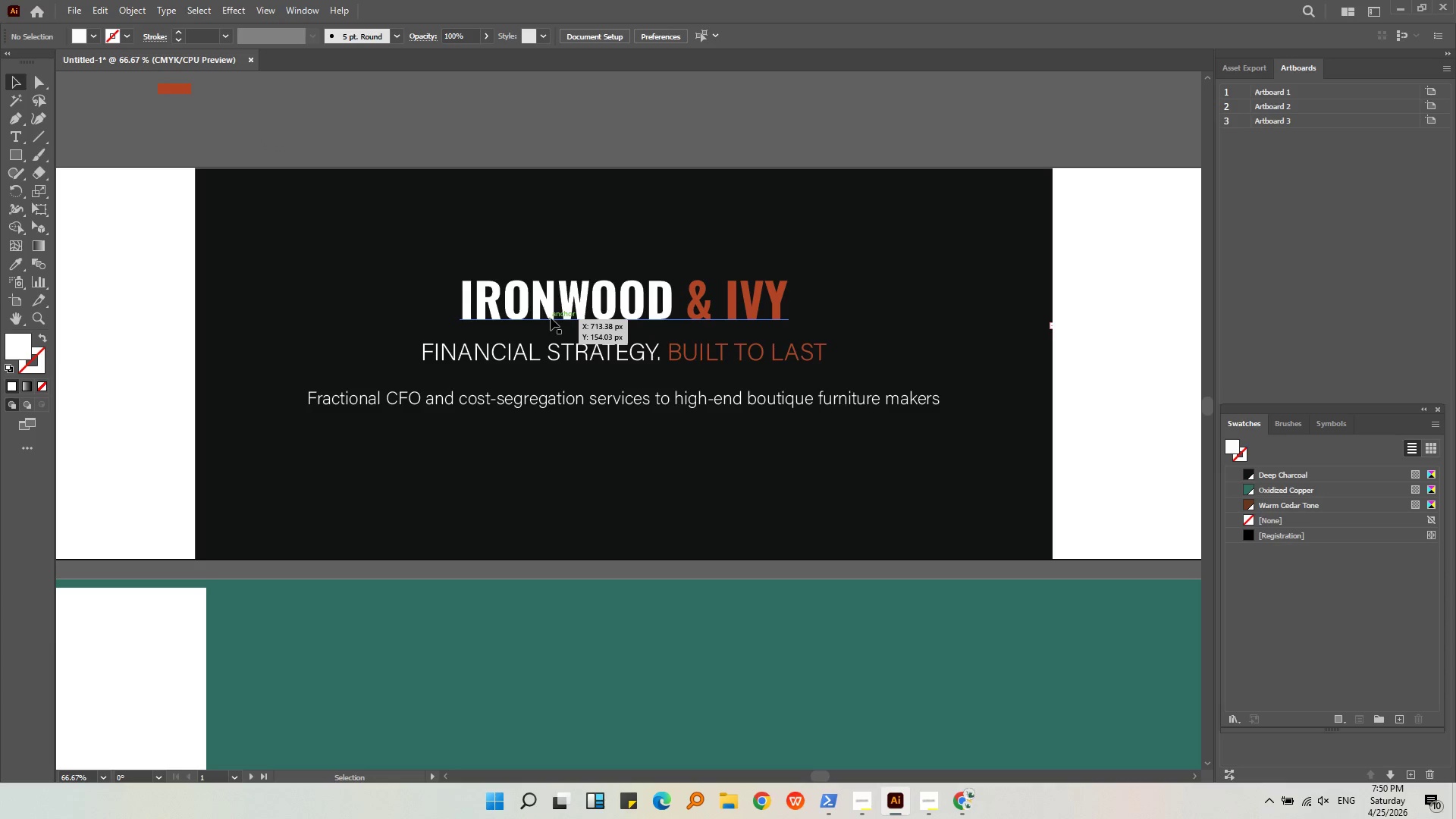 
double_click([551, 318])
 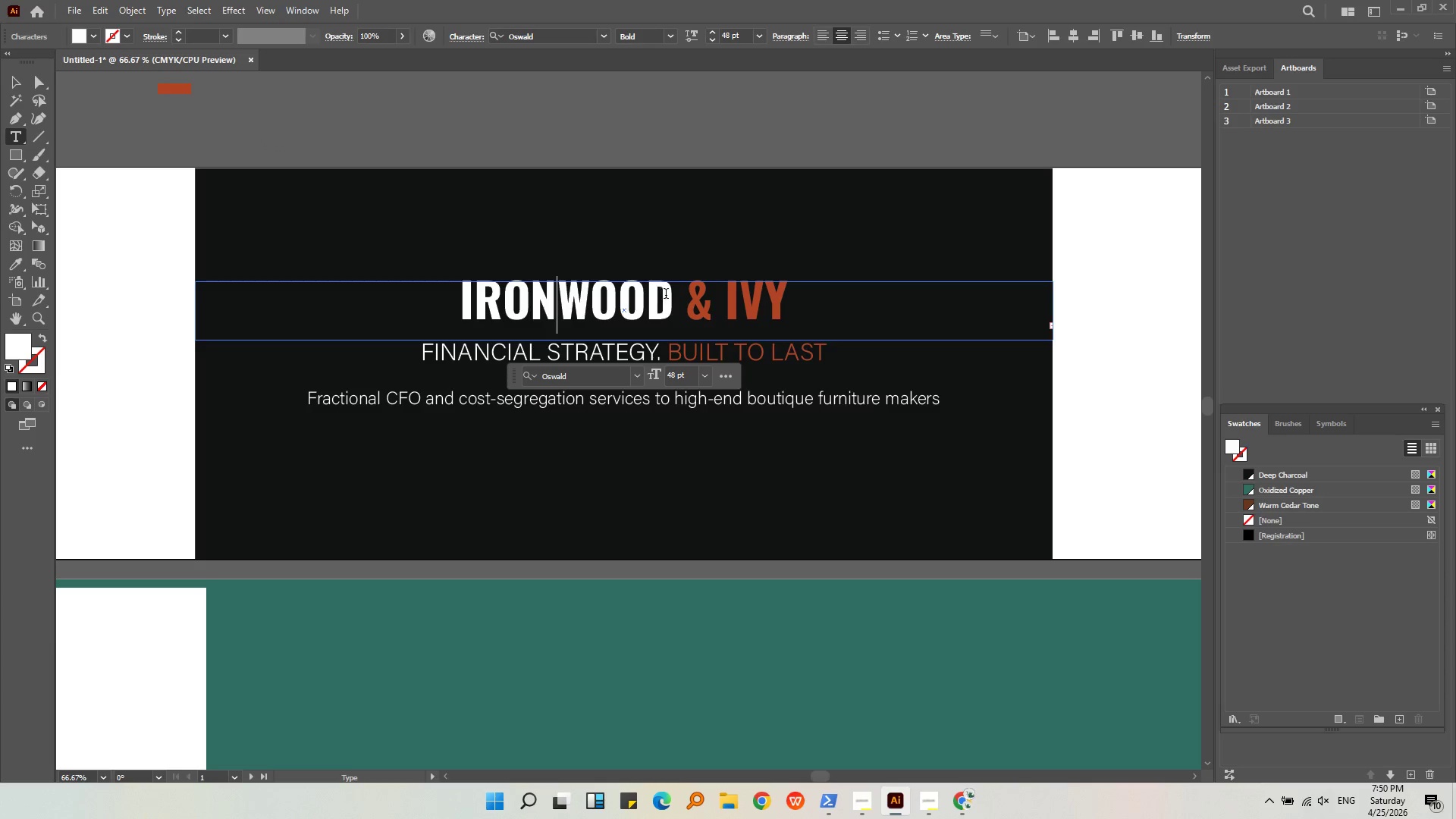 
left_click_drag(start_coordinate=[673, 296], to_coordinate=[464, 300])
 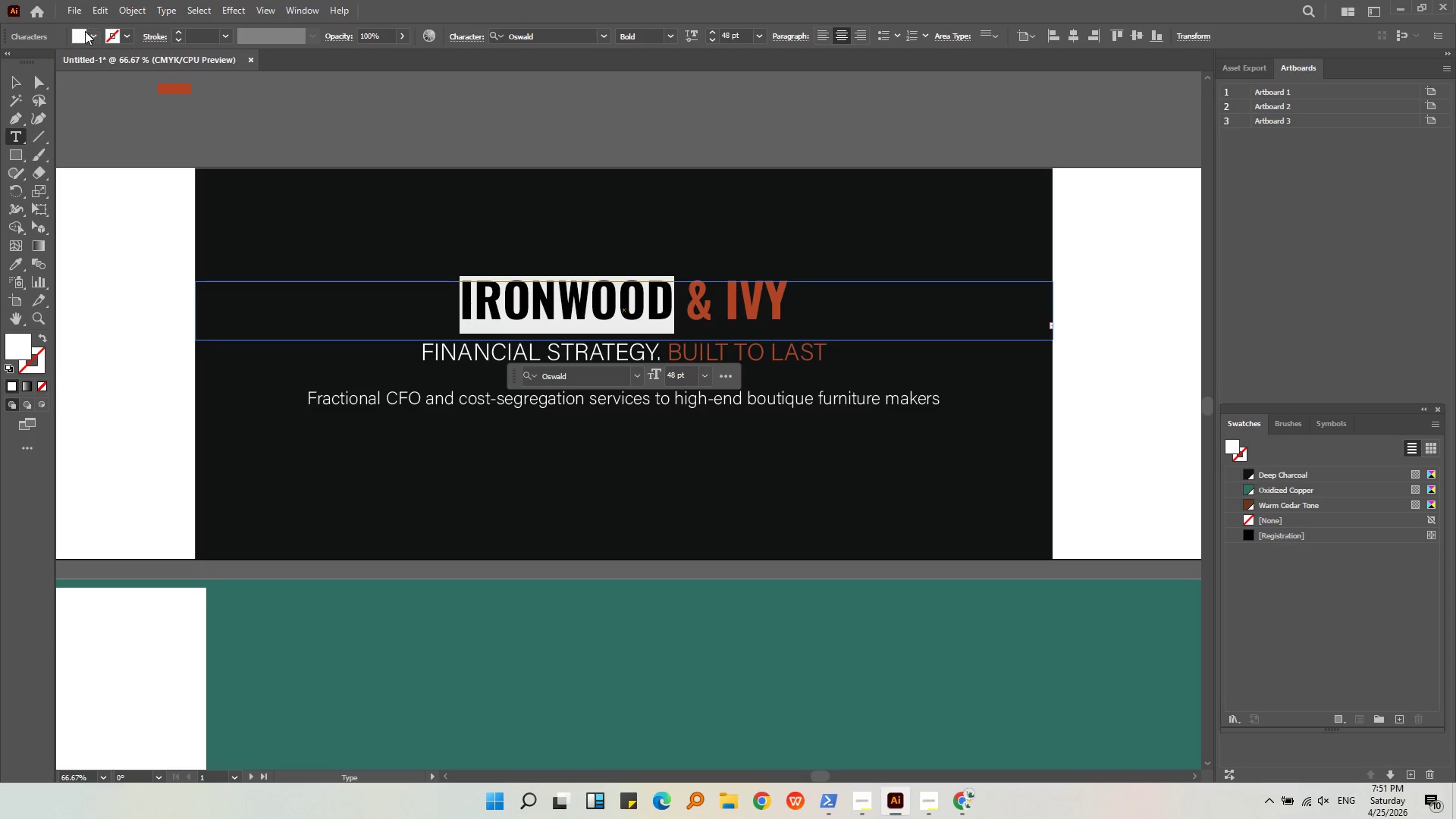 
left_click([92, 36])
 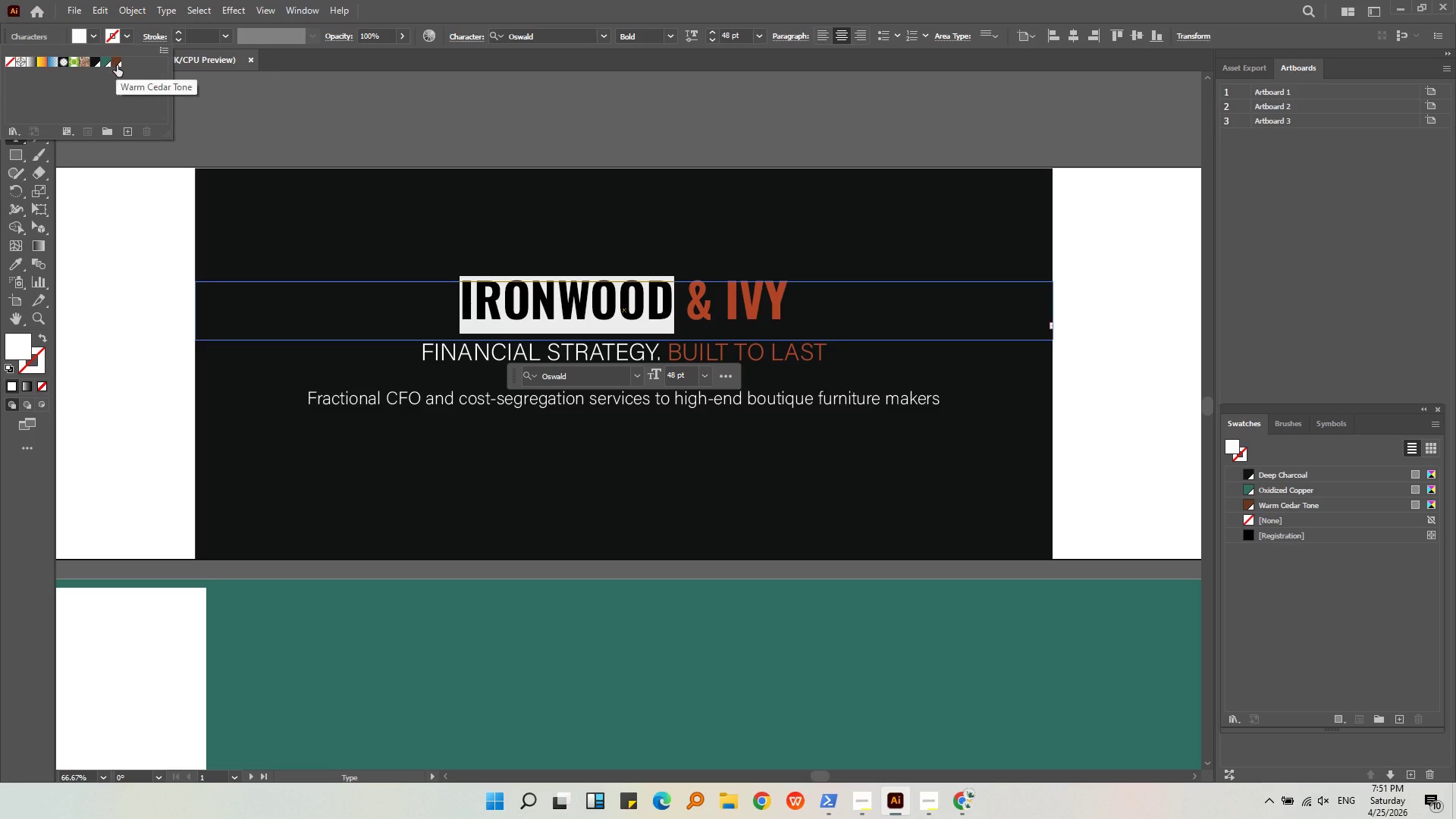 
left_click([108, 61])
 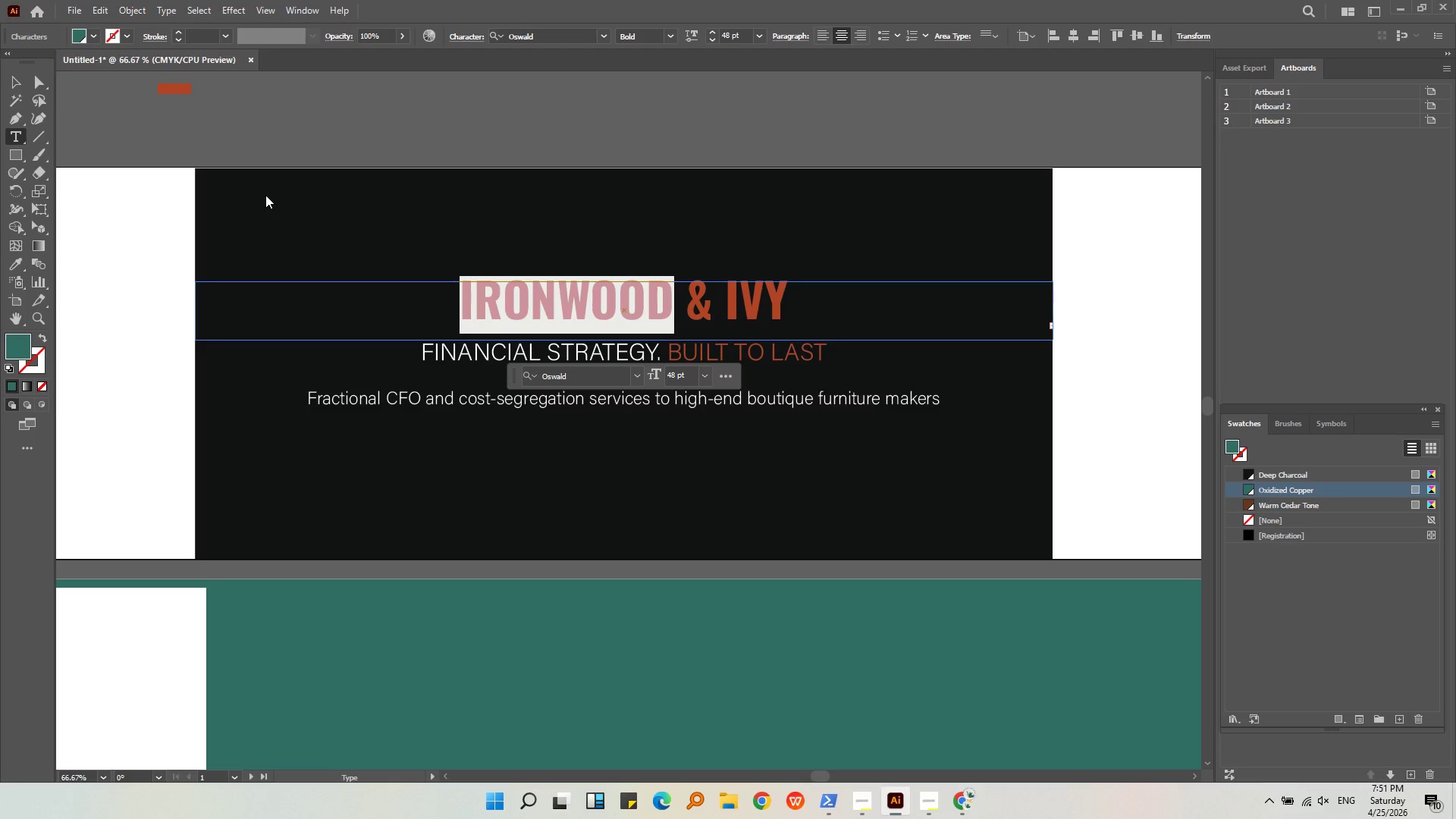 
double_click([265, 195])
 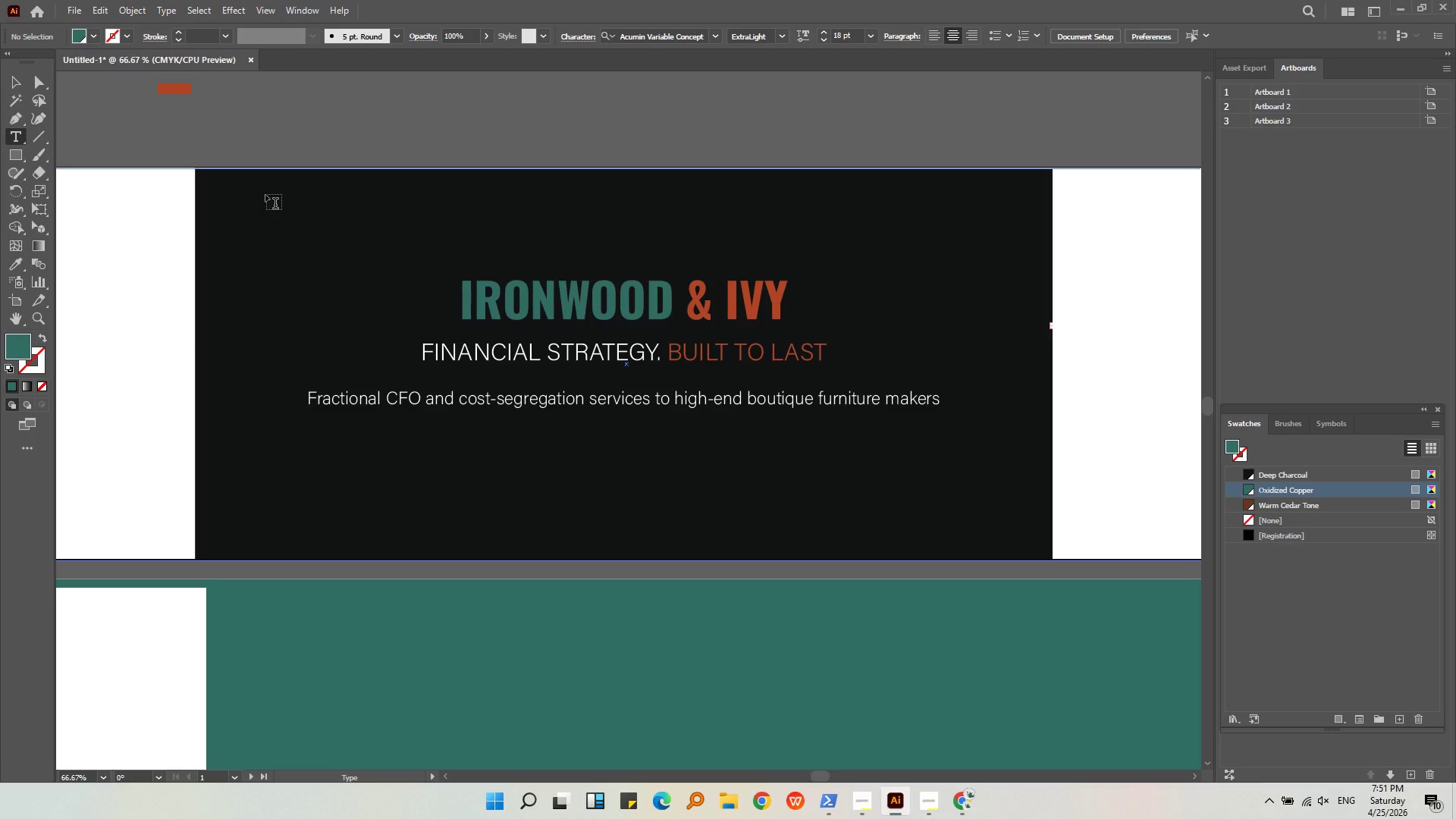 
key(Control+Z)
 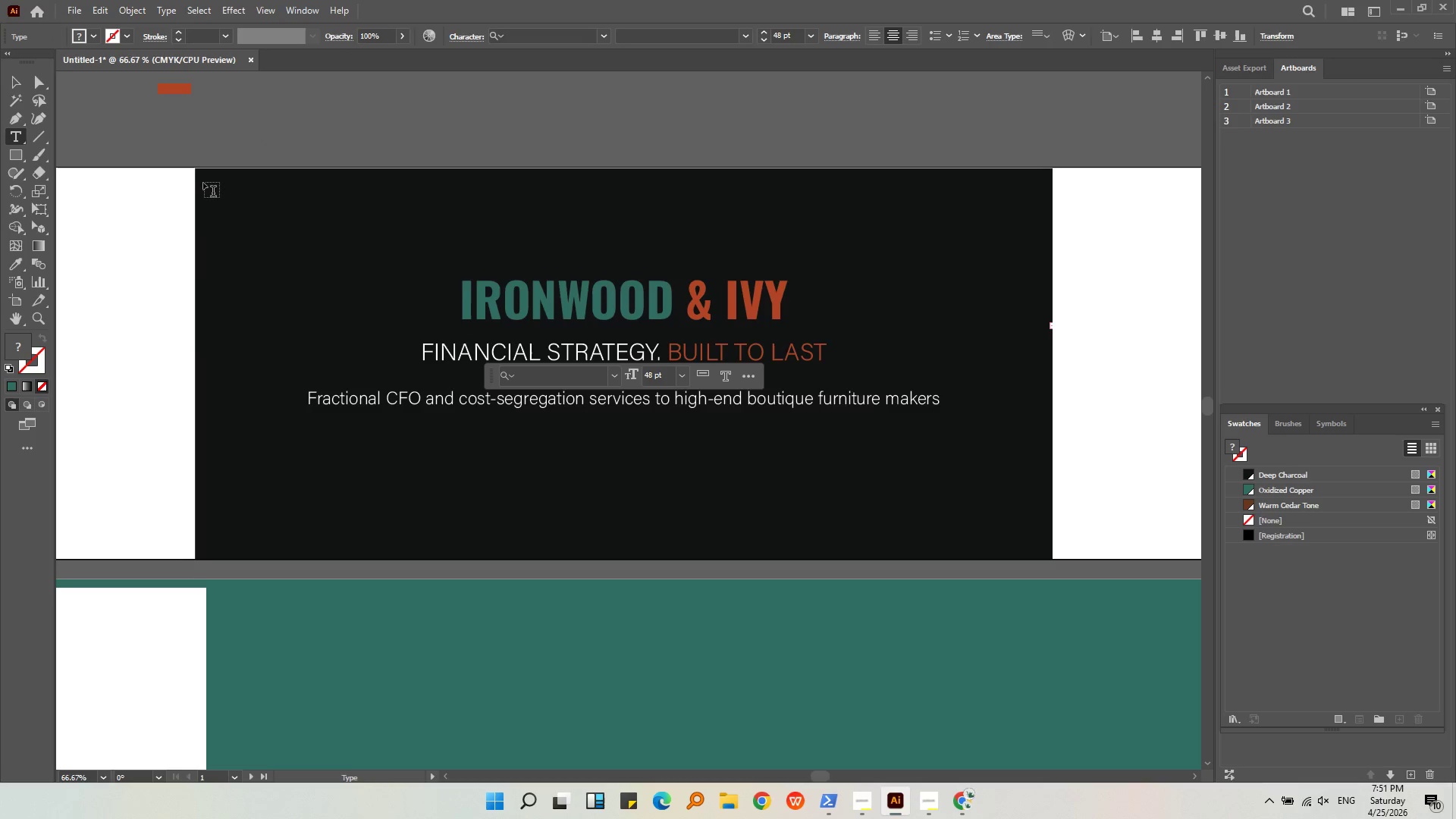 
key(Control+Z)
 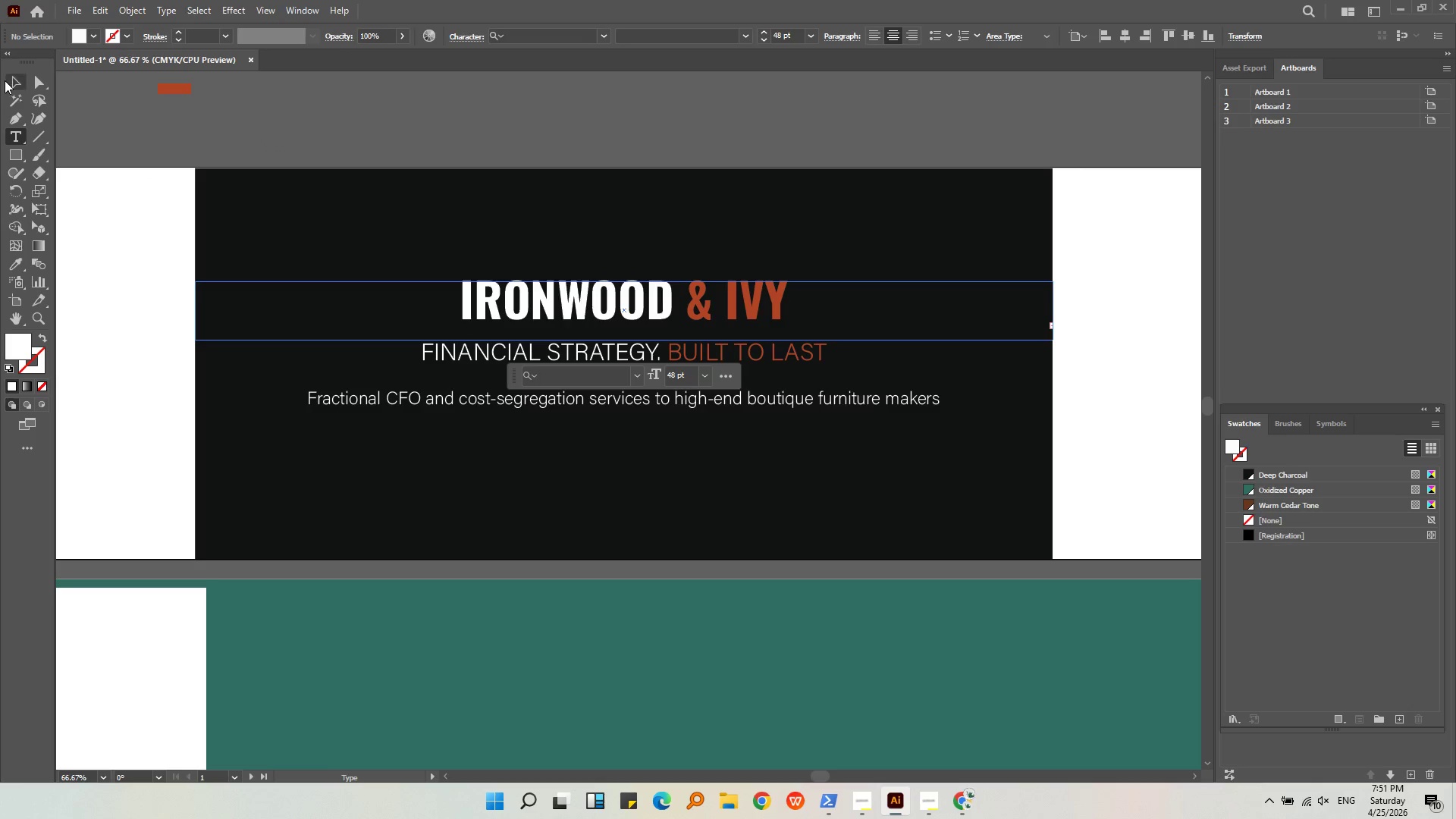 
double_click([218, 115])
 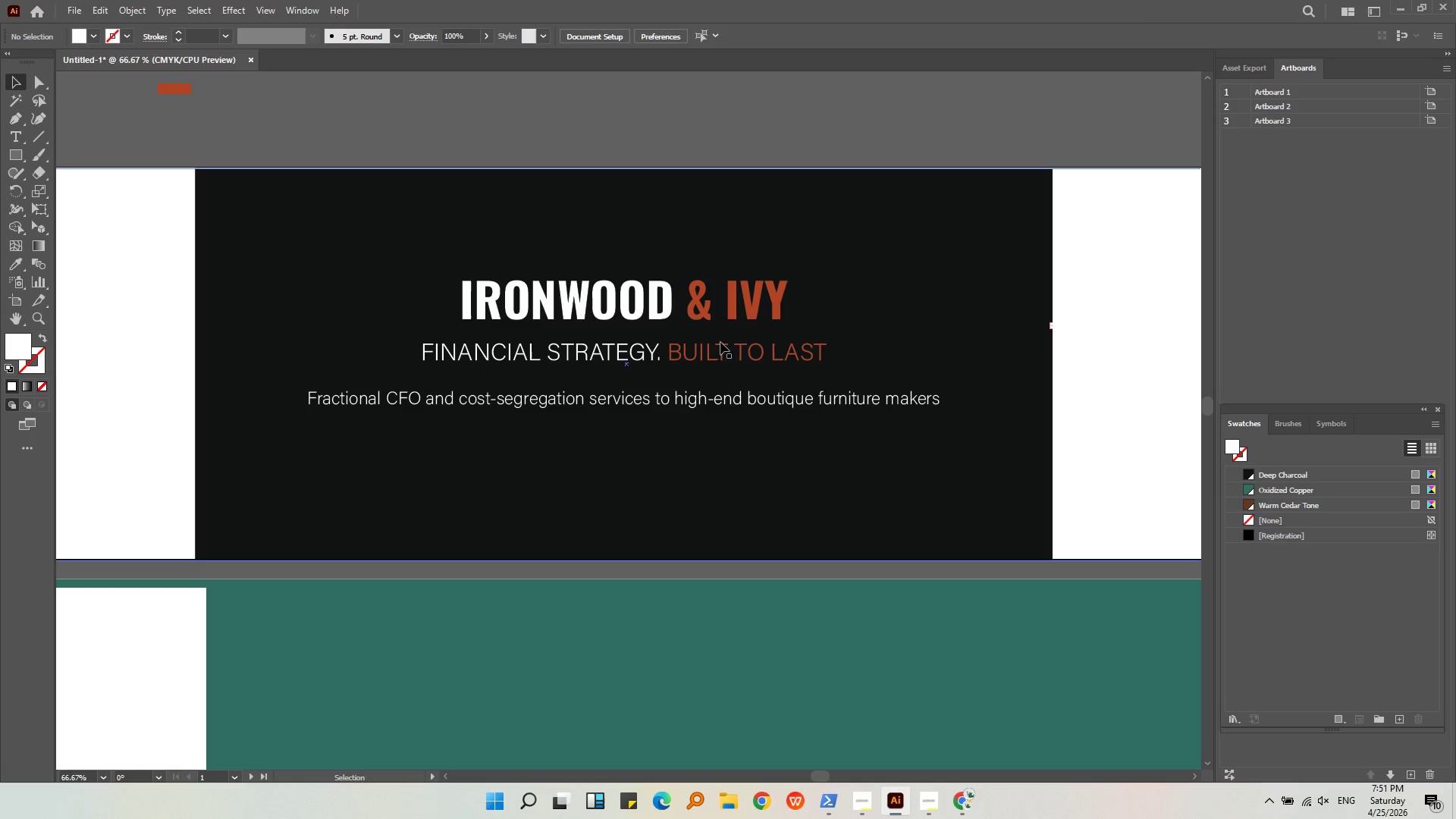 
key(Alt+AltLeft)
 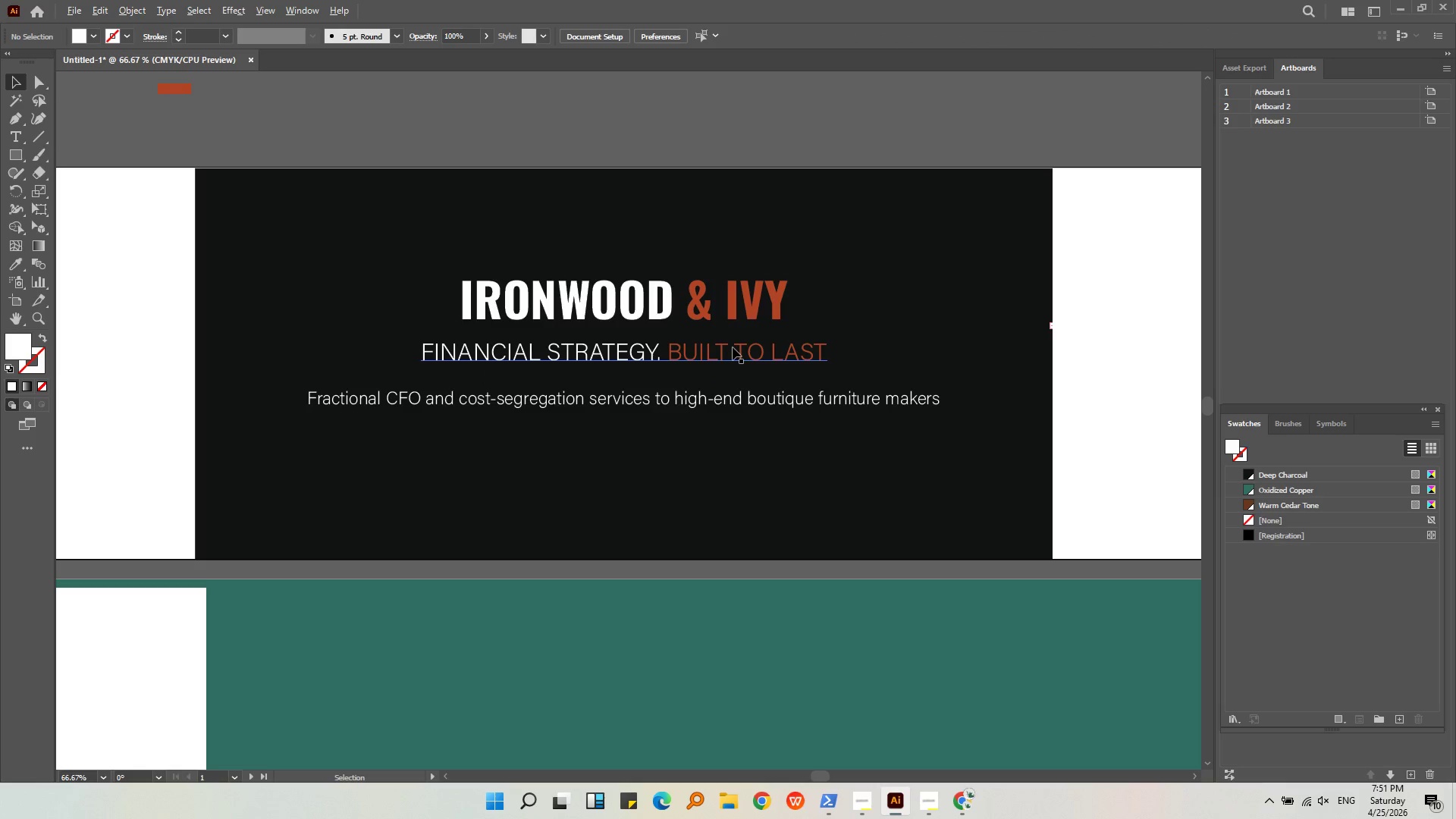 
middle_click([733, 347])
 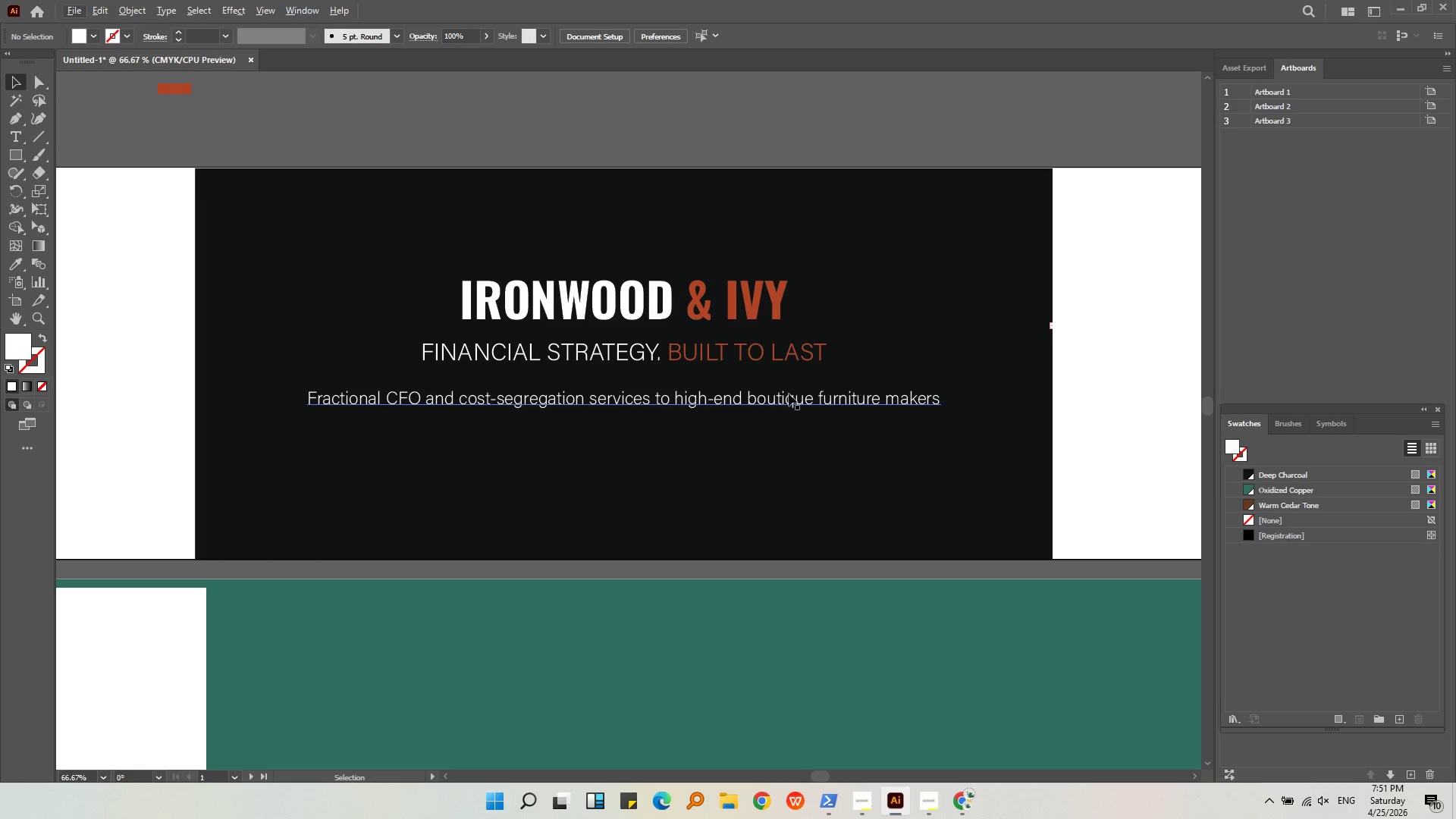 
left_click([764, 347])
 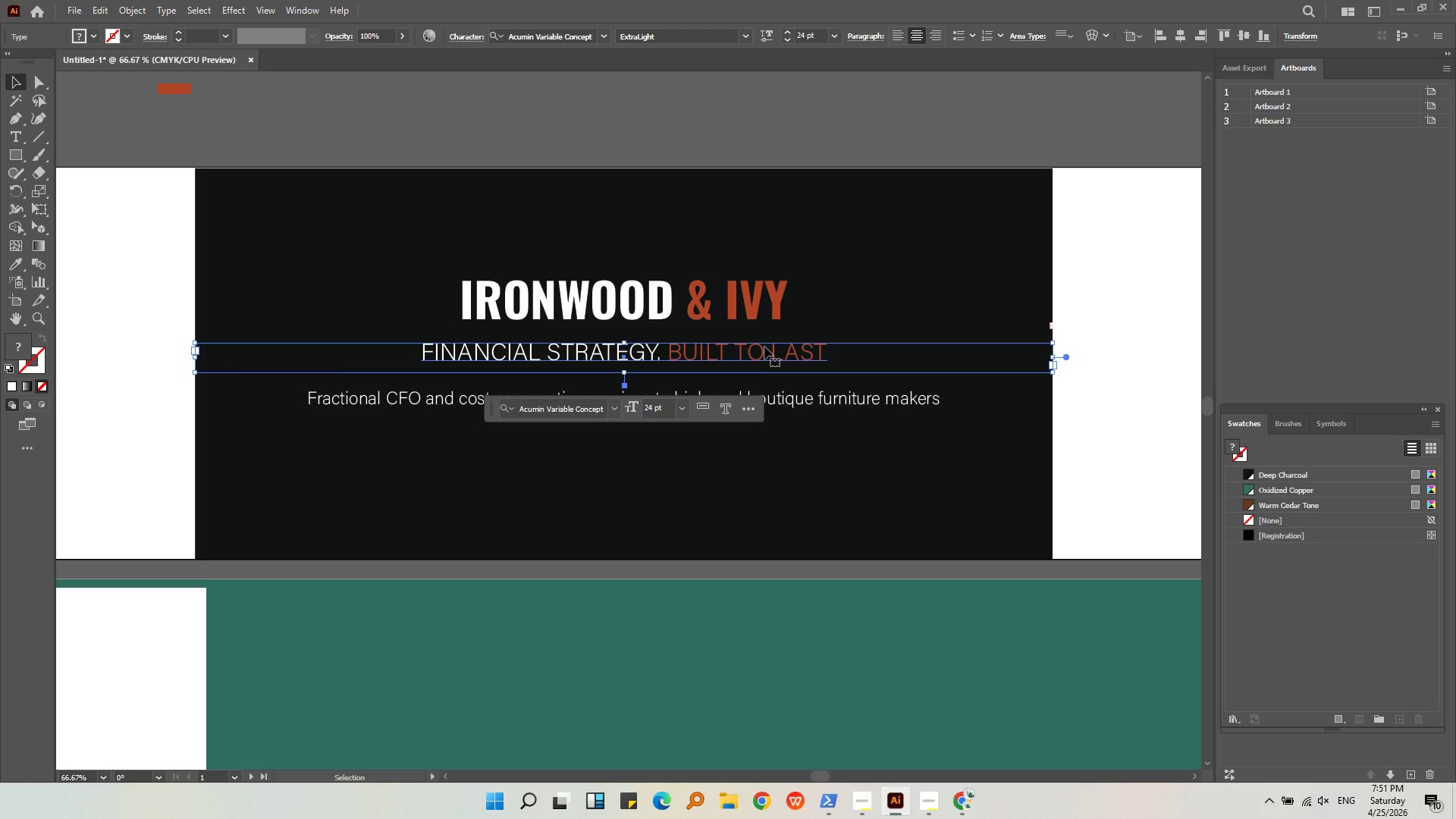 
wait(10.75)
 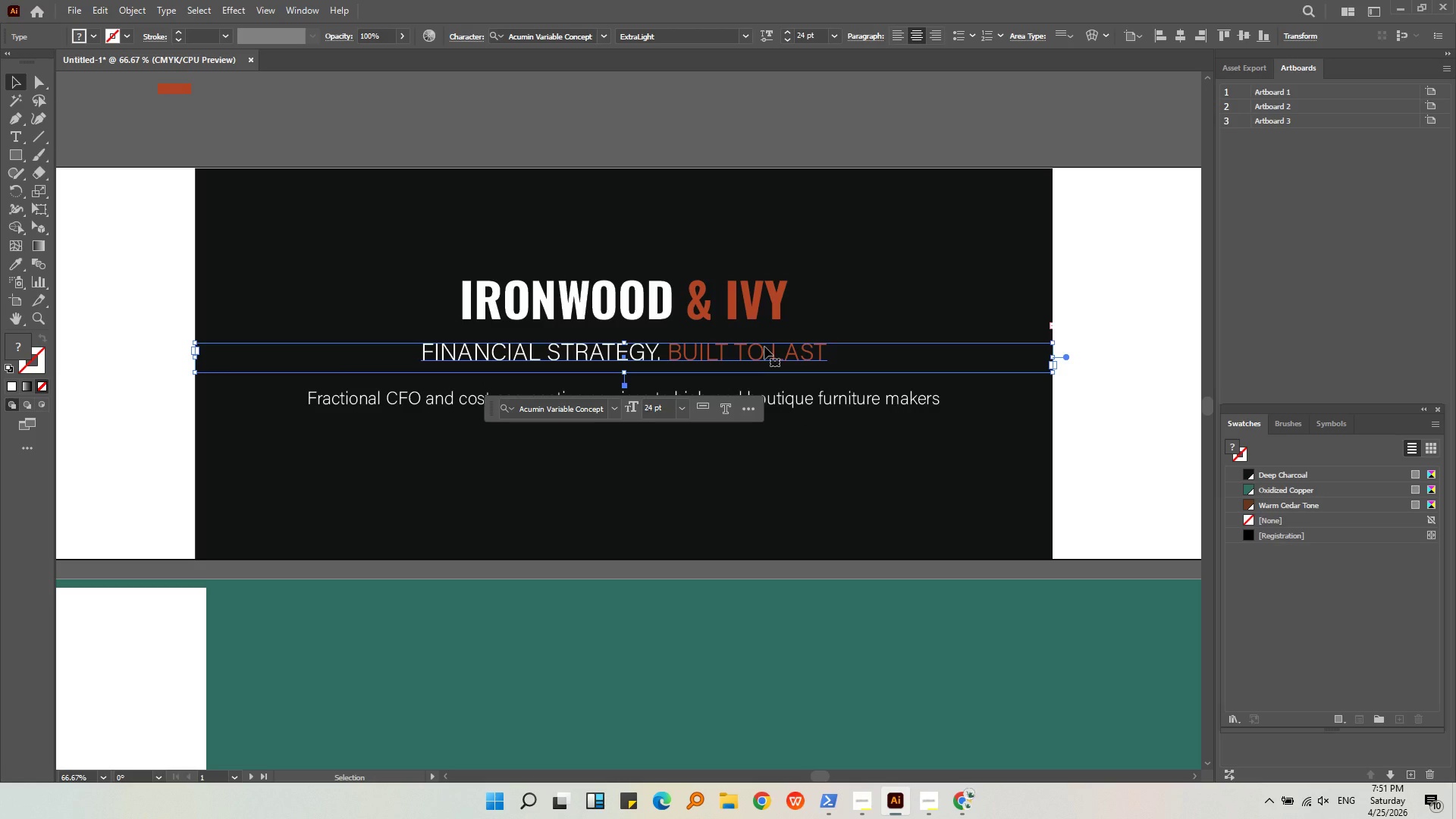 
left_click([750, 132])
 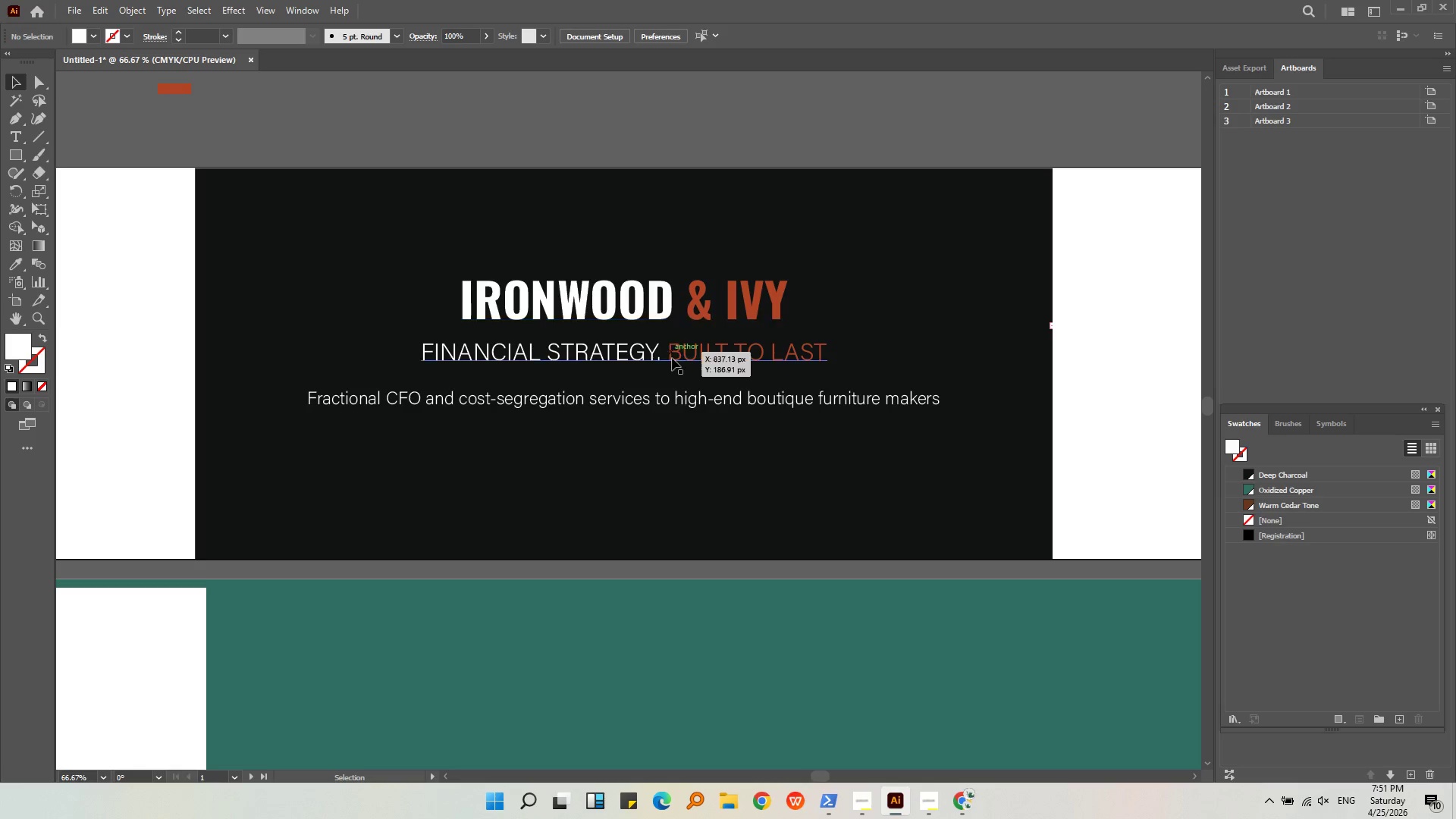 
left_click([672, 358])
 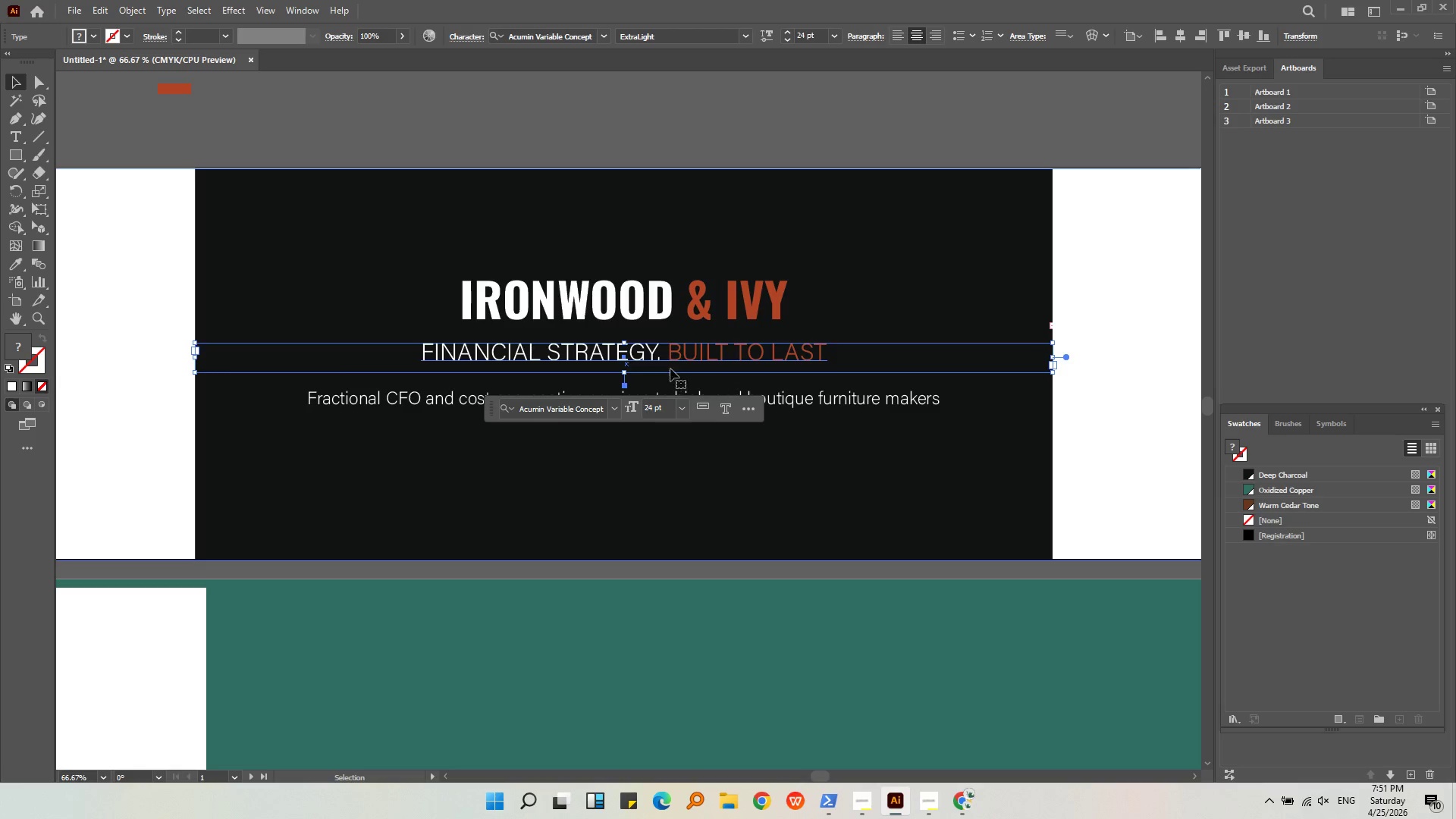 
left_click_drag(start_coordinate=[673, 356], to_coordinate=[673, 365])
 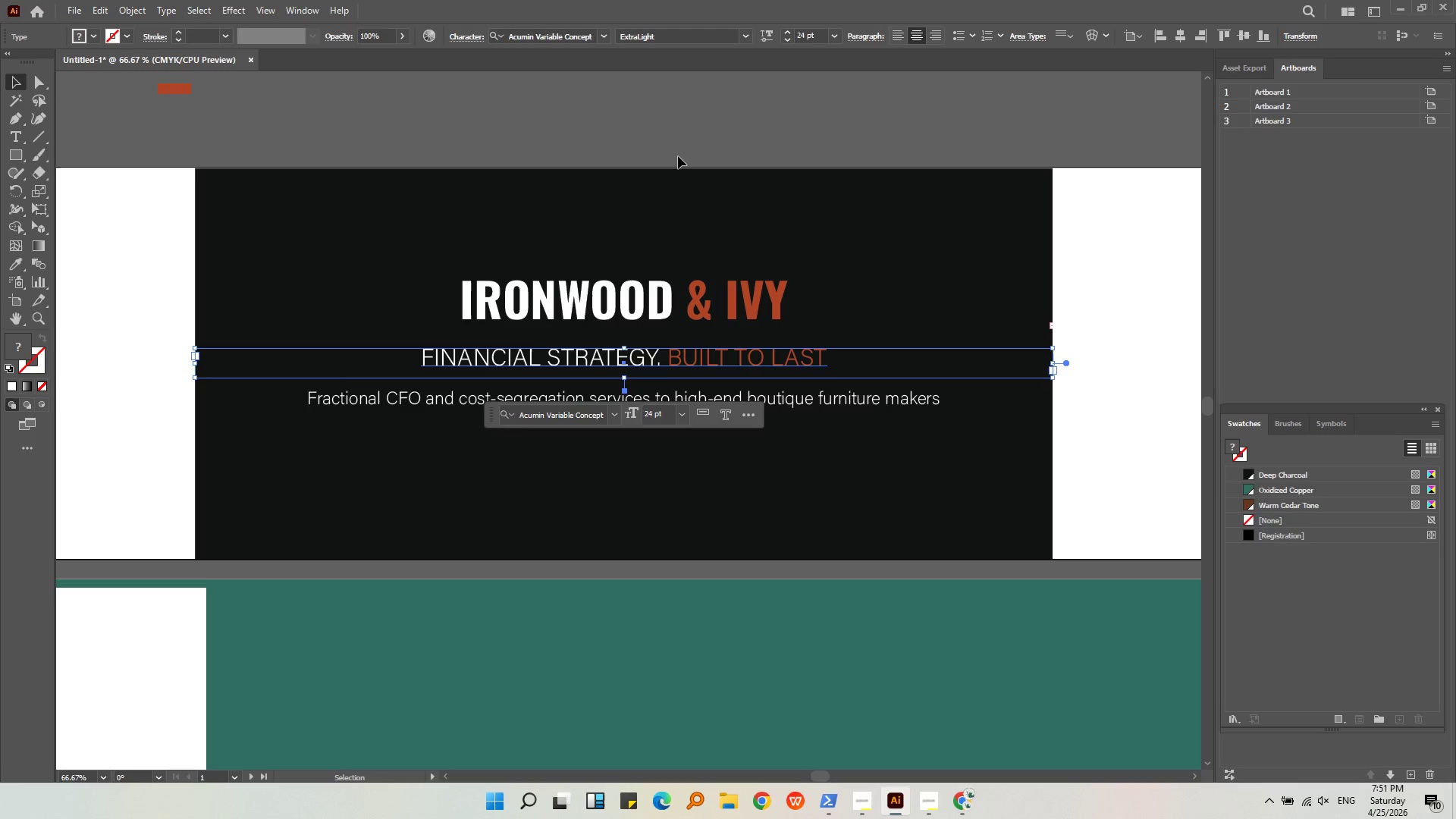 
hold_key(key=ShiftLeft, duration=1.56)
 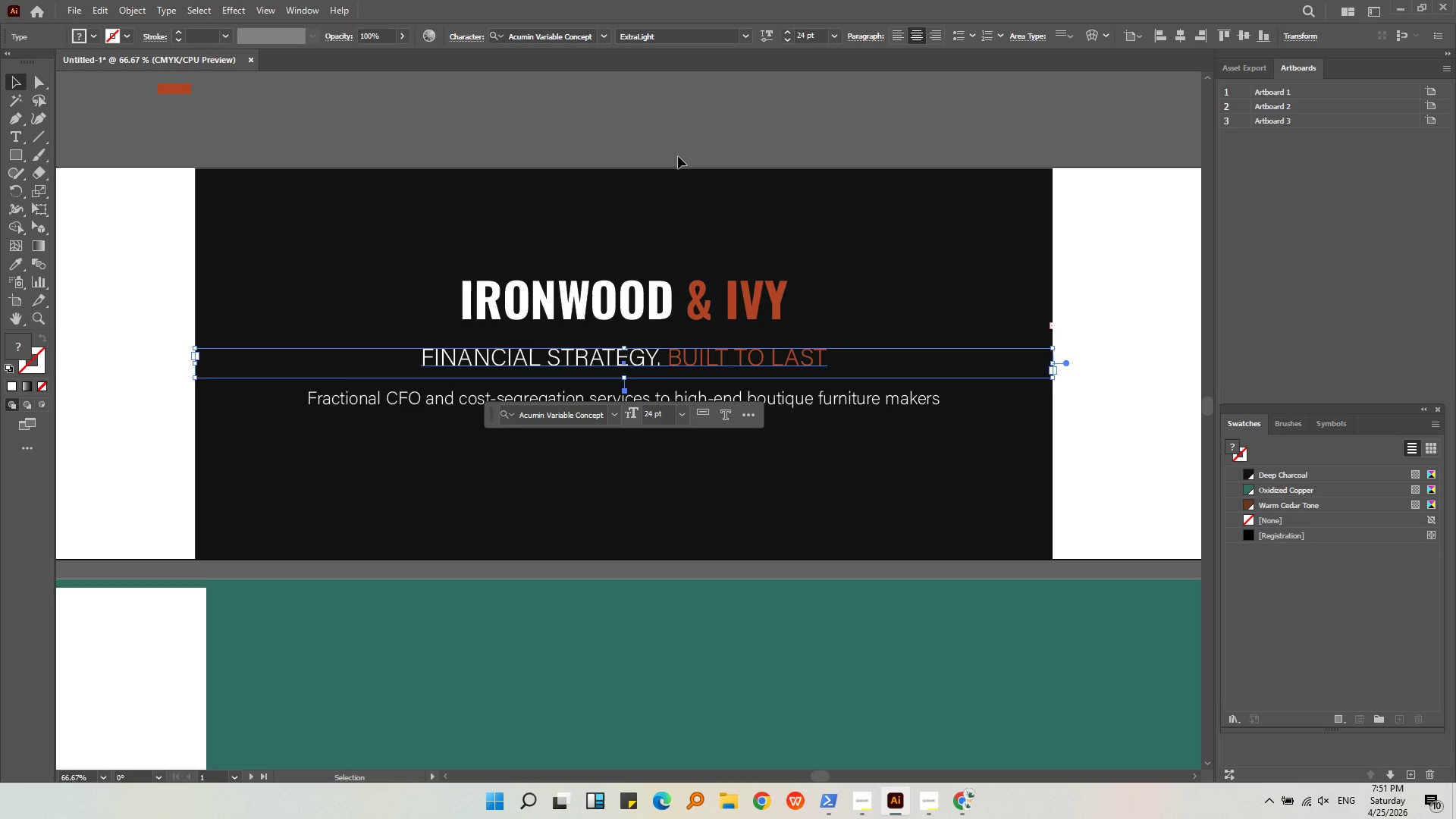 
left_click([678, 156])
 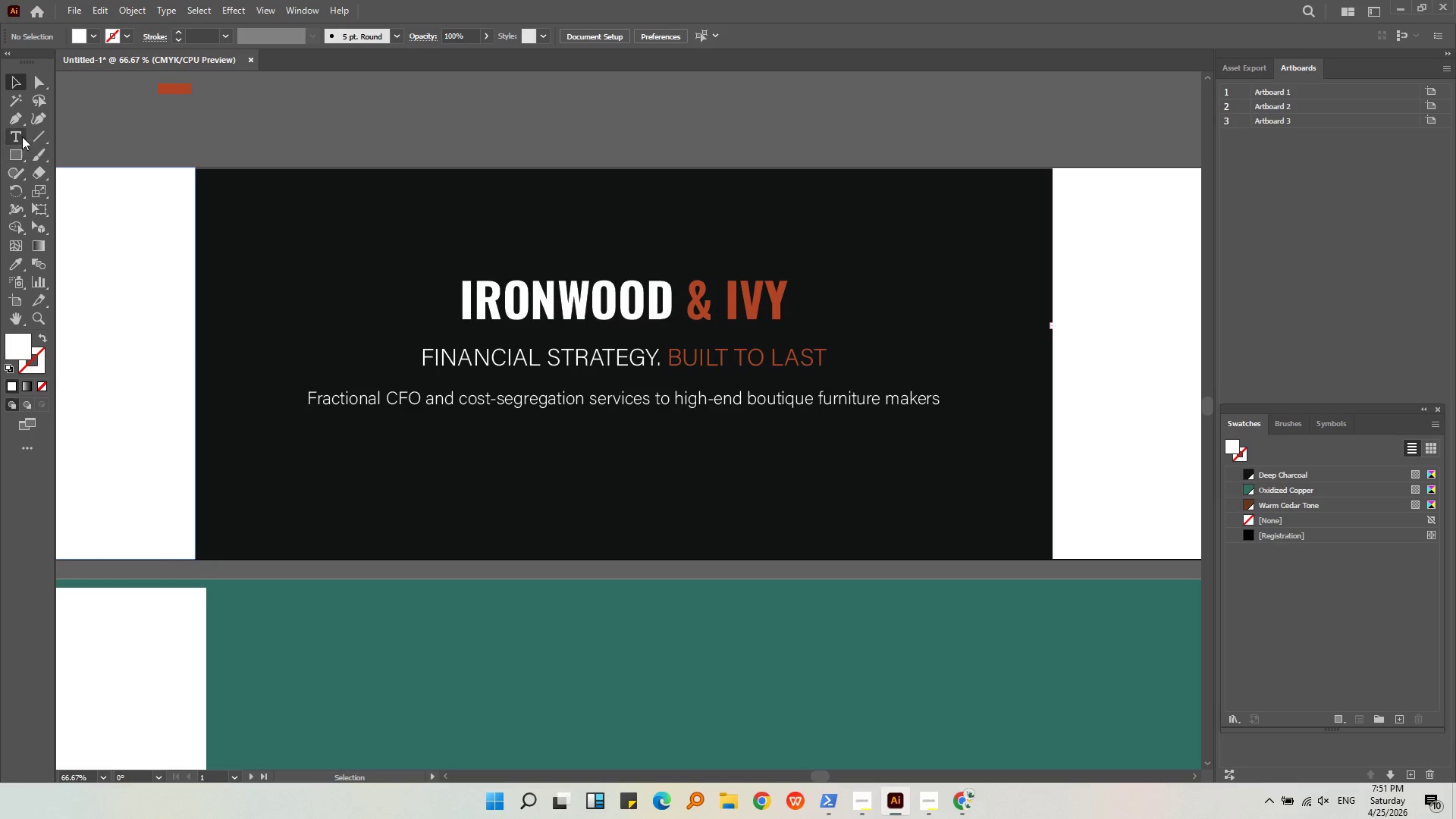 
left_click([19, 118])
 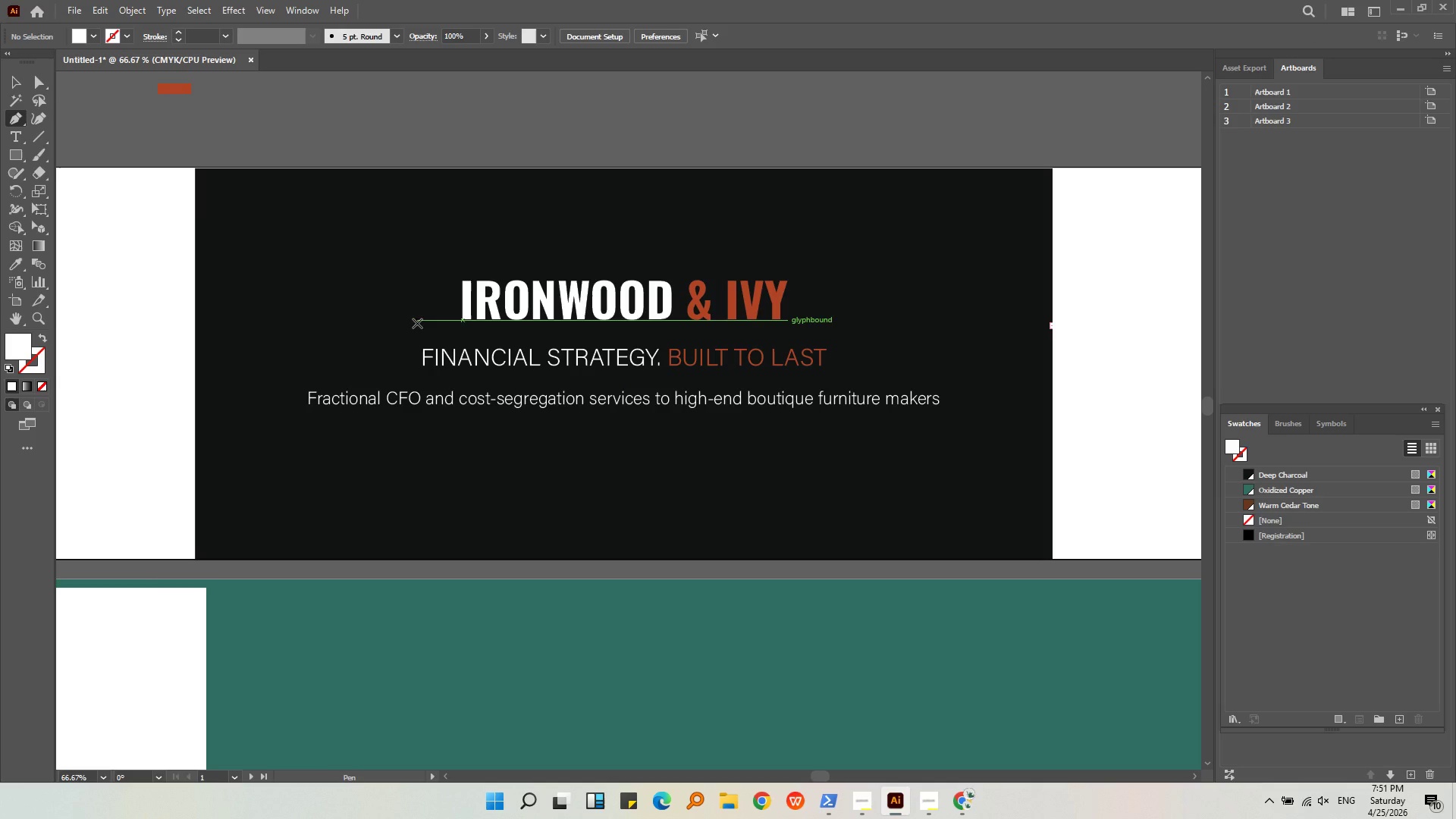 
left_click([417, 323])
 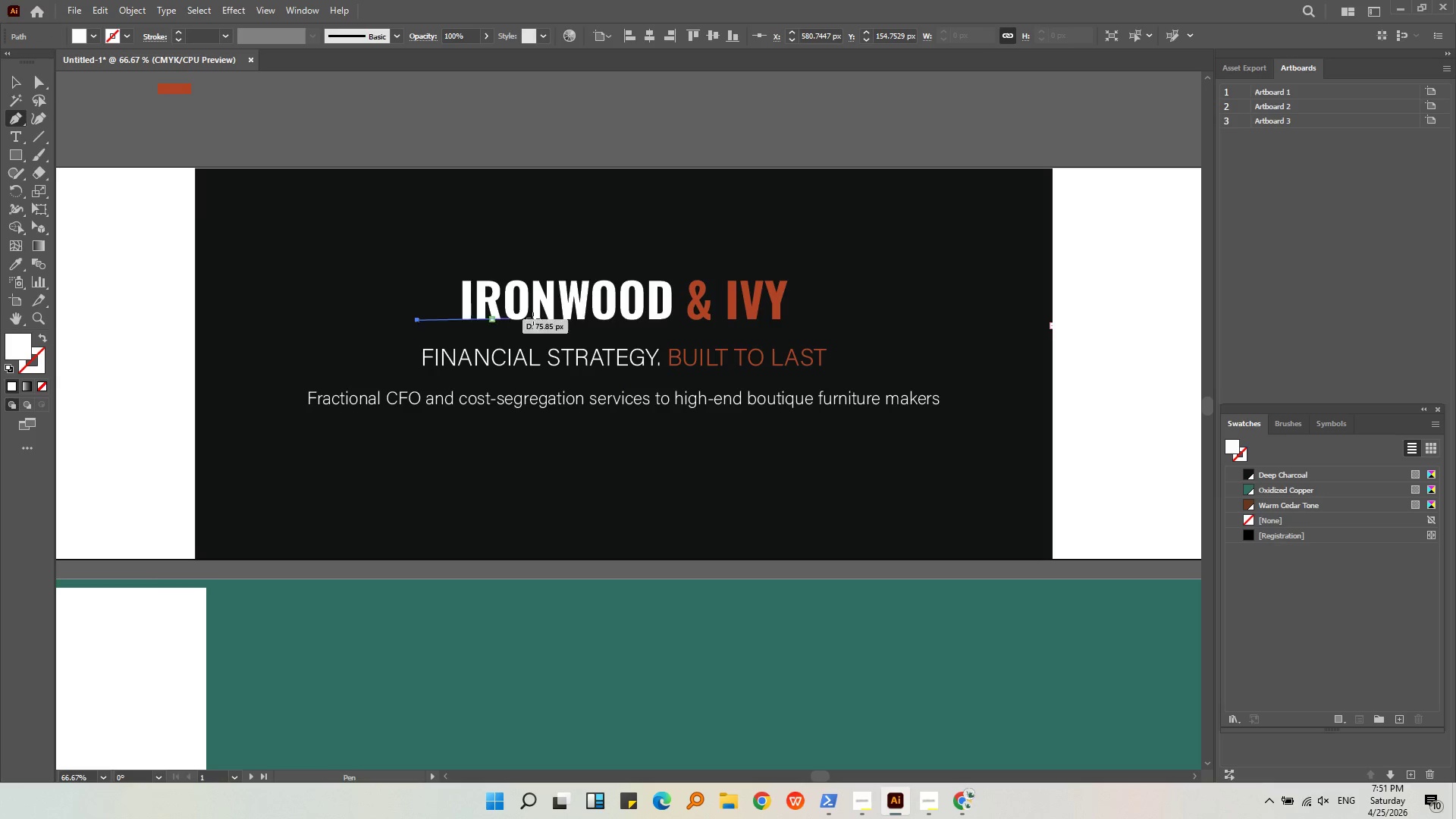 
hold_key(key=ShiftLeft, duration=2.02)
left_click([826, 322])
 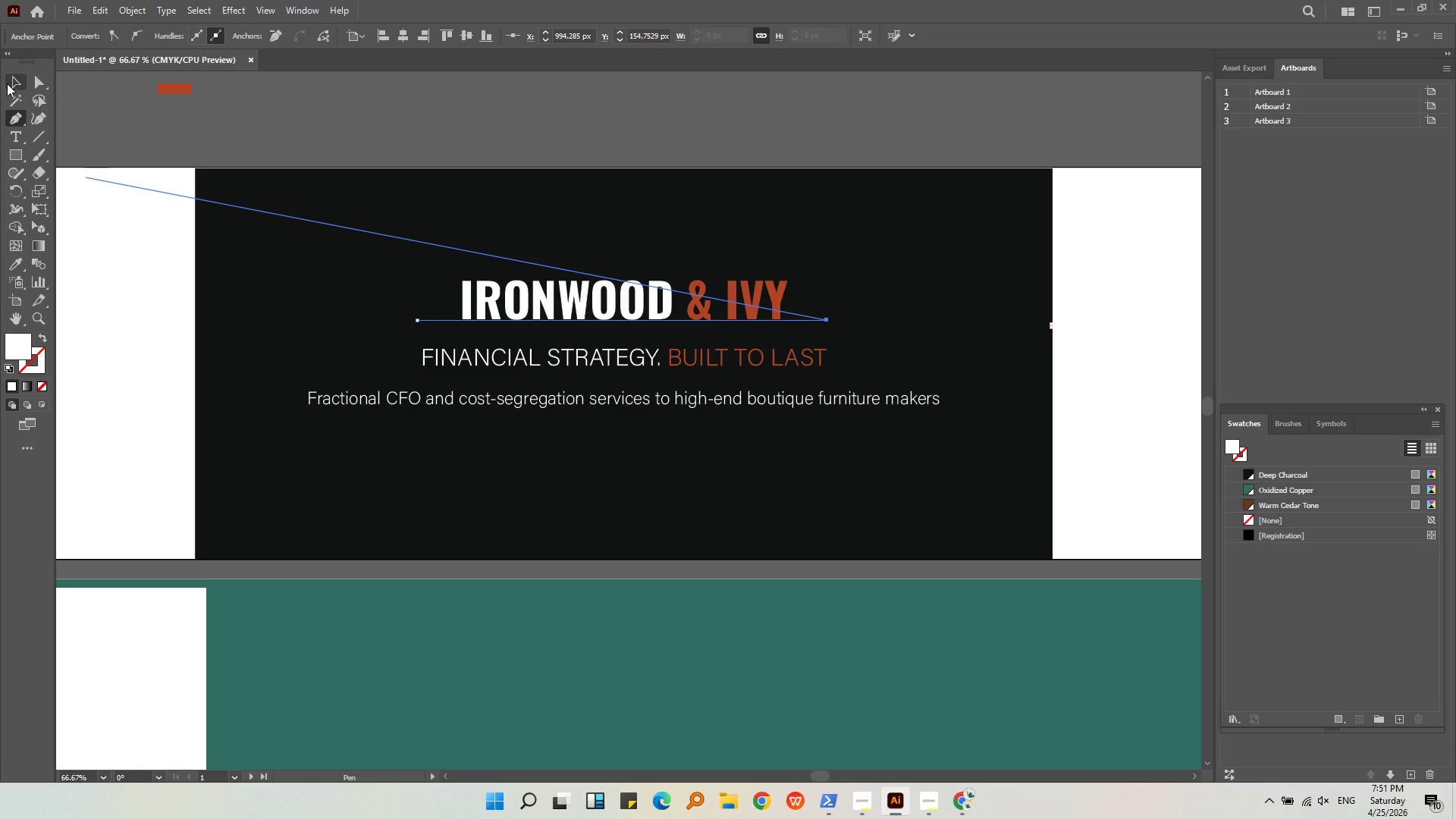 
left_click([7, 83])
 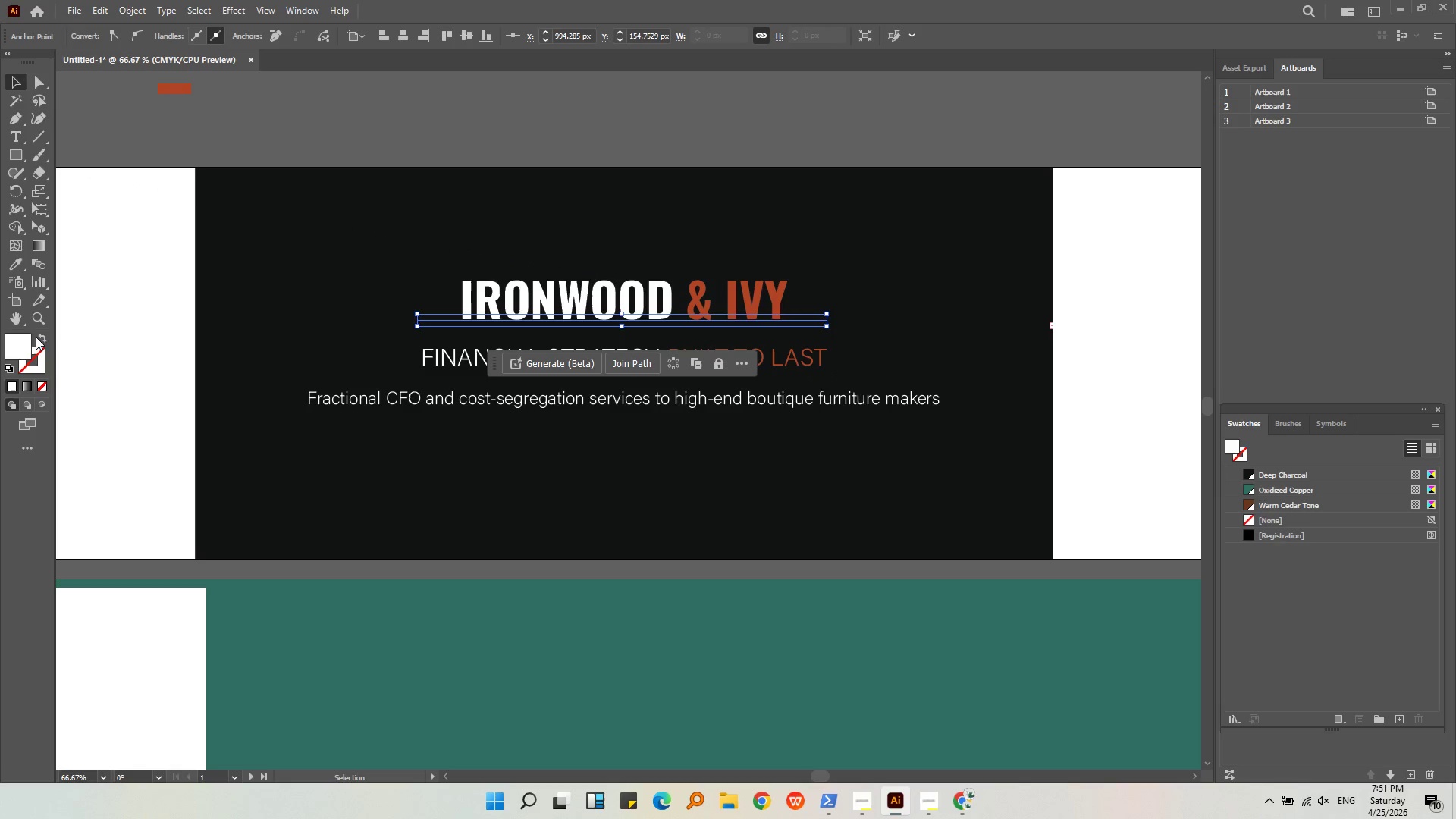 
double_click([36, 359])
 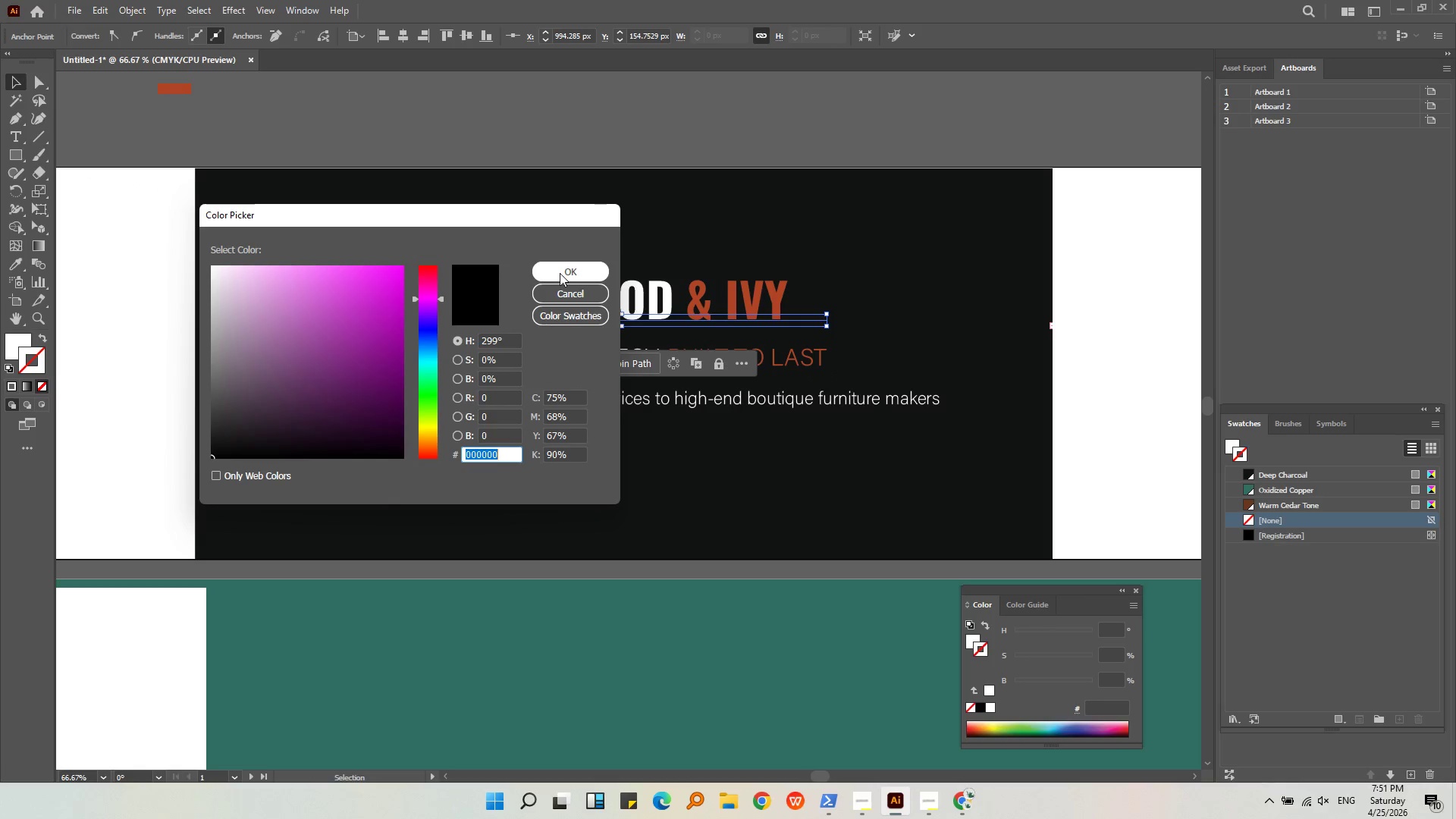 
left_click([560, 273])
 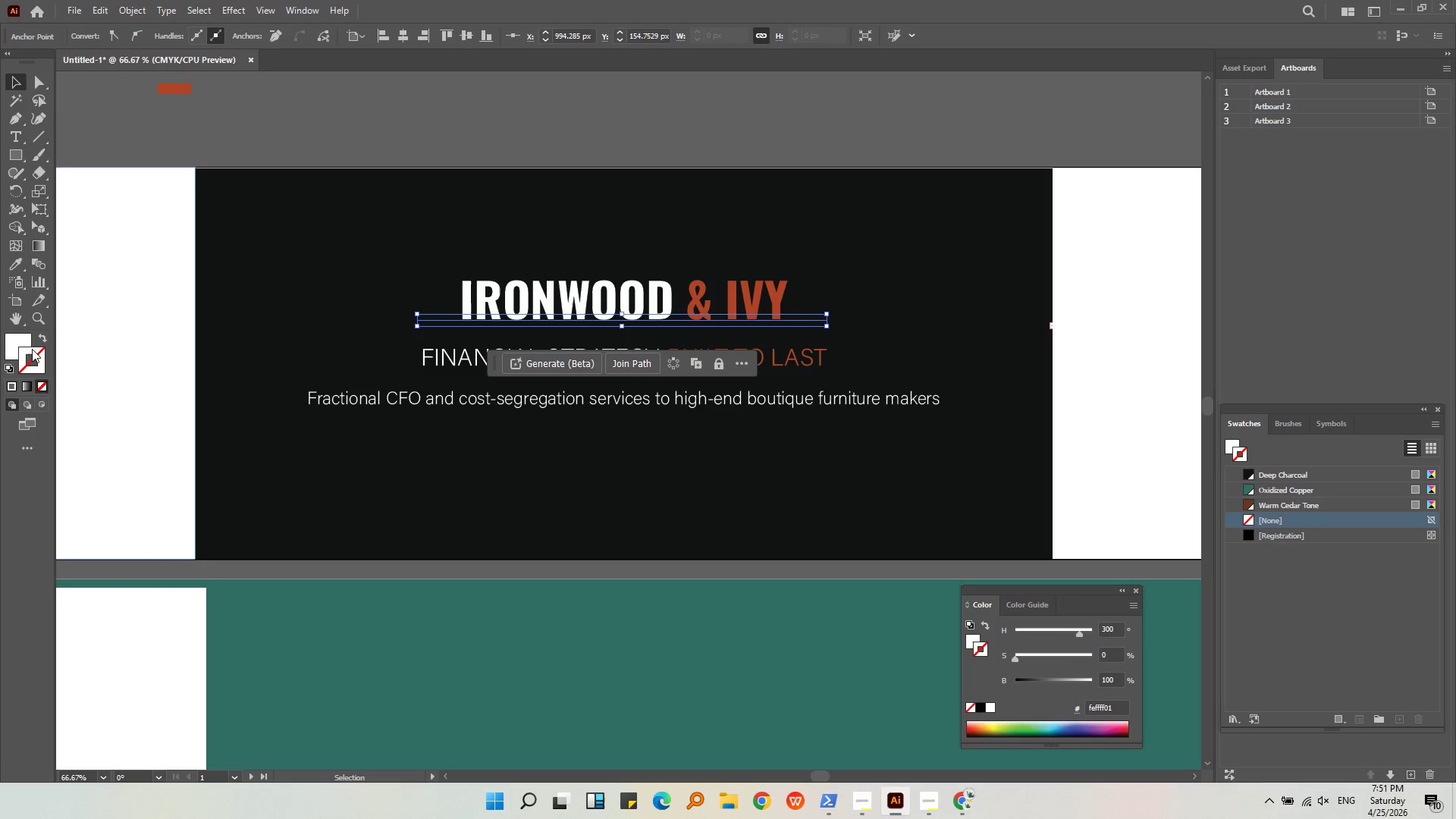 
left_click([30, 364])
 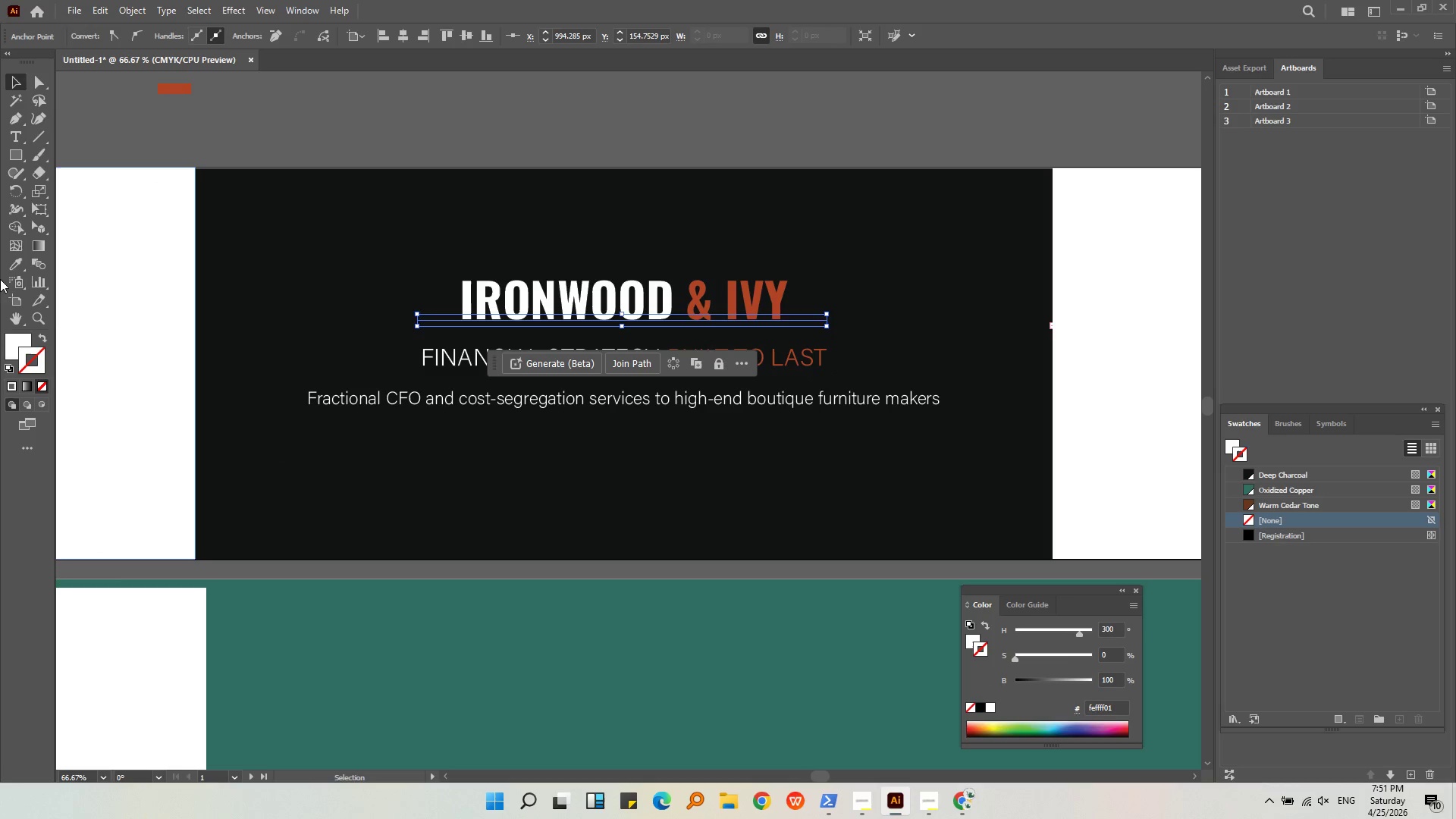 
left_click([14, 258])
 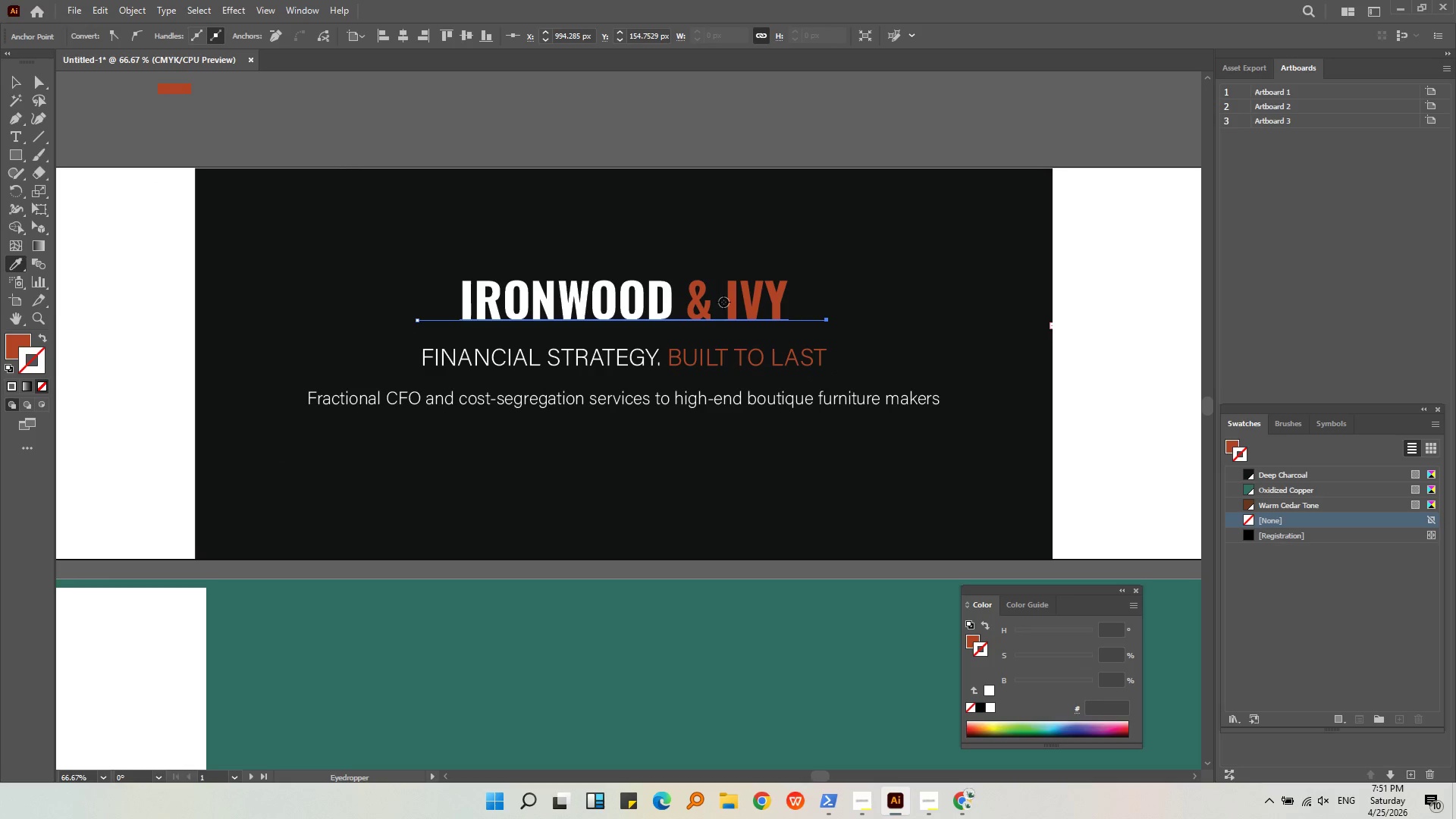 
double_click([727, 303])
 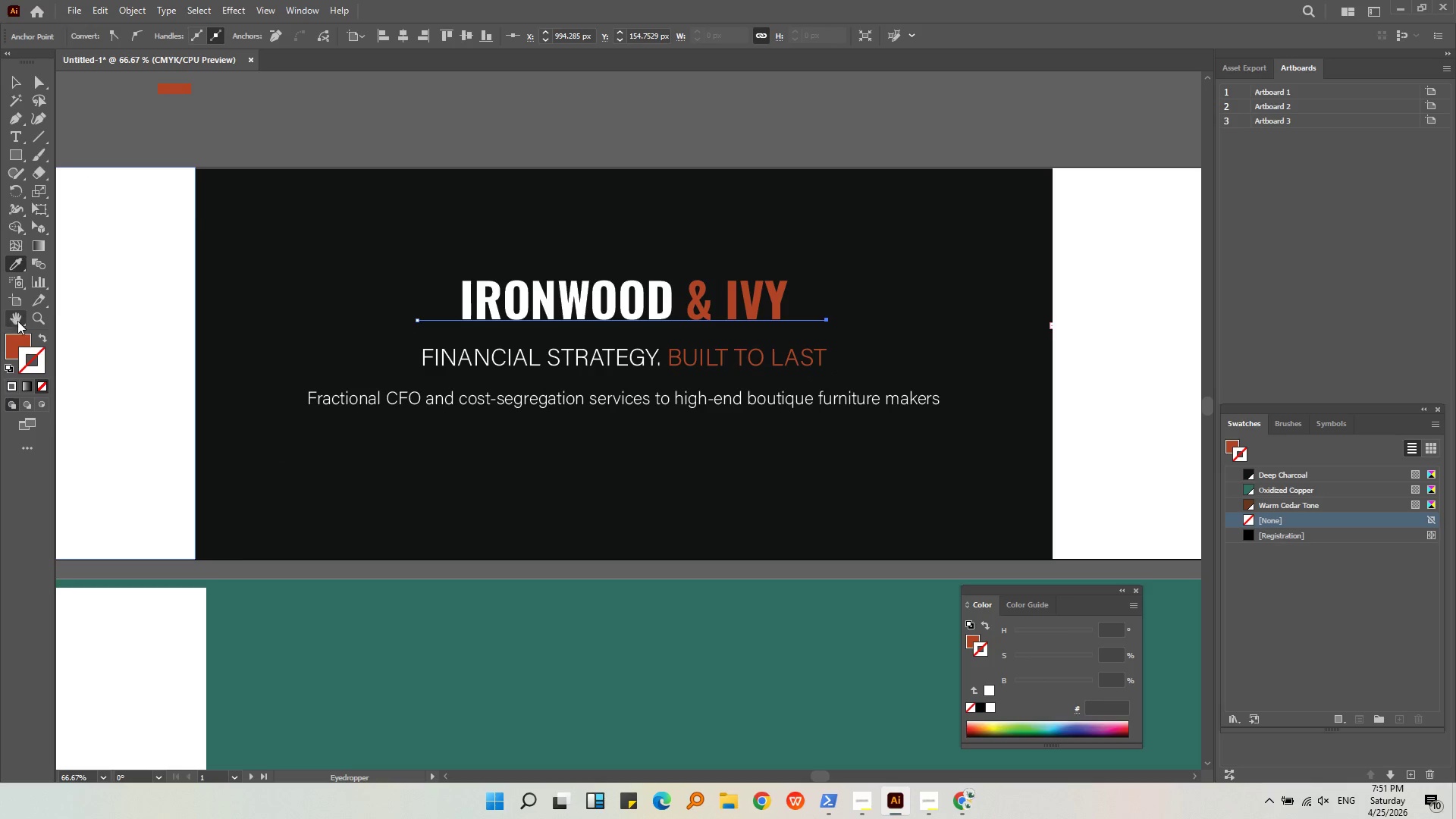 
left_click_drag(start_coordinate=[17, 334], to_coordinate=[19, 350])
 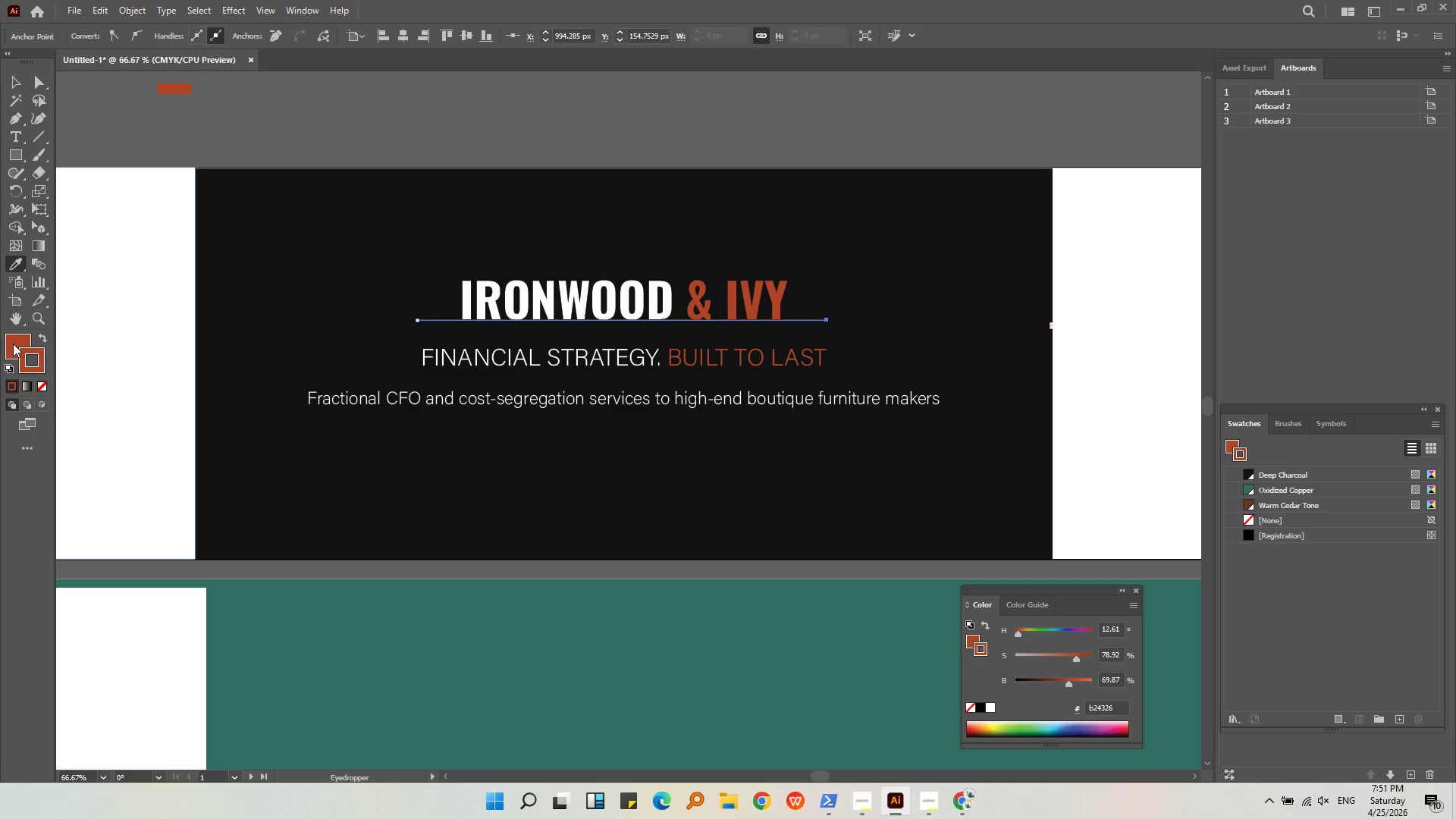 
left_click([13, 344])
 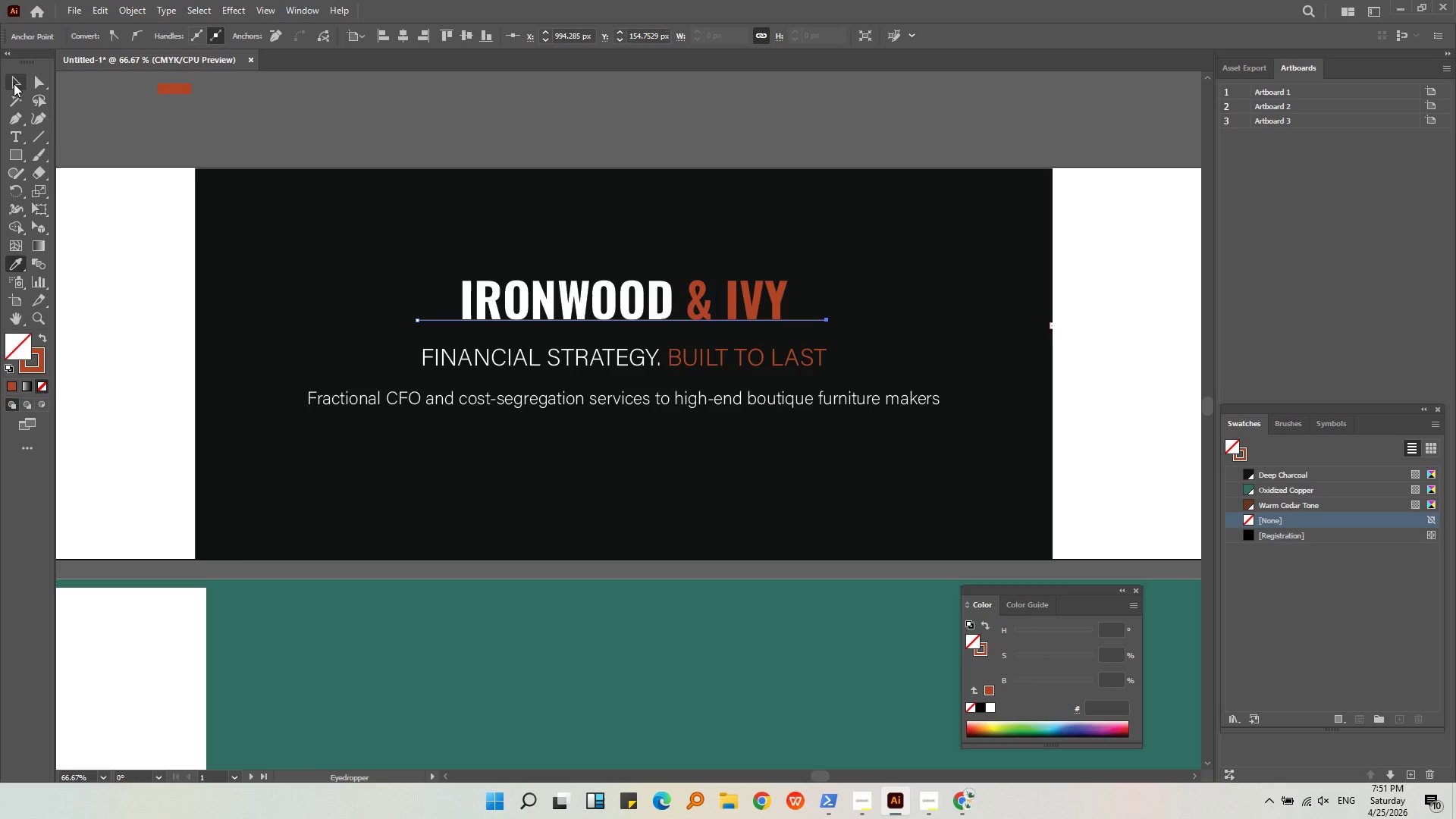 
double_click([377, 157])
 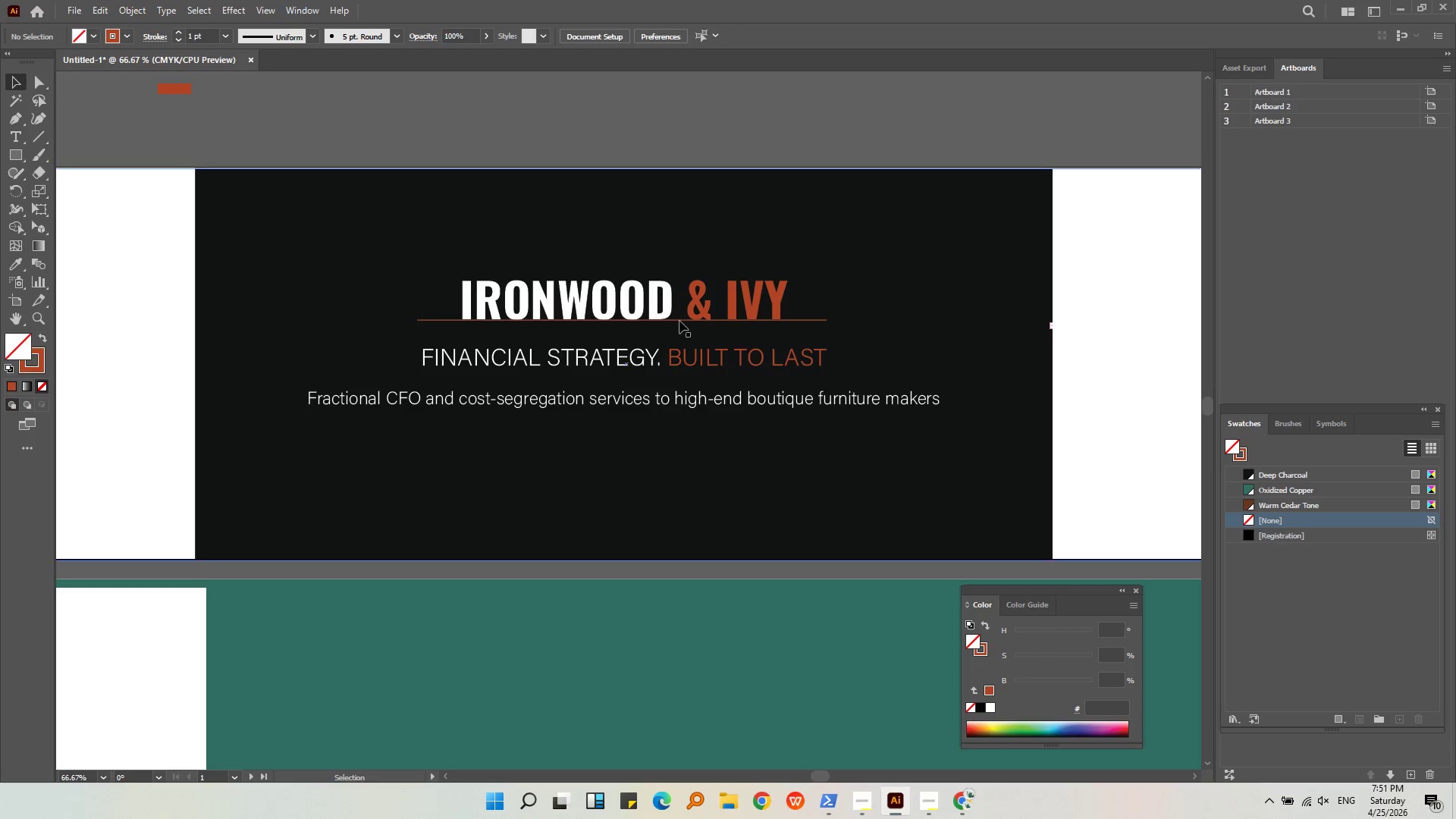 
key(Alt+AltLeft)
 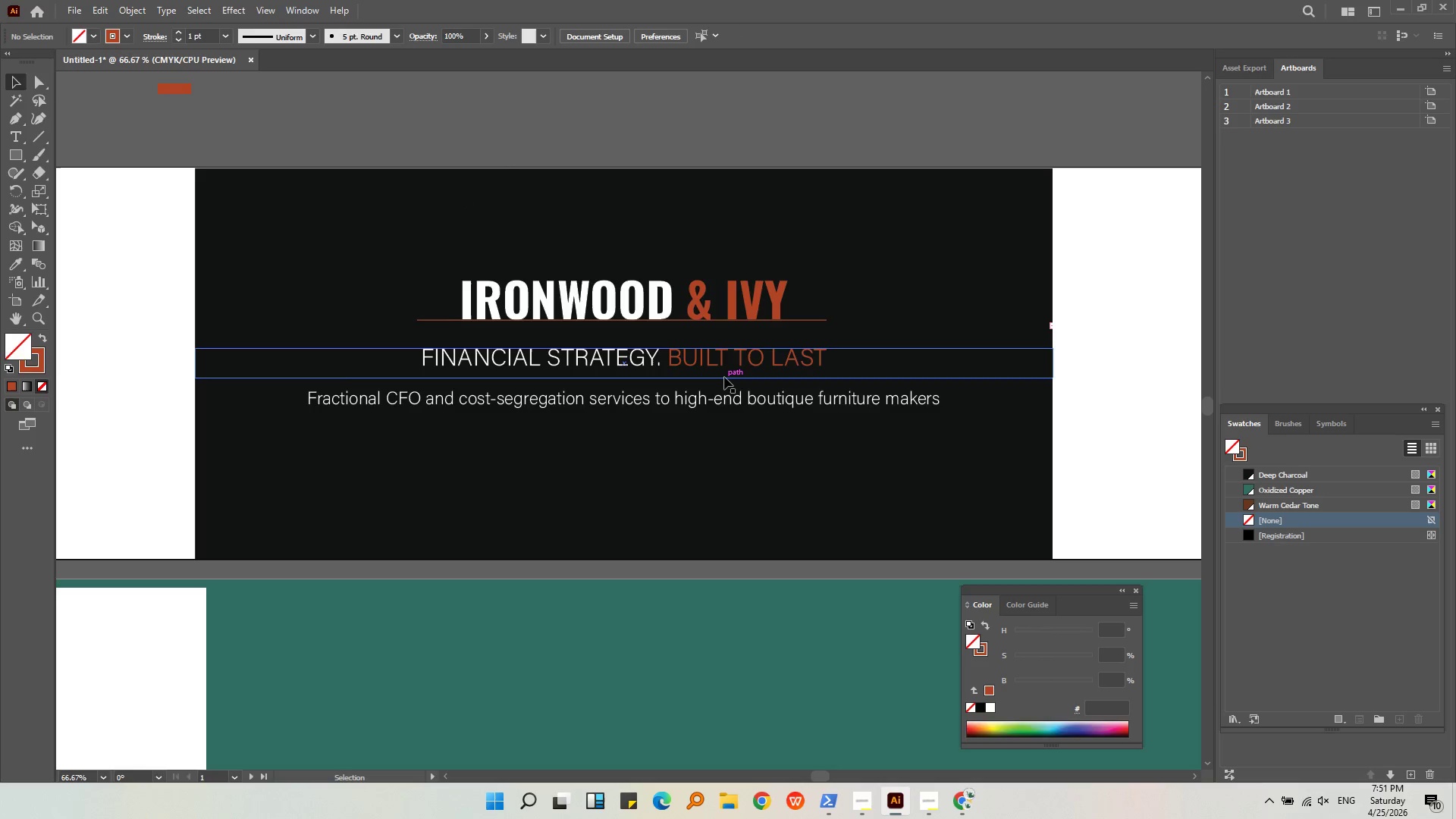 
scroll: coordinate [724, 378], scroll_direction: up, amount: 2.0
 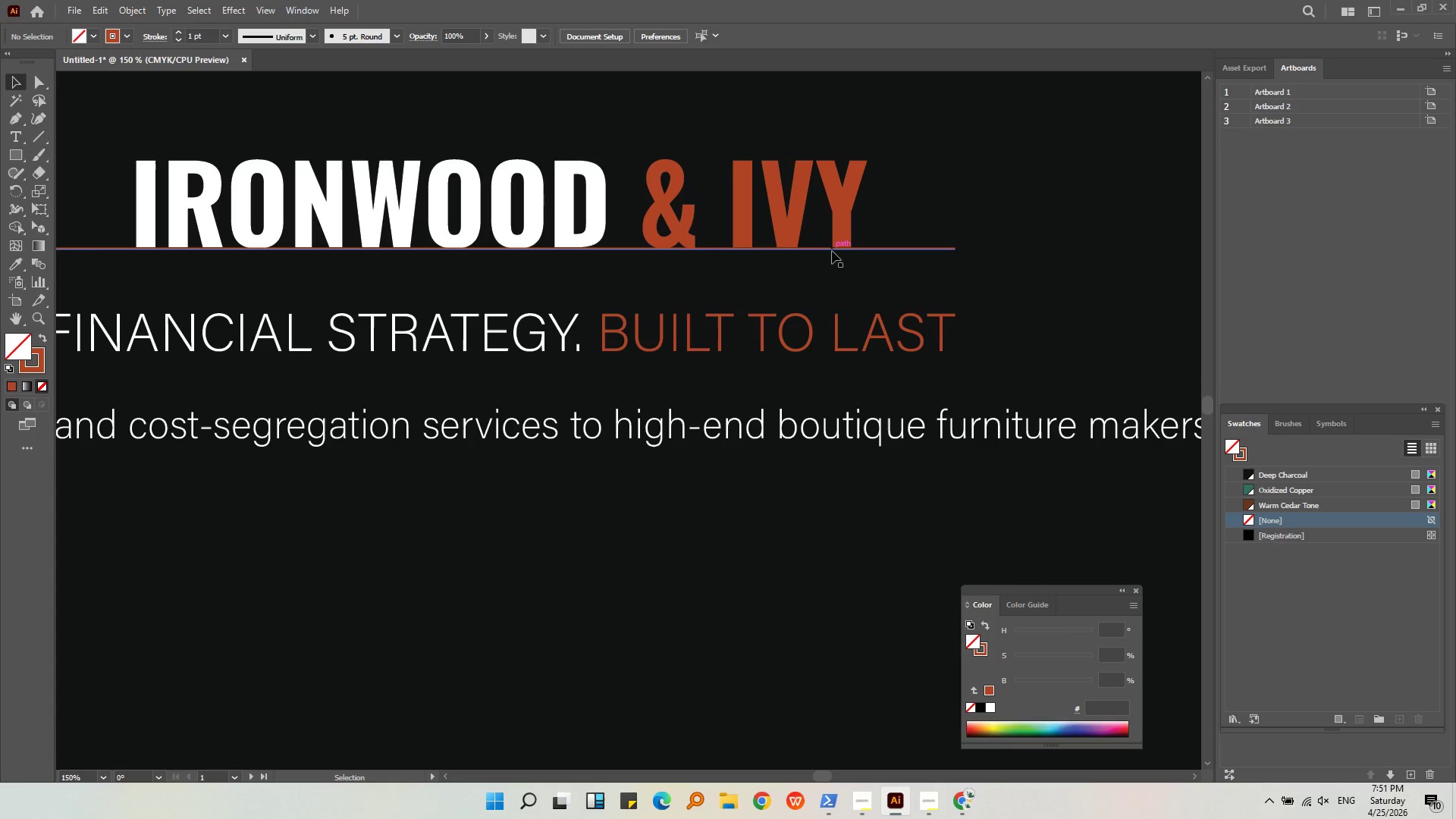 
left_click_drag(start_coordinate=[832, 251], to_coordinate=[830, 275])
 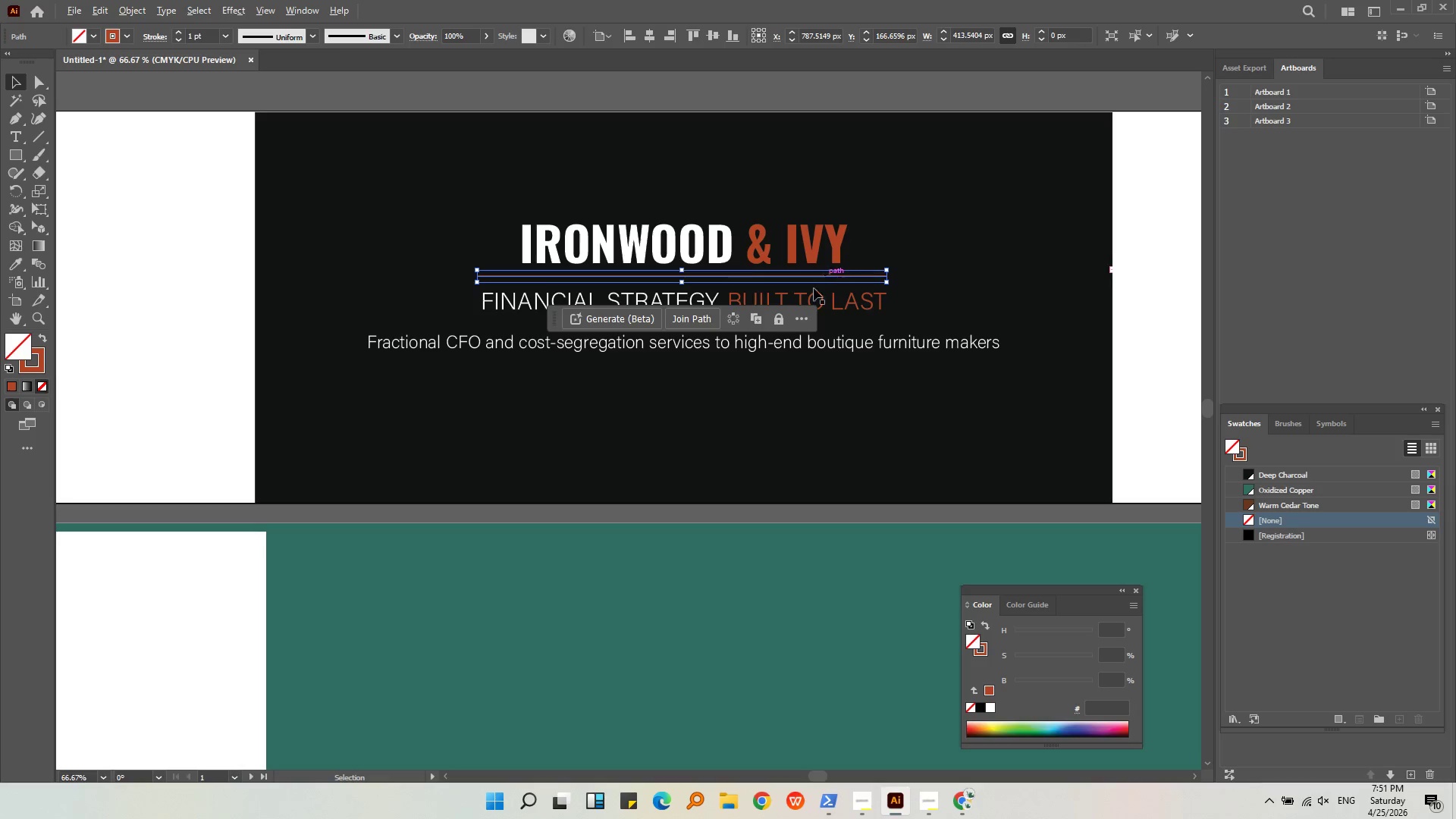 
hold_key(key=ShiftLeft, duration=0.89)
 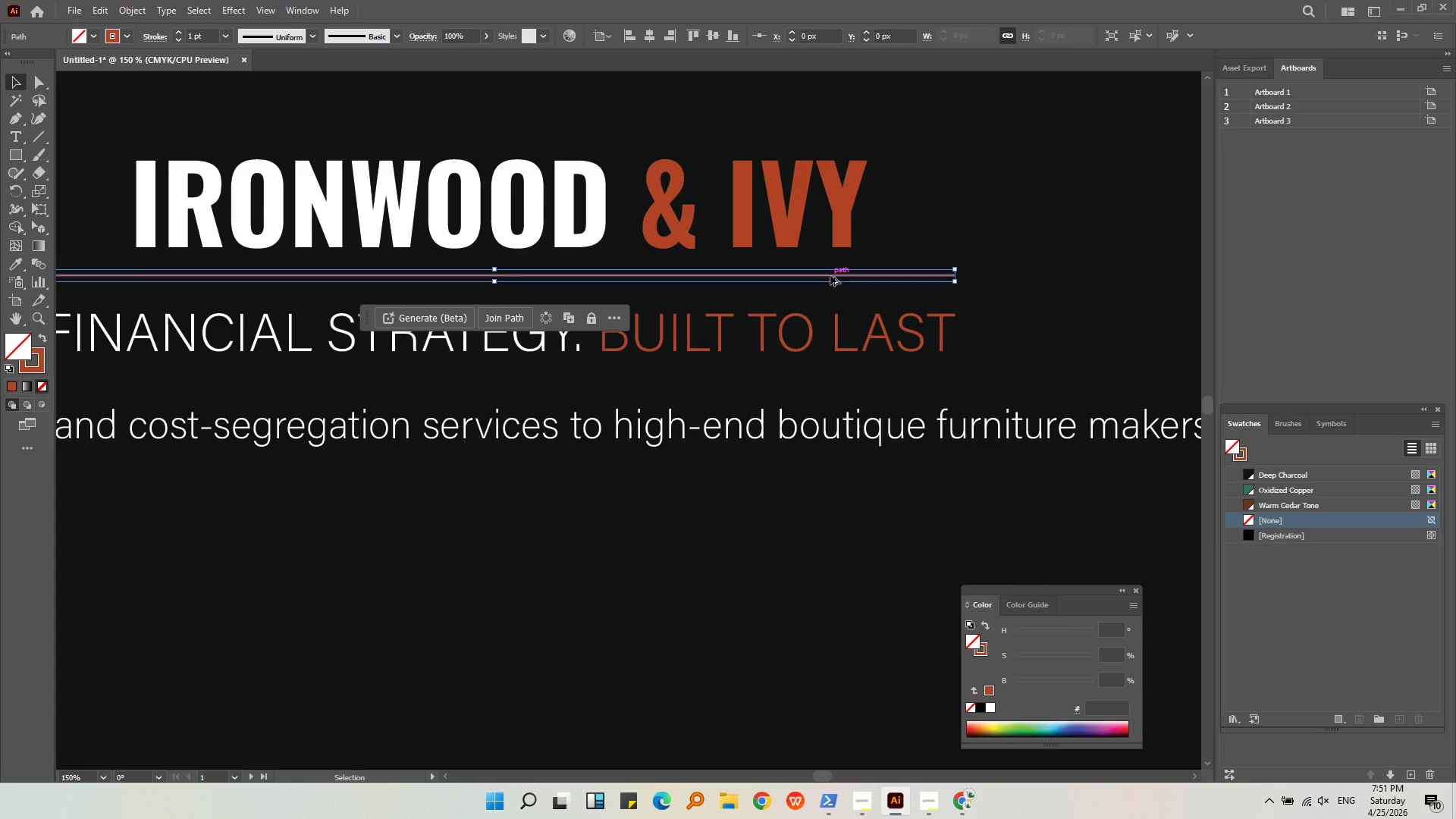 
hold_key(key=AltLeft, duration=0.31)
scroll: coordinate [830, 275], scroll_direction: down, amount: 2.0
 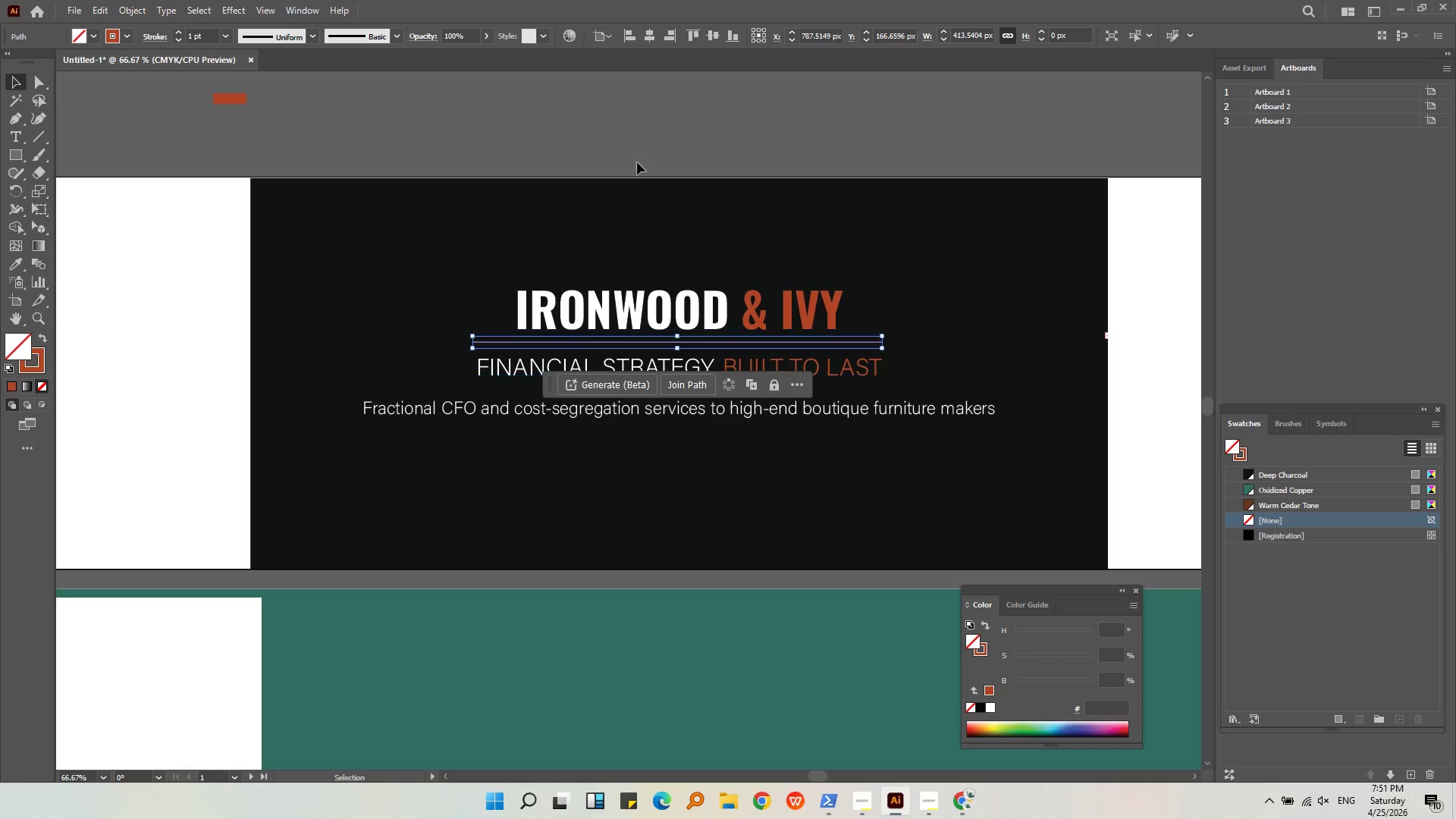 
left_click([633, 132])
 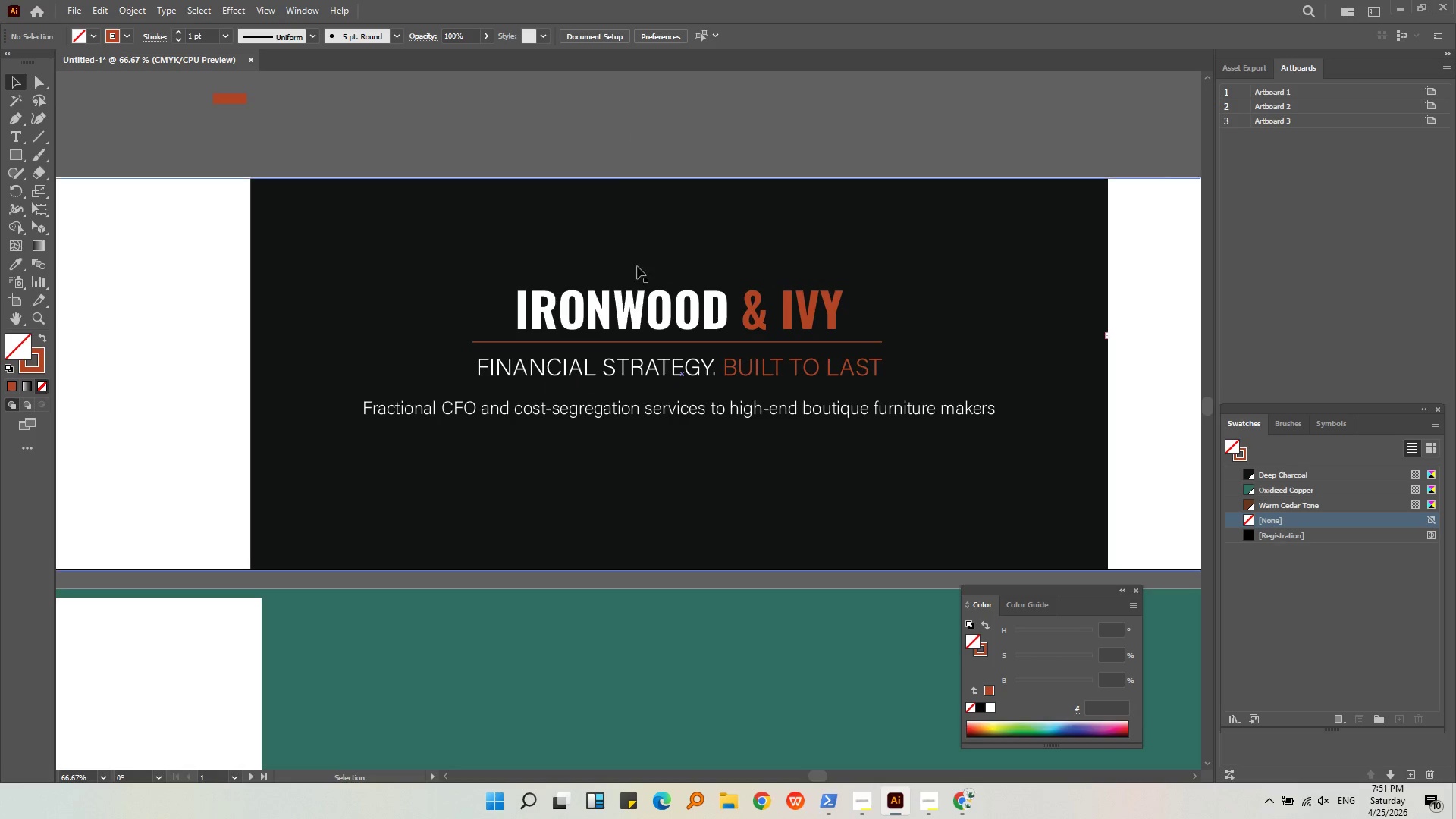 
left_click([627, 318])
 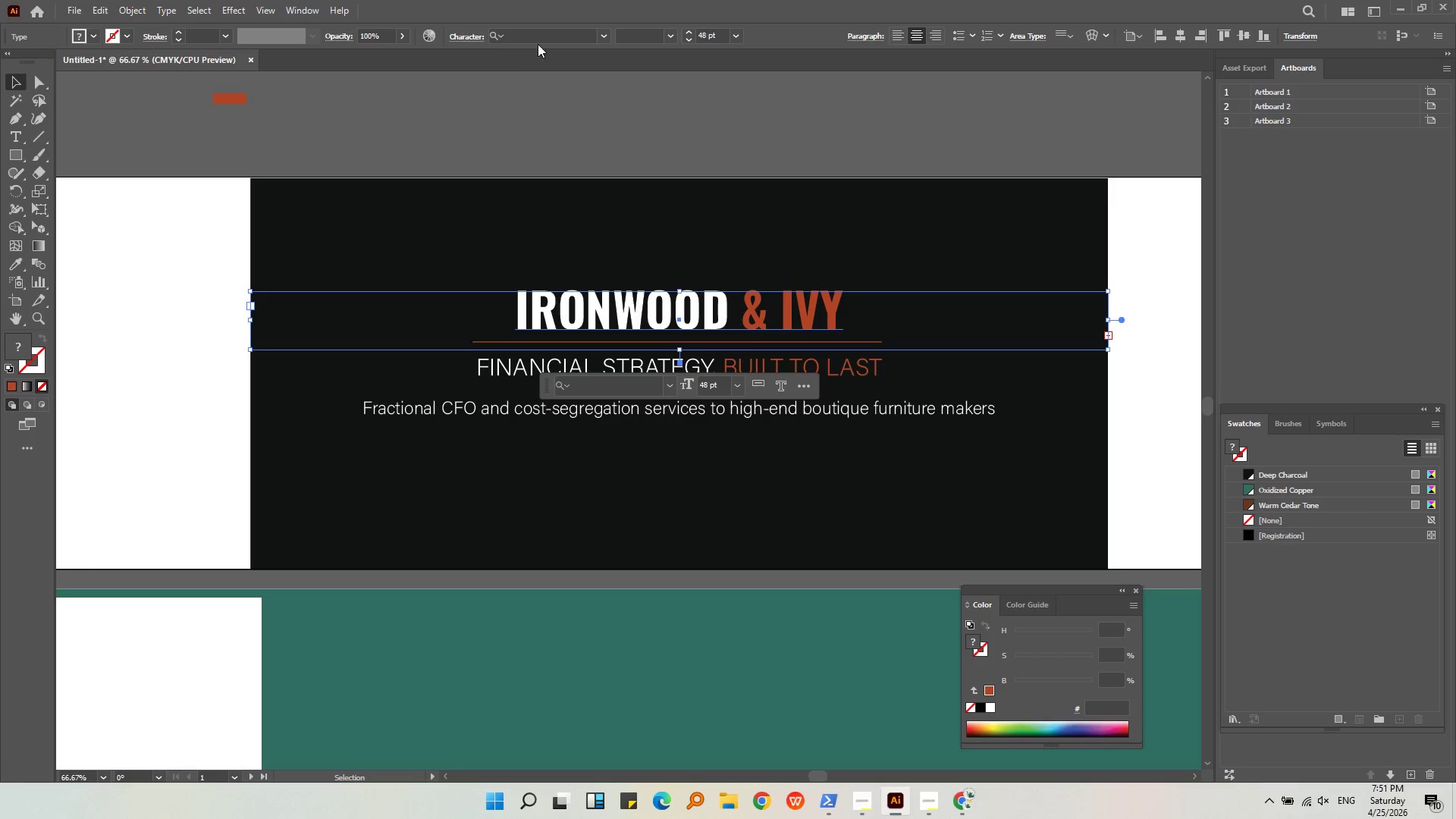 
left_click([602, 36])
 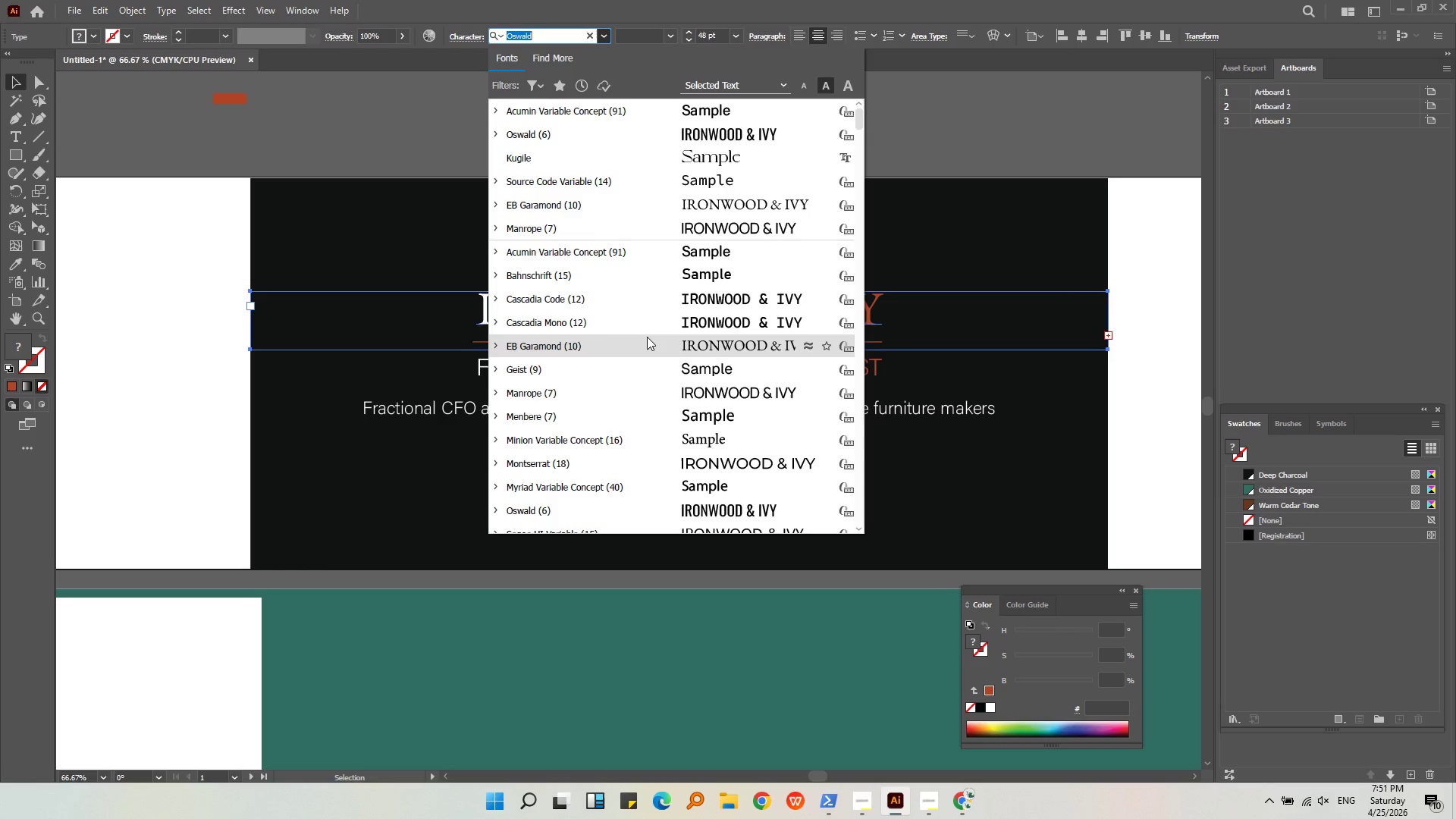 
left_click([647, 337])
 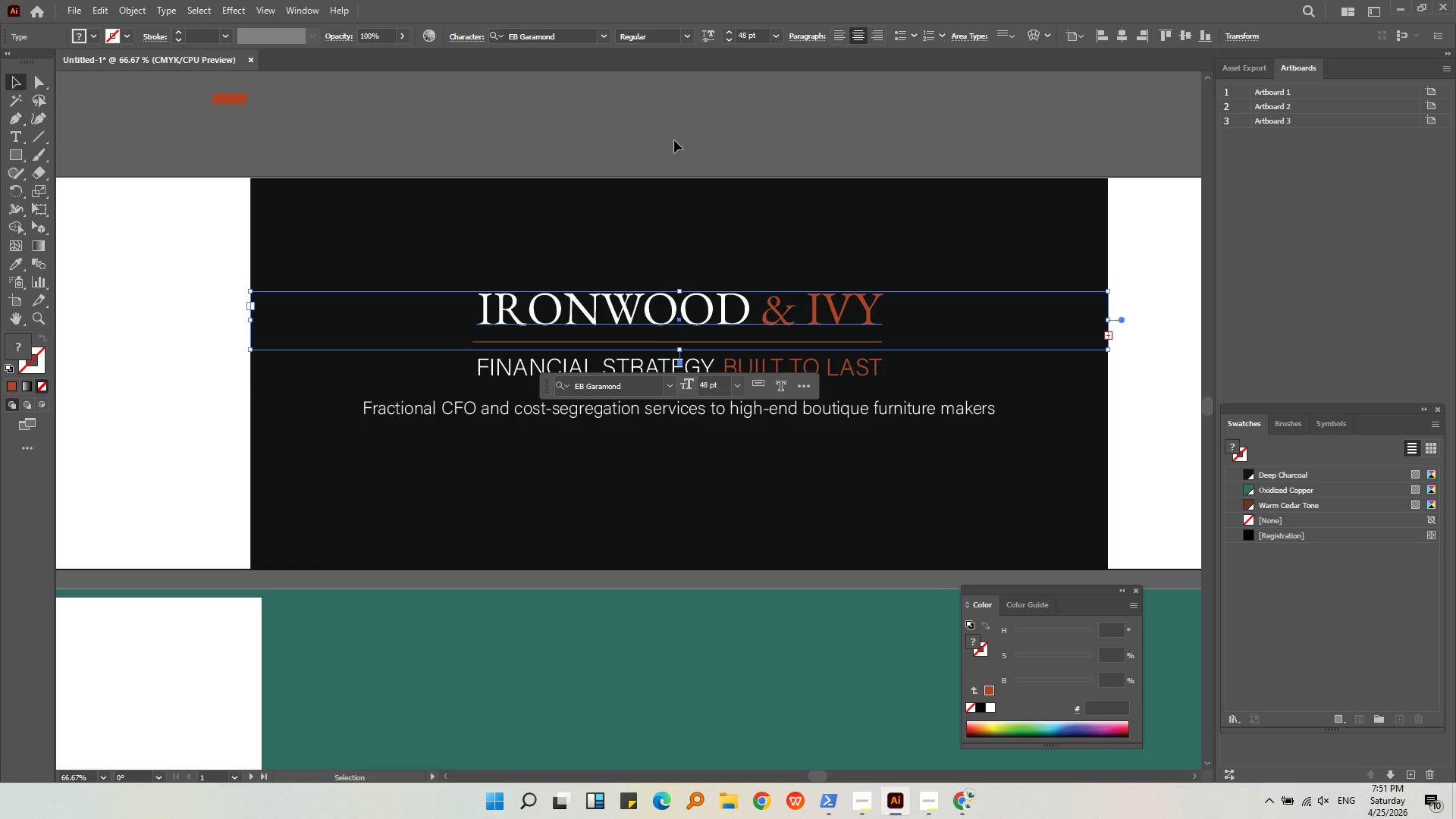 
left_click([674, 125])
 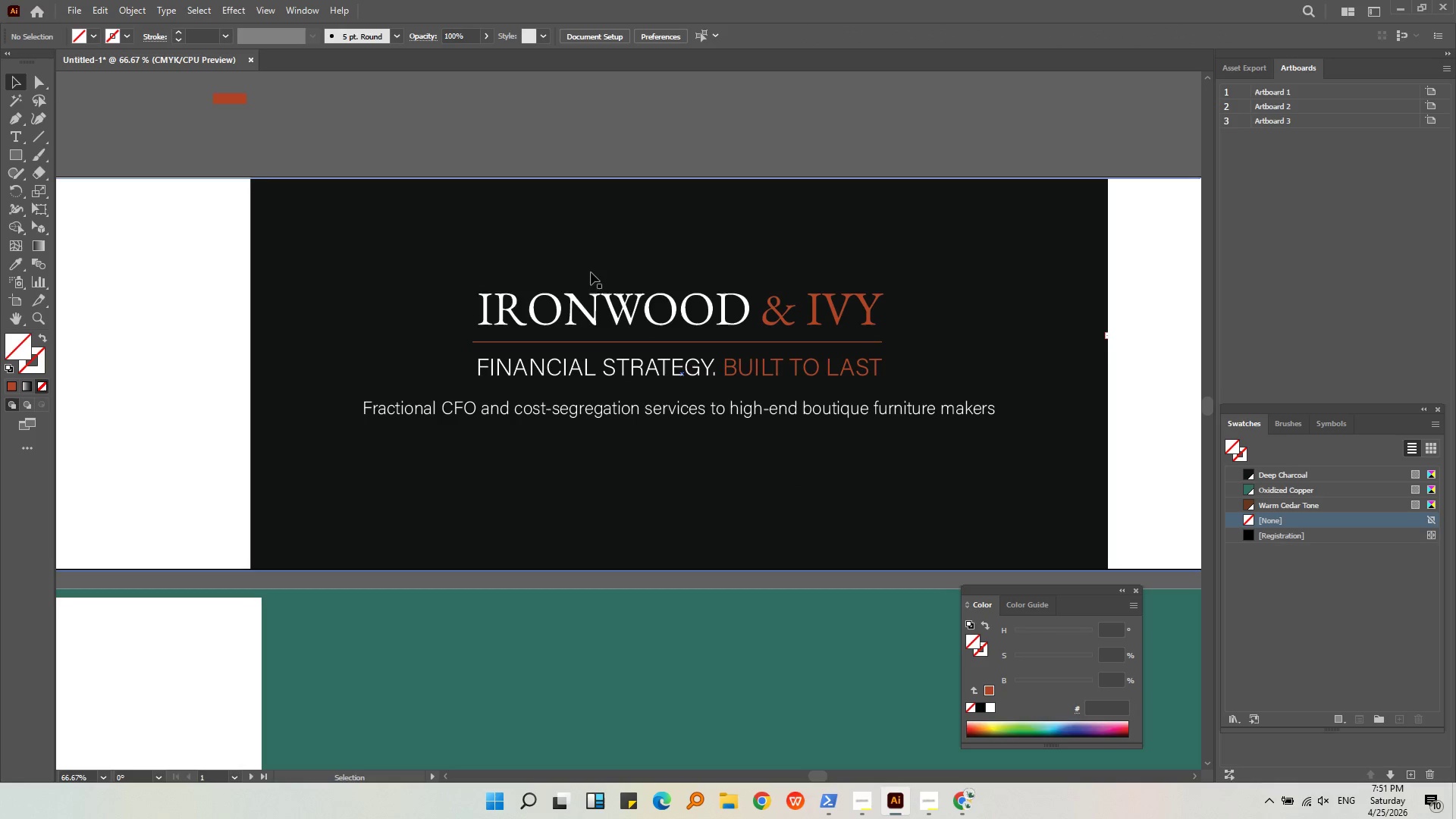 
left_click([595, 300])
 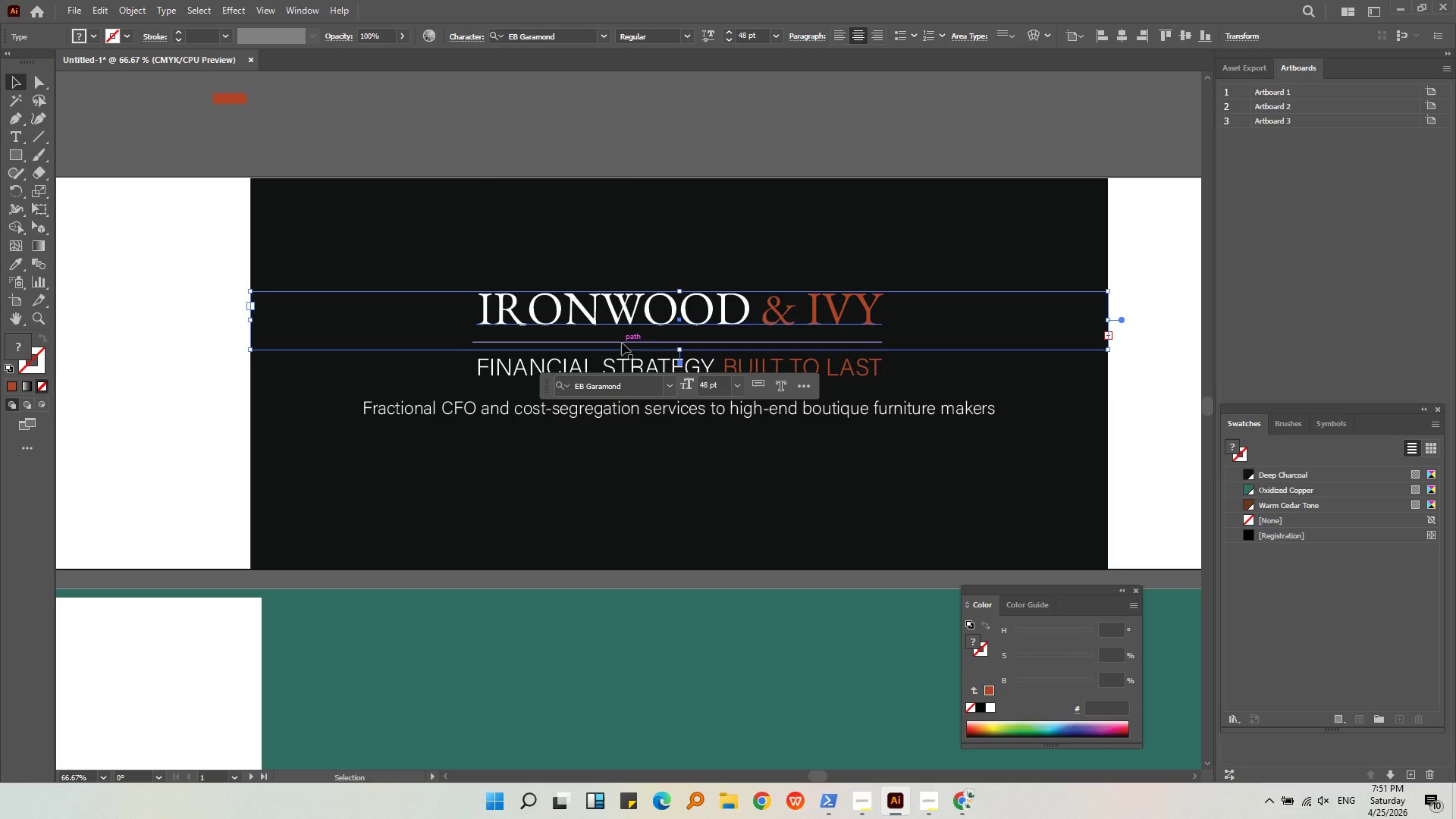 
left_click([622, 343])
 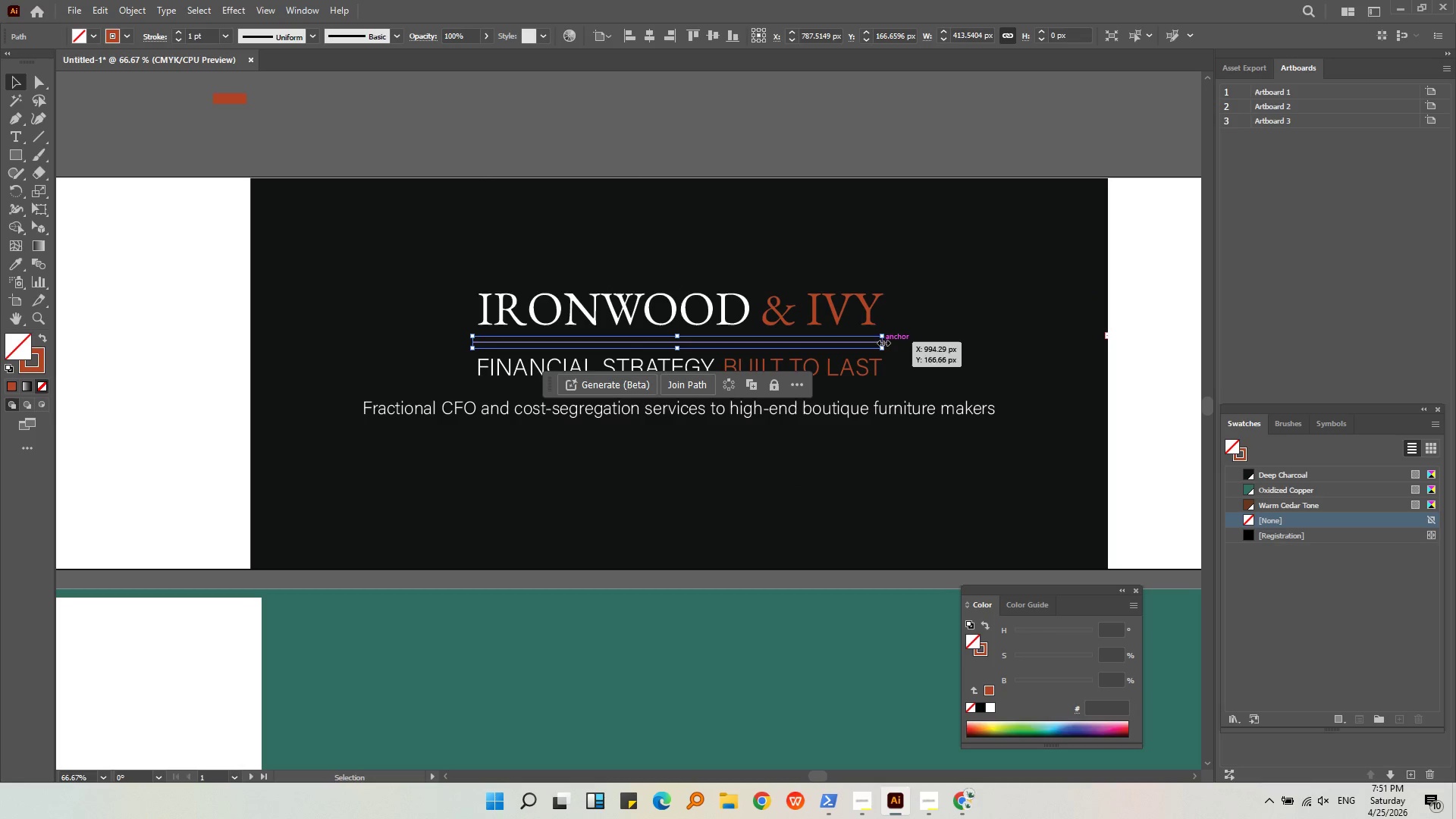 
left_click_drag(start_coordinate=[882, 344], to_coordinate=[889, 344])
 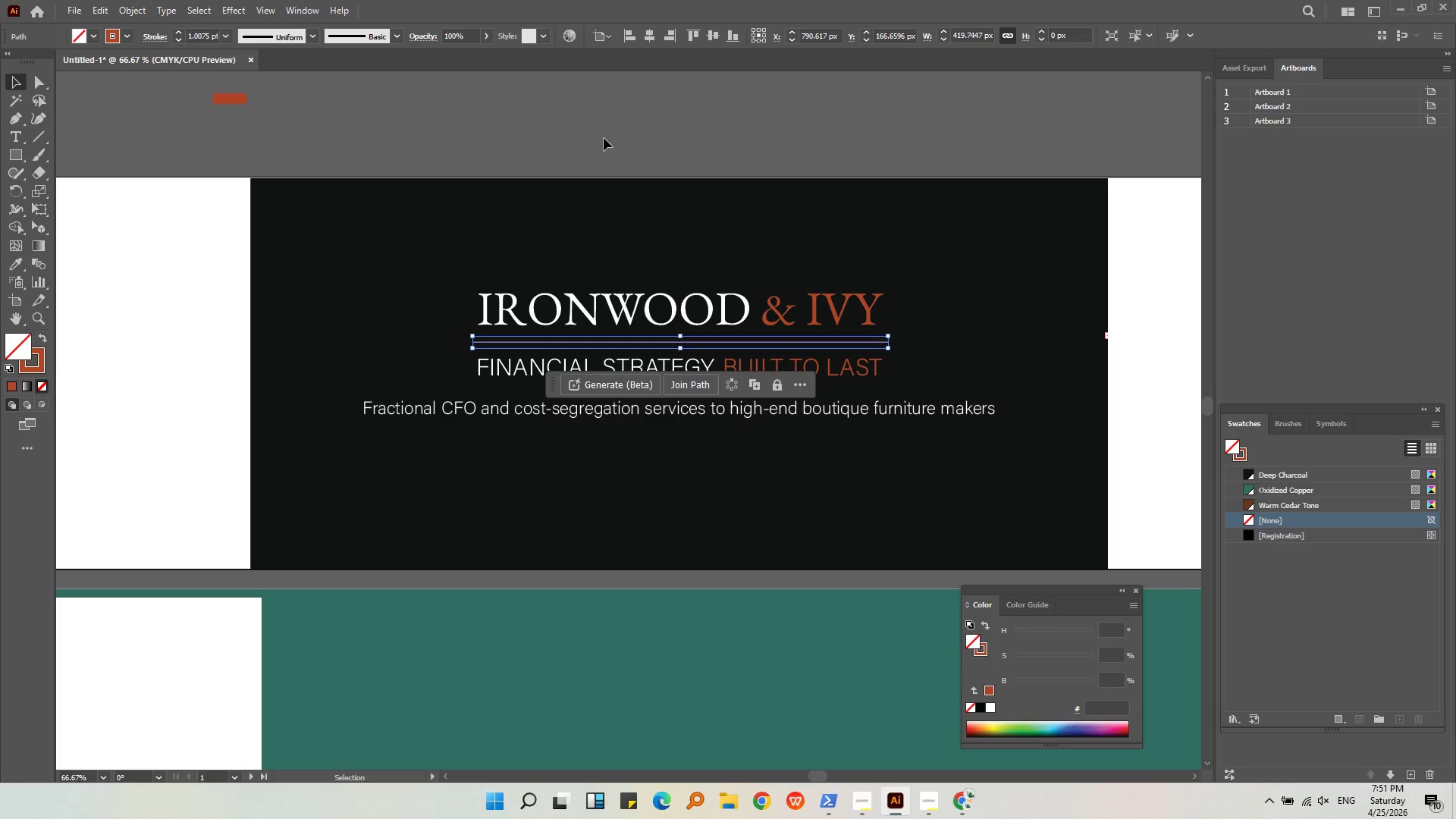 
left_click([604, 138])
 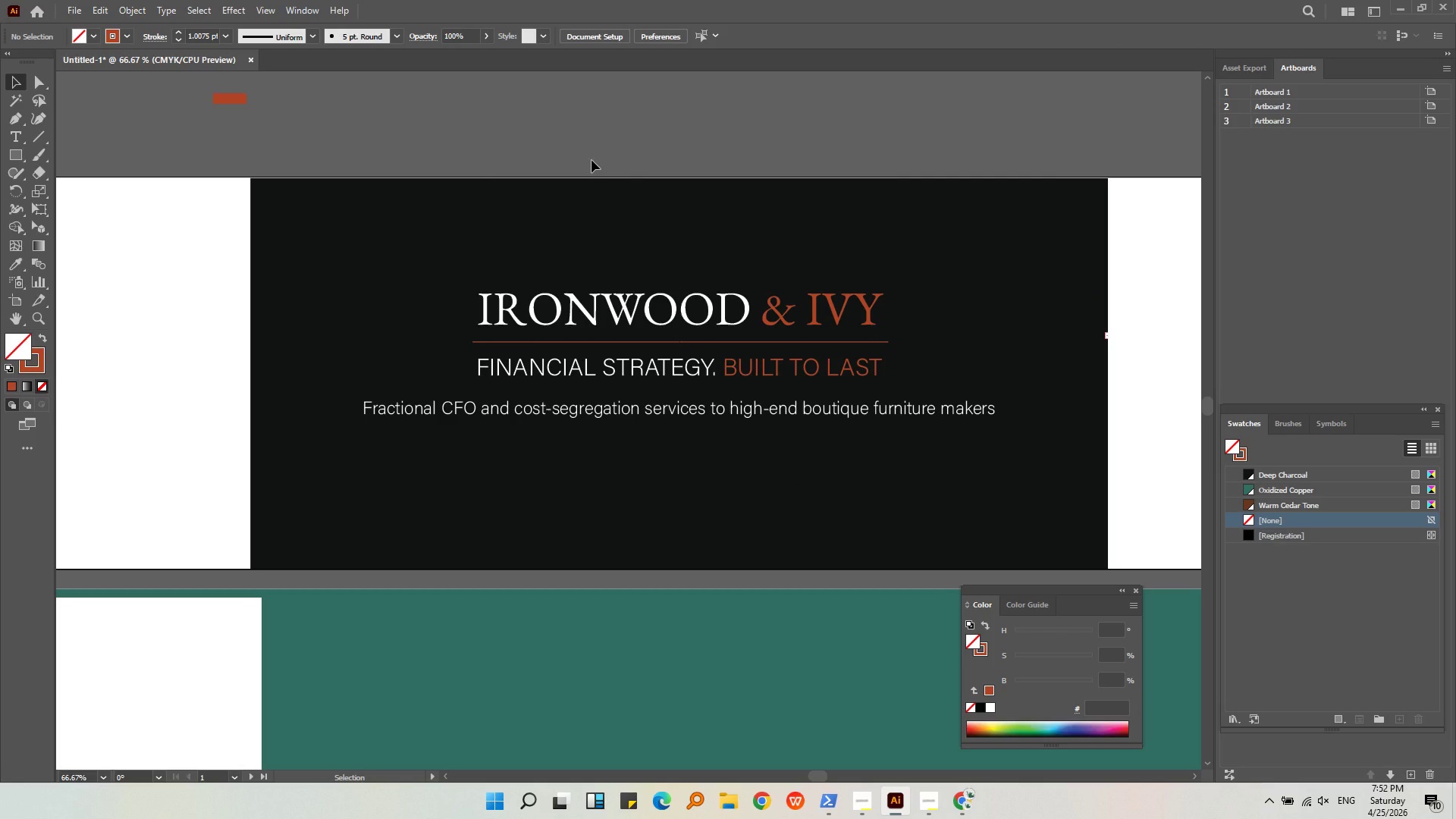 
left_click([590, 160])
 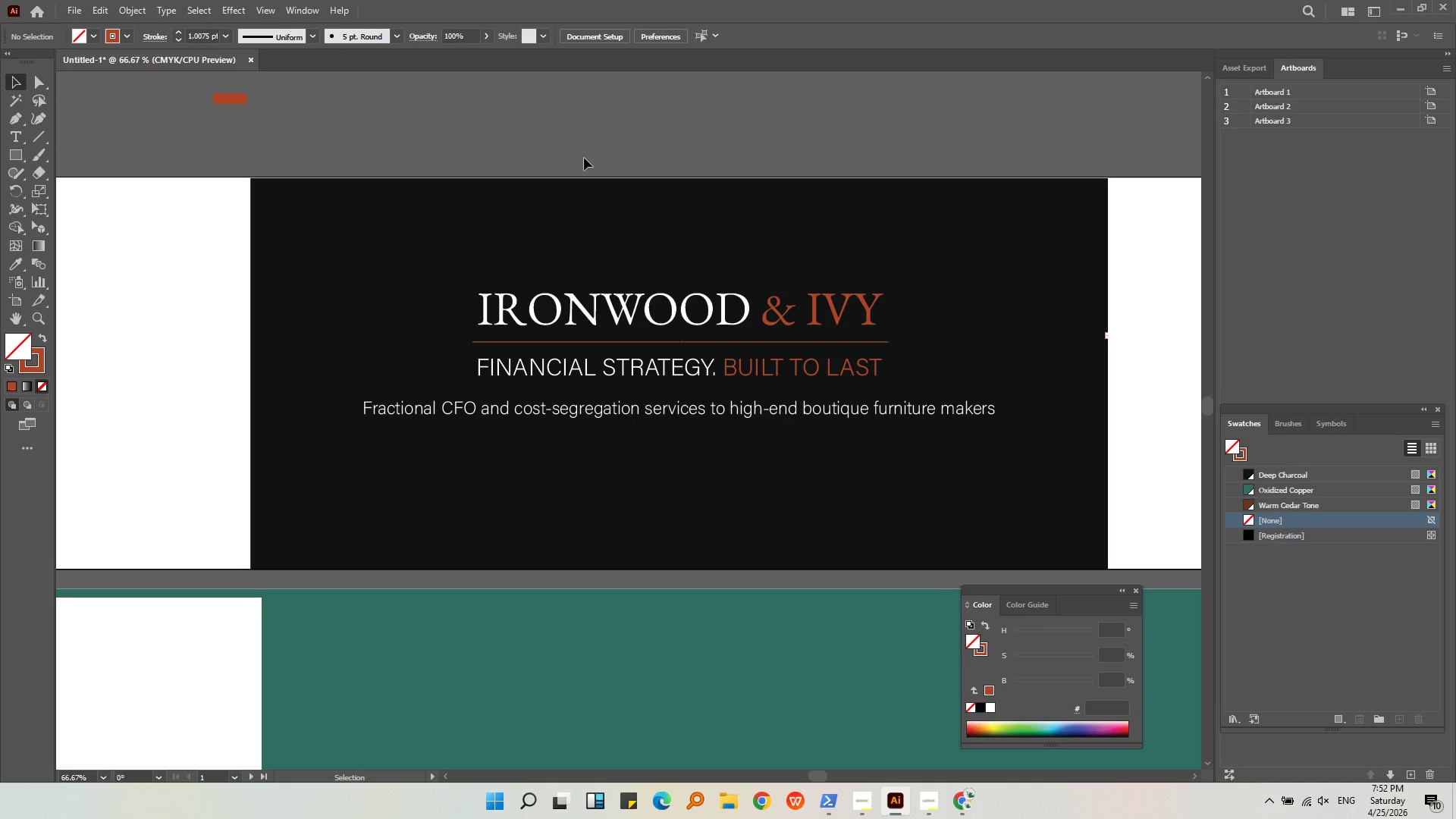 
wait(29.84)
 